 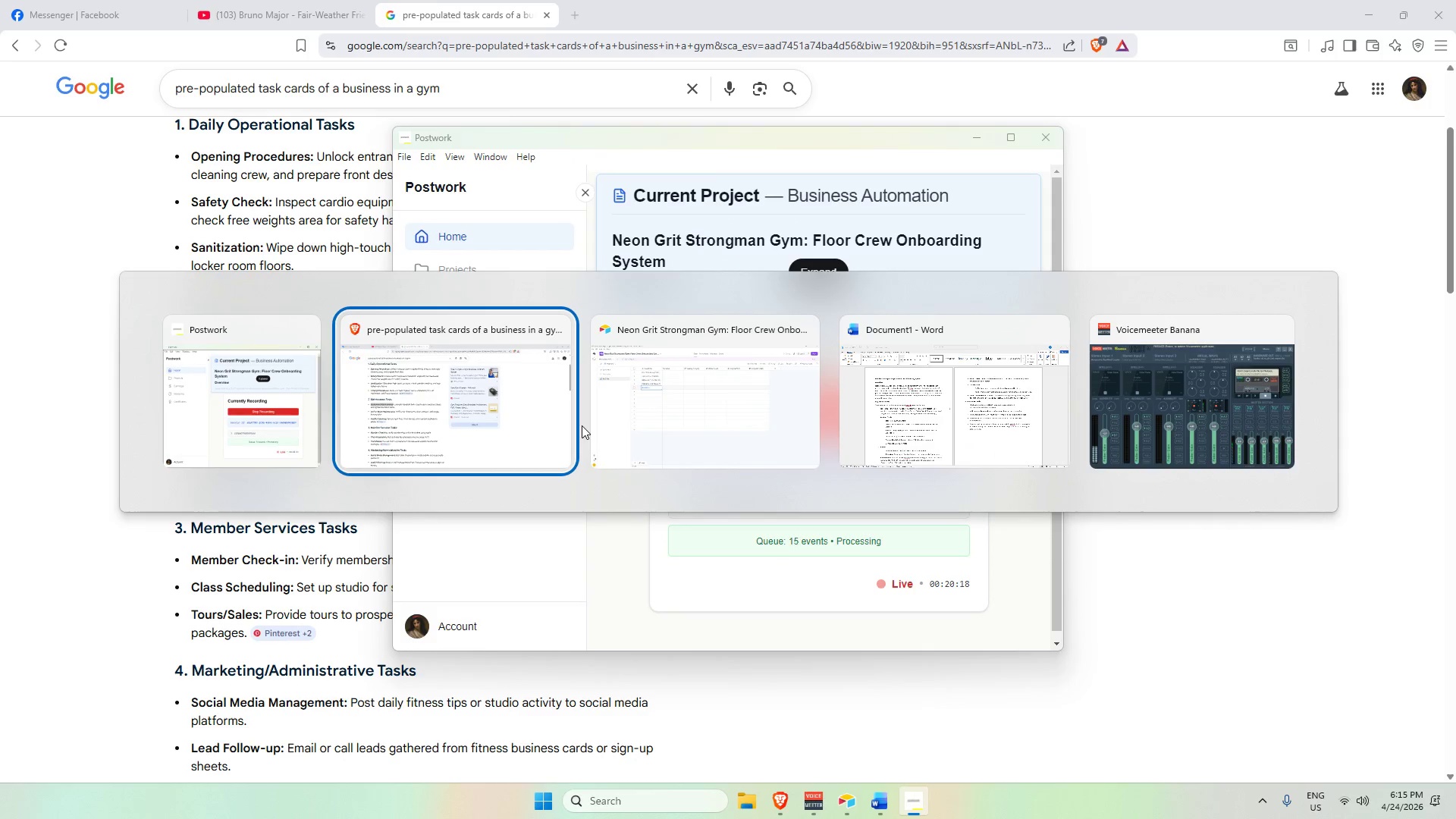 
key(Alt+Tab)
 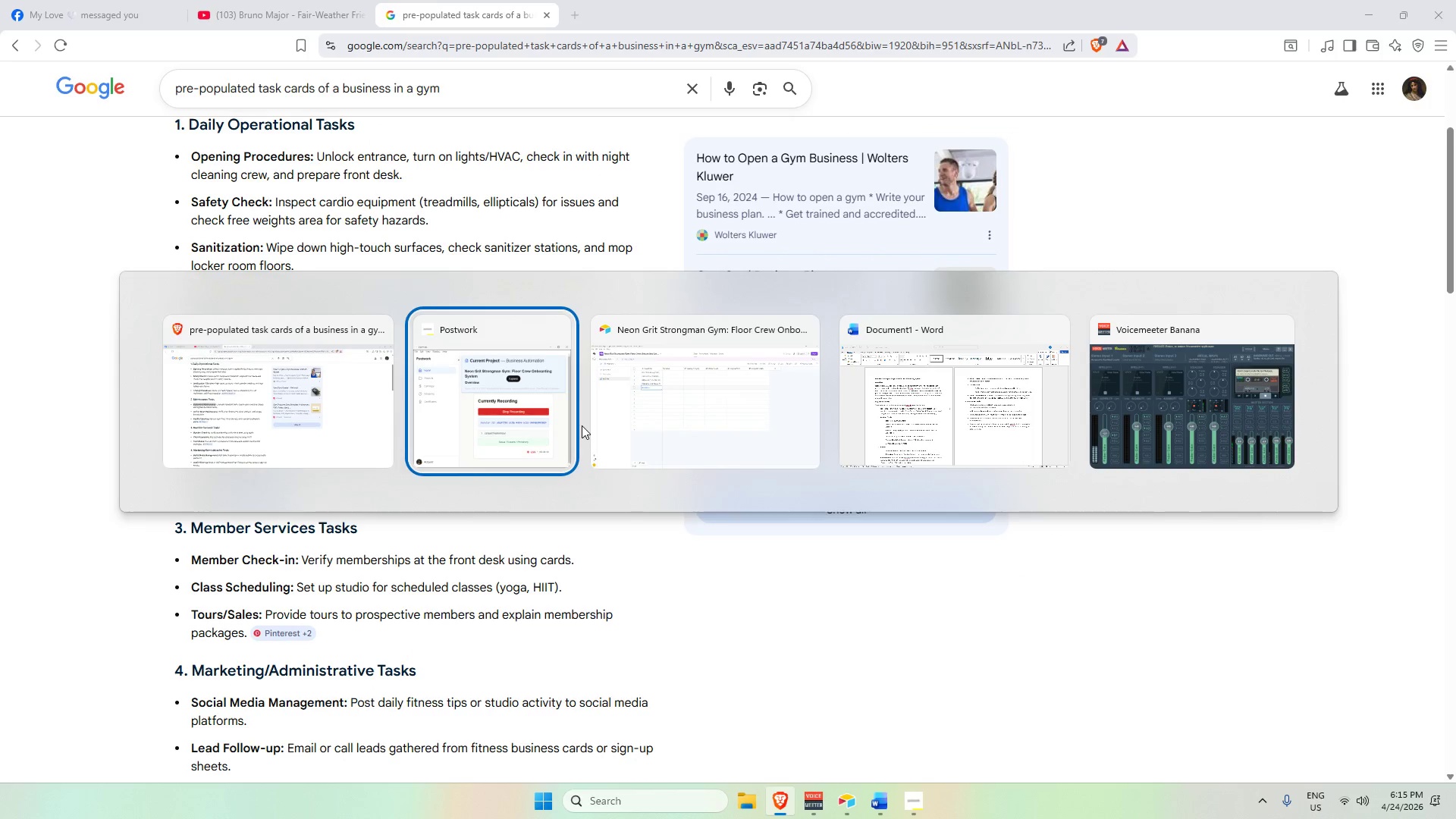 
key(Alt+Tab)
 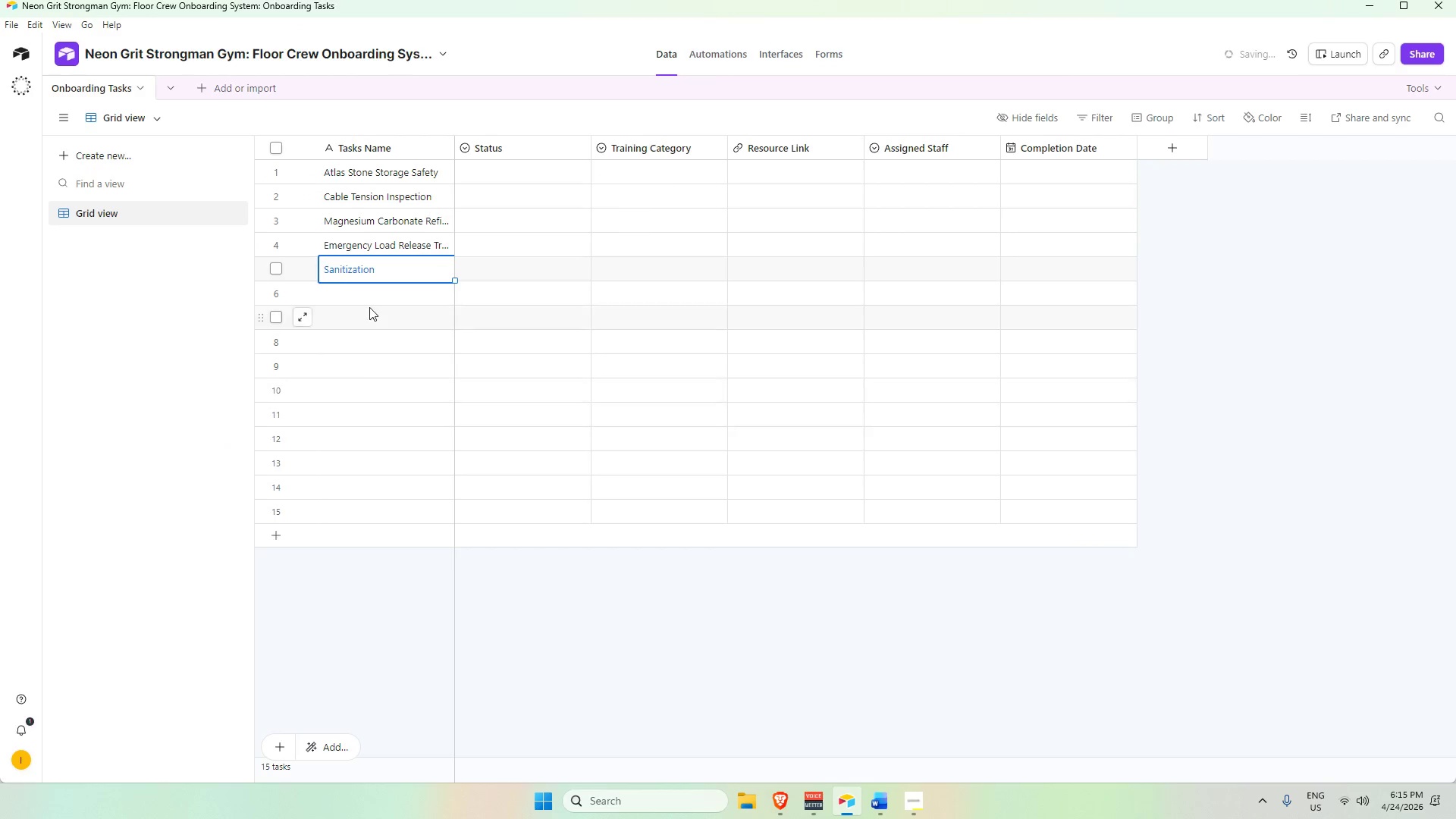 
left_click([378, 291])
 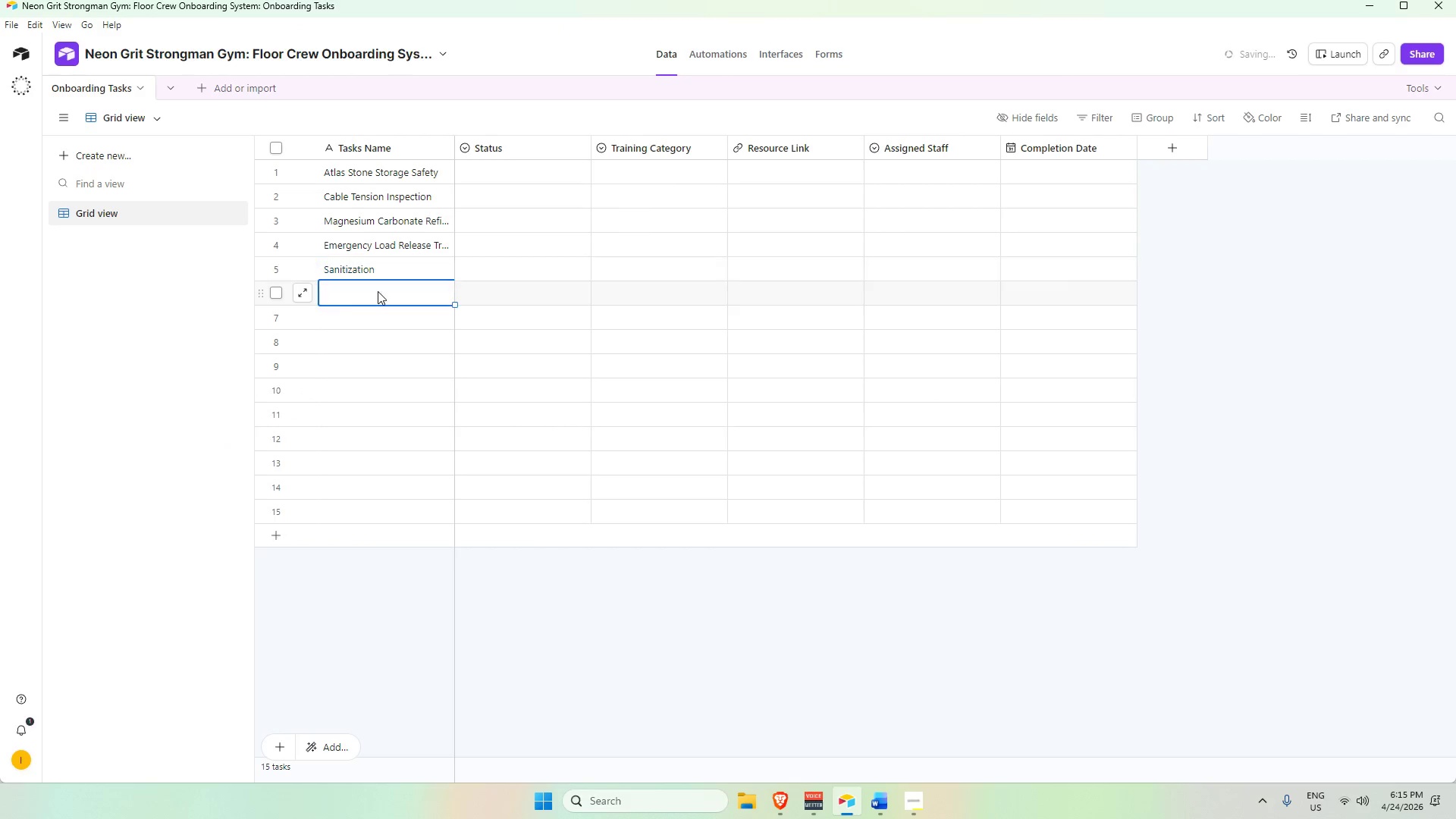 
key(Control+V)
 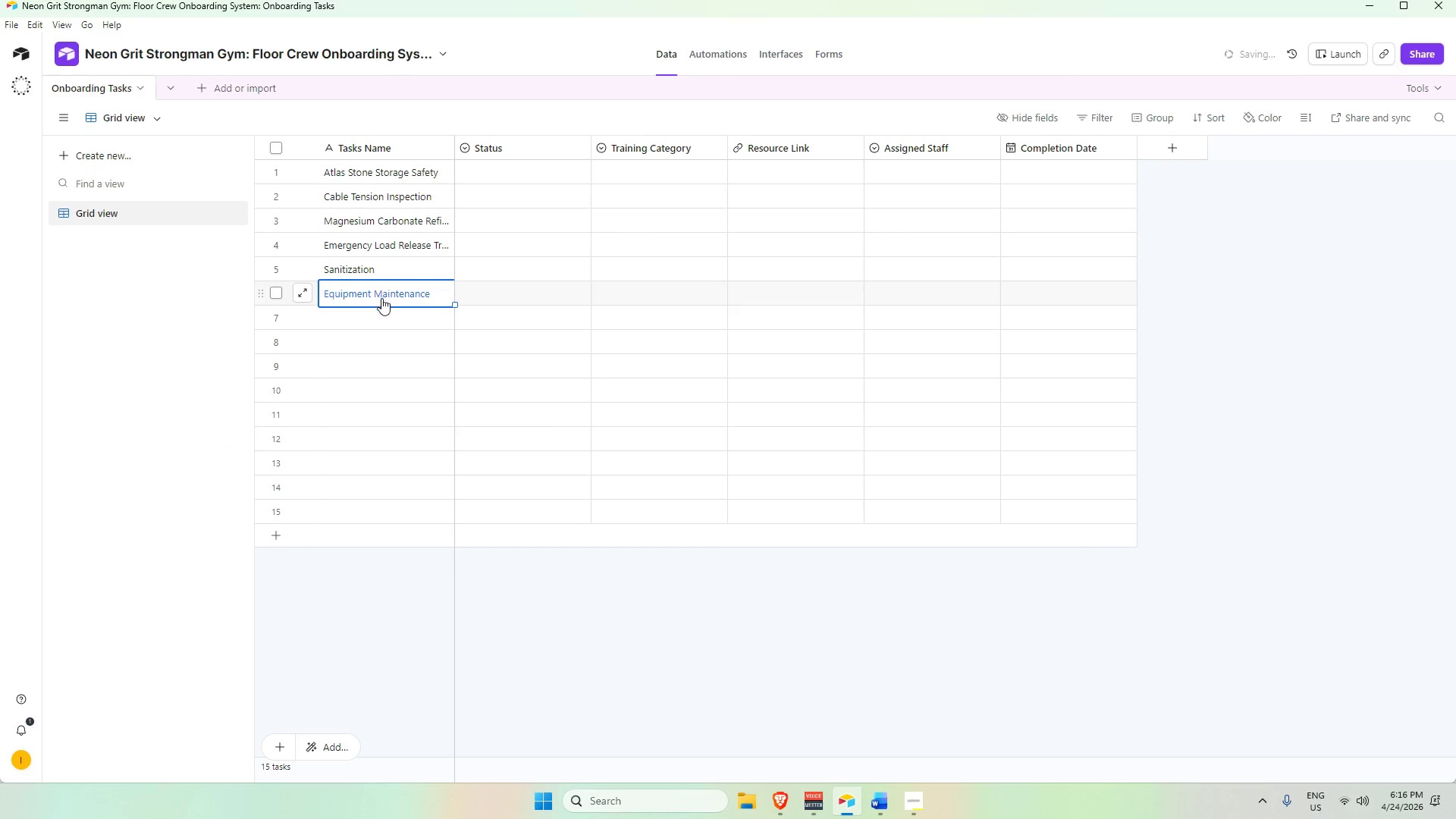 
key(Alt+AltLeft)
 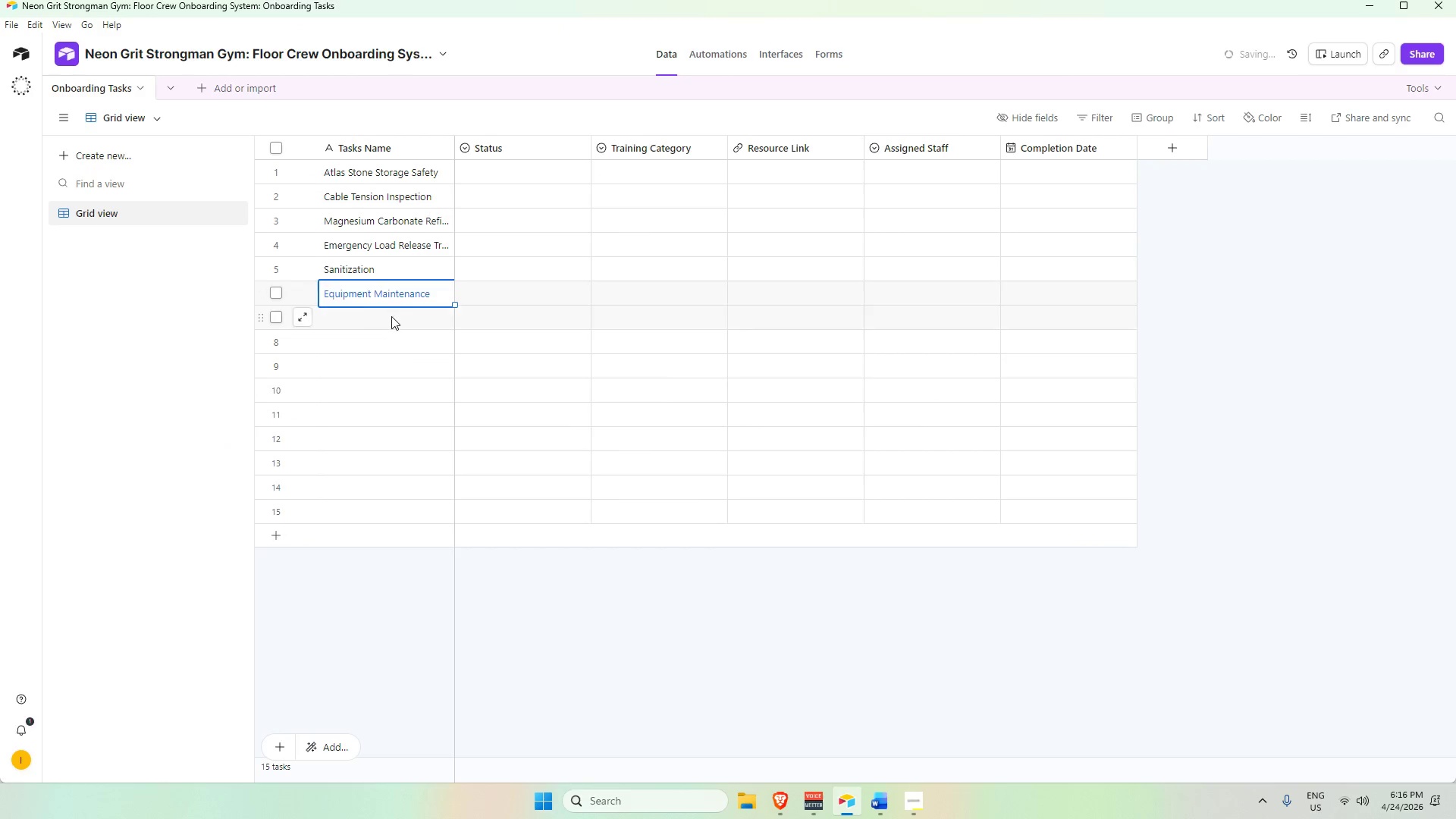 
key(Alt+Tab)
 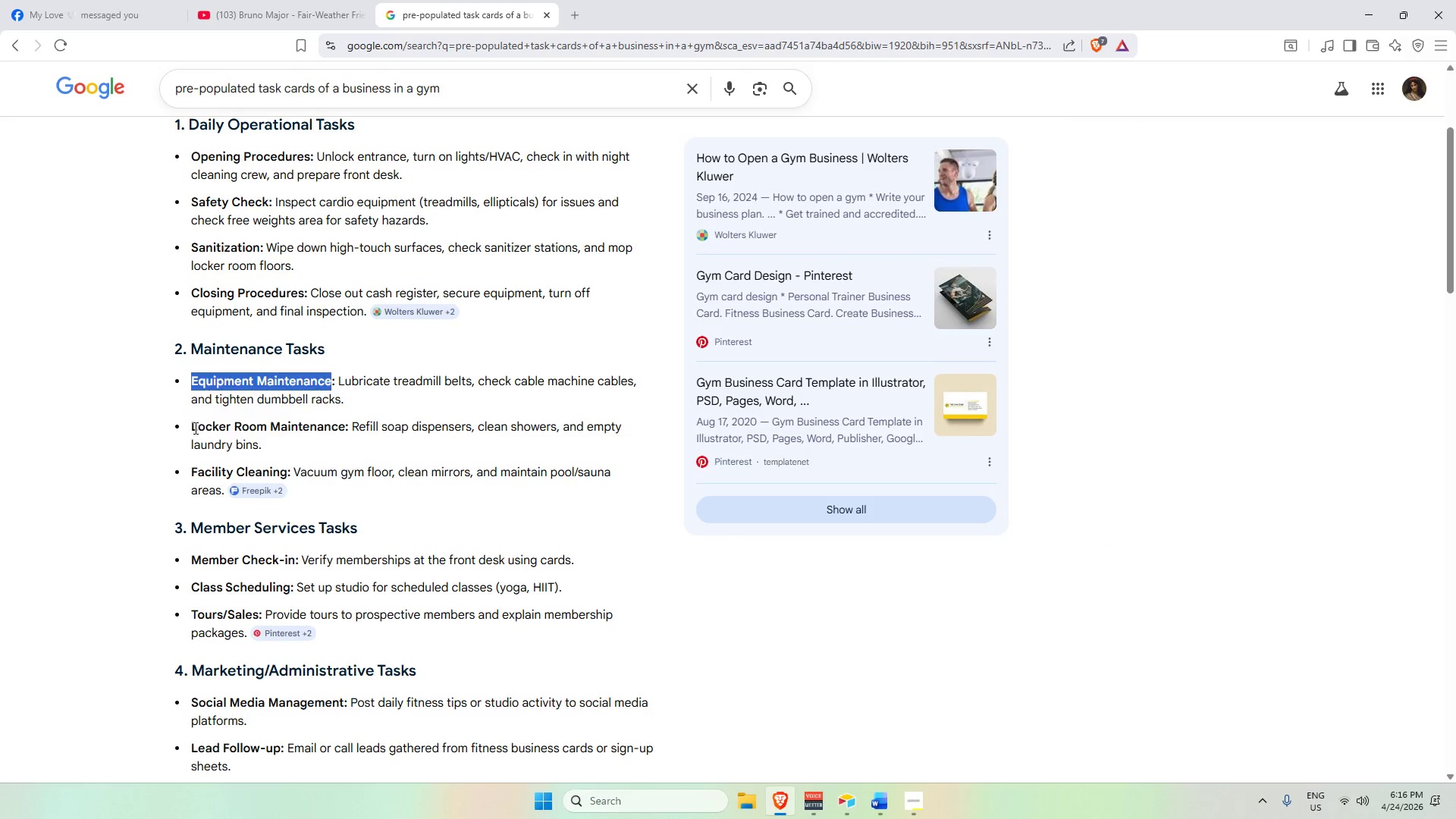 
left_click_drag(start_coordinate=[190, 426], to_coordinate=[343, 433])
 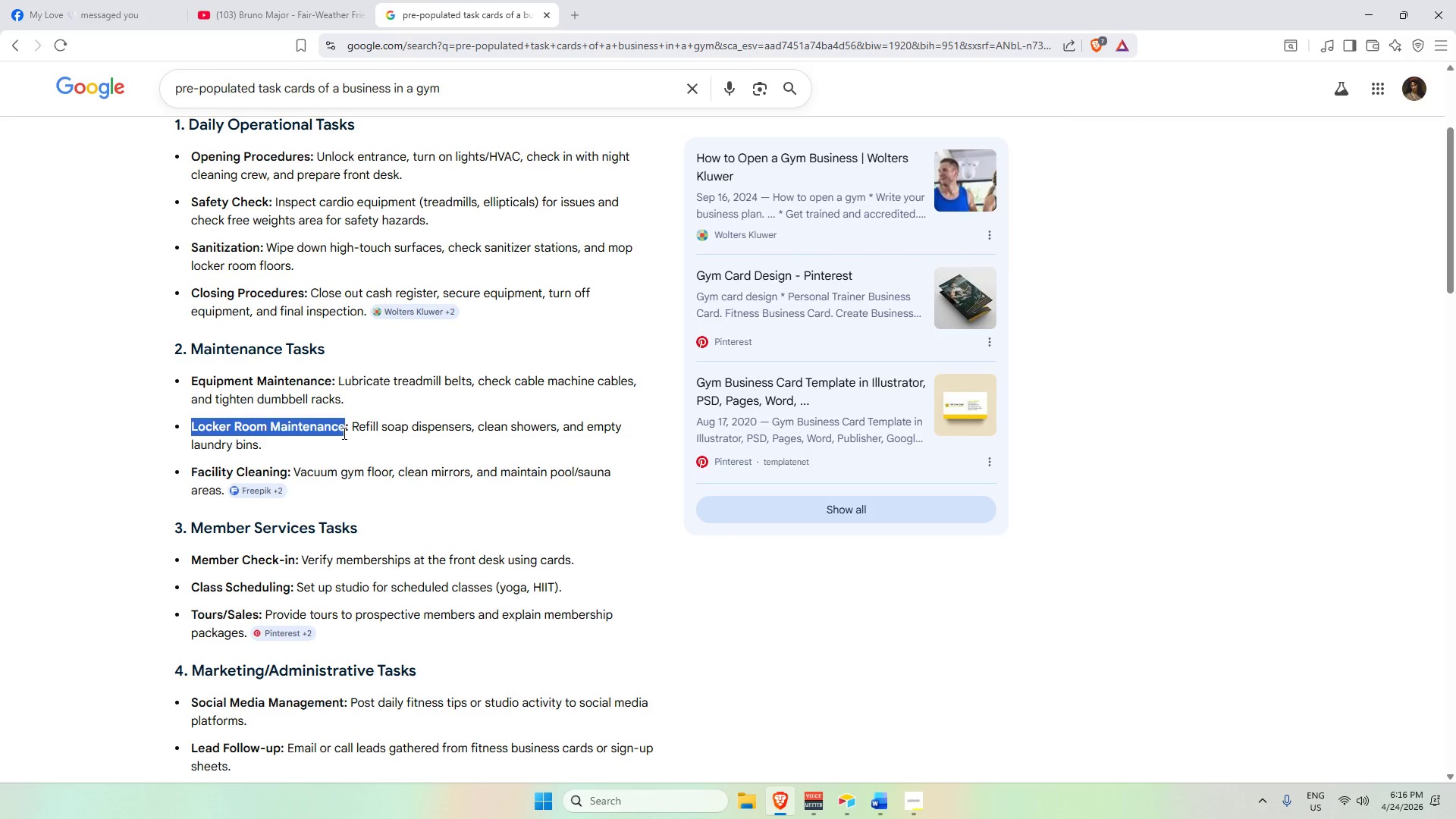 
key(Alt+Control+C)
 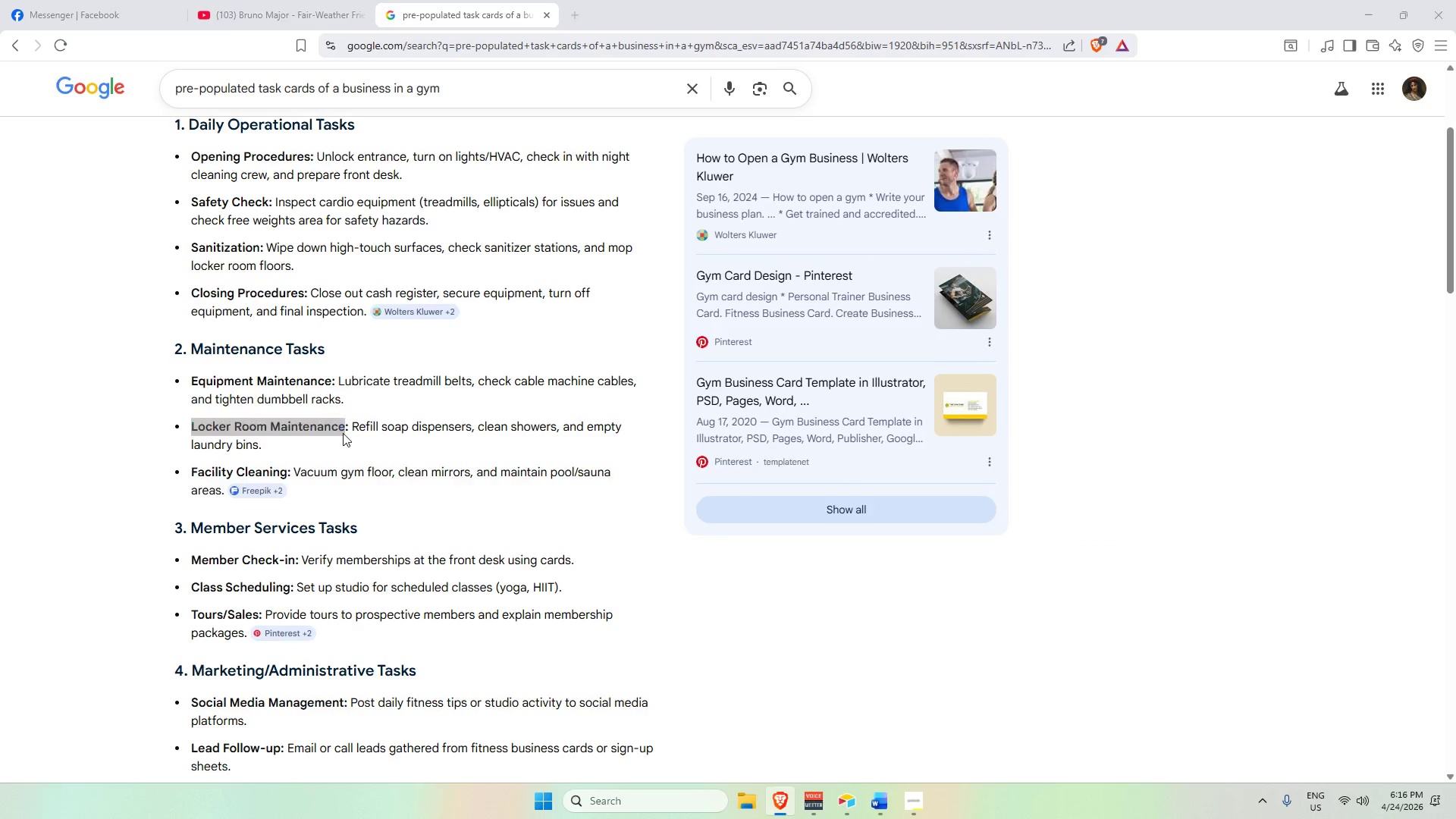 
key(Alt+AltLeft)
 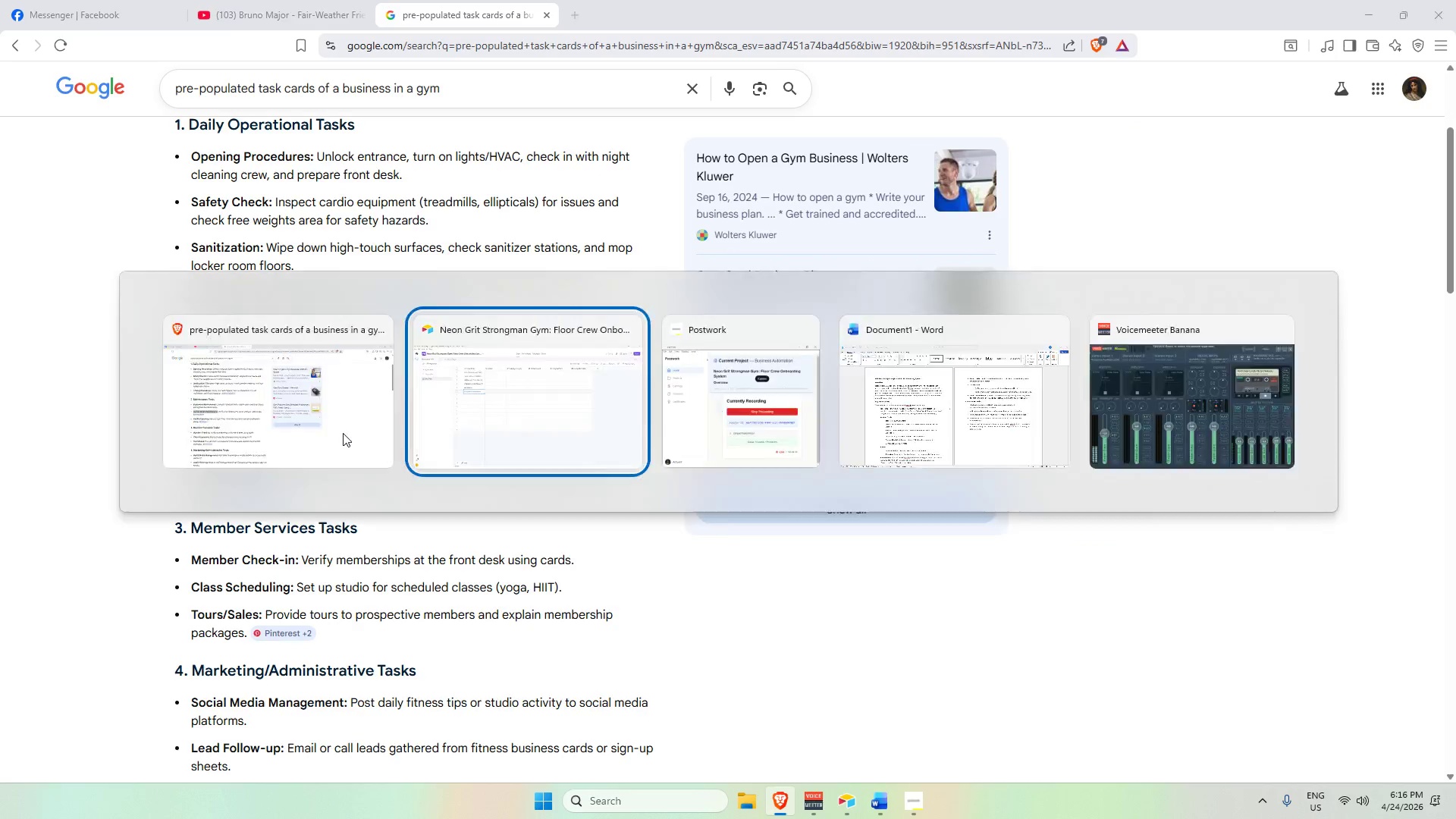 
key(Alt+Tab)
 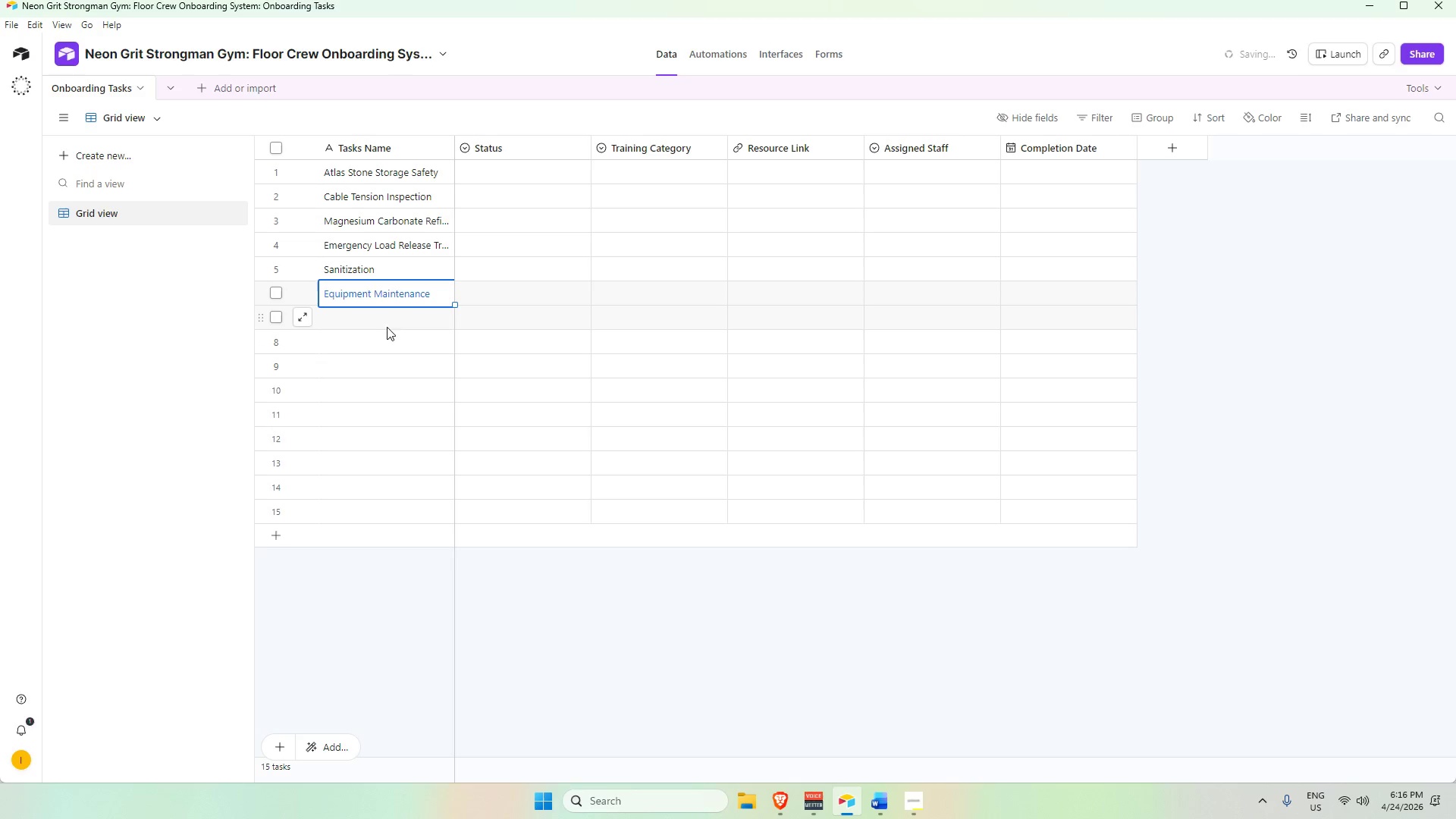 
left_click([390, 320])
 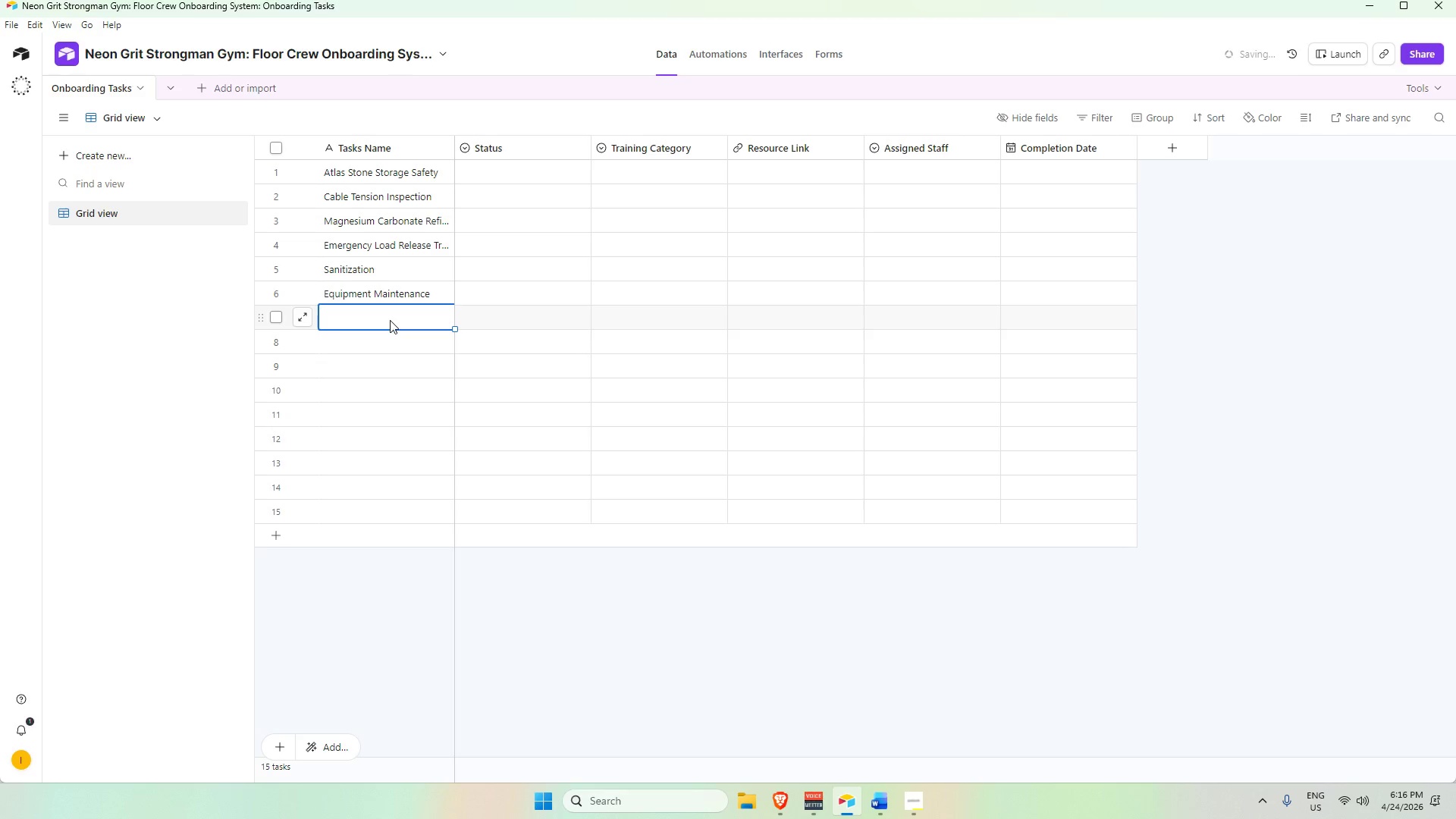 
key(Control+V)
 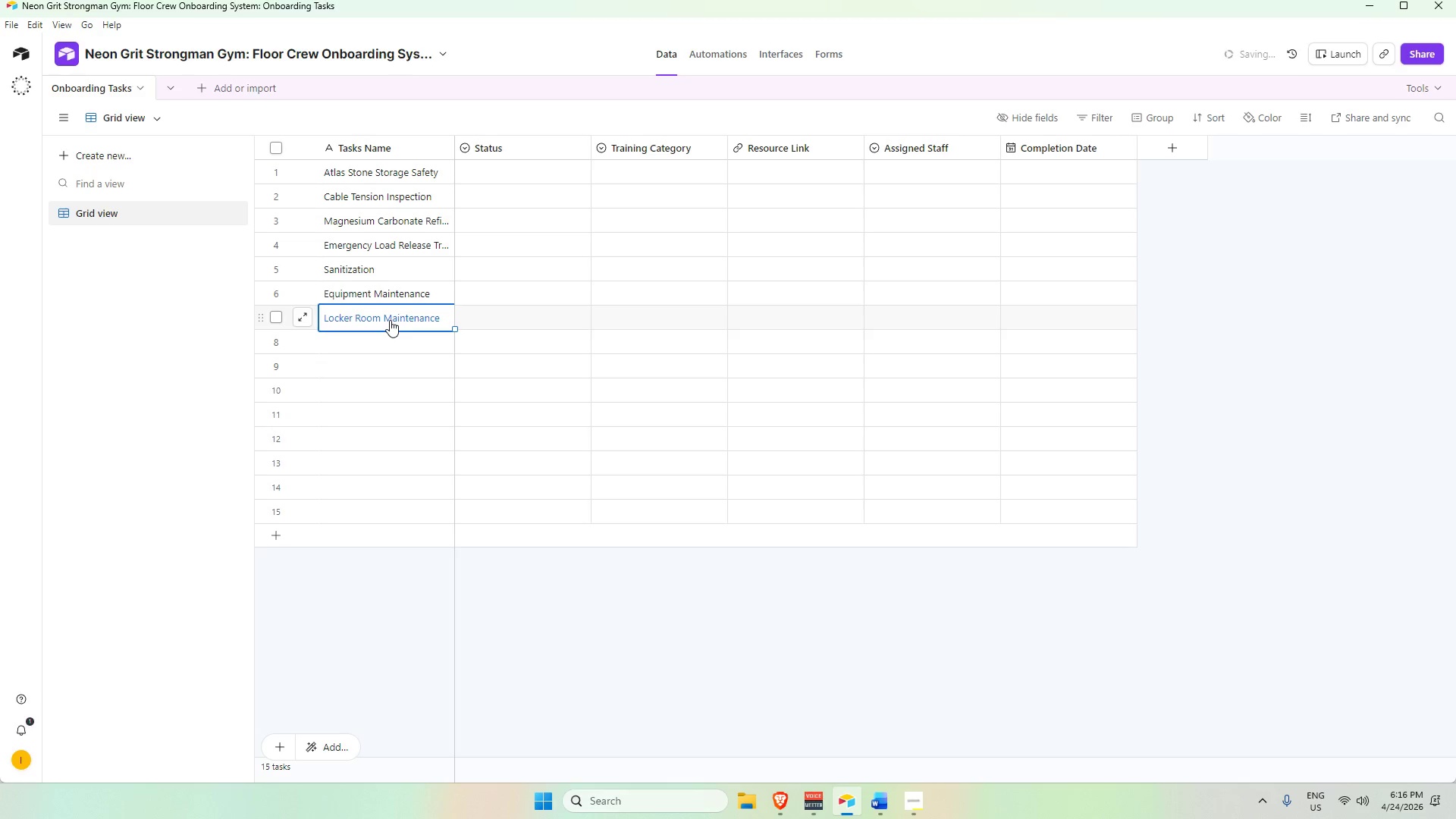 
key(Alt+AltLeft)
 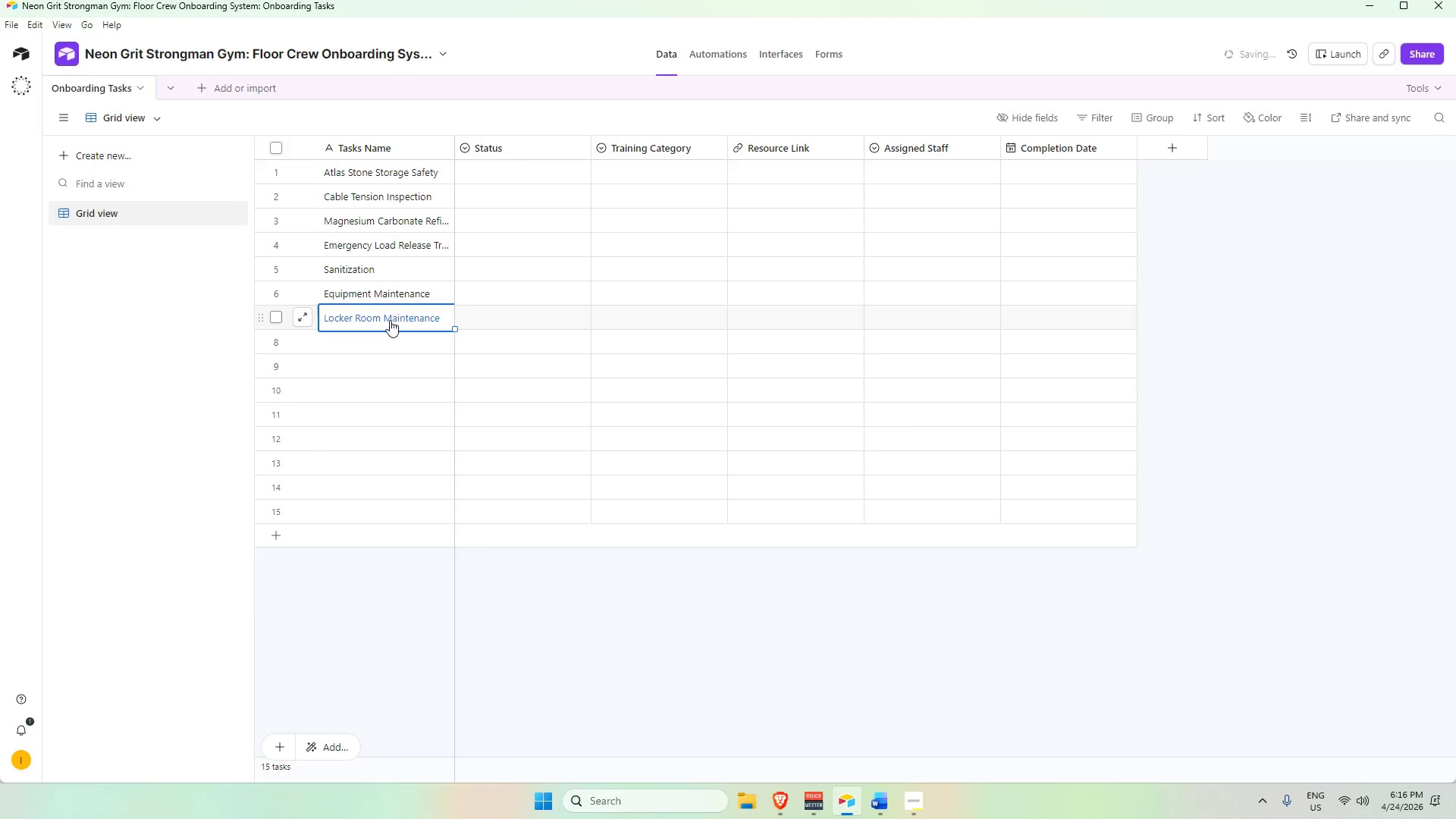 
key(Alt+Tab)
 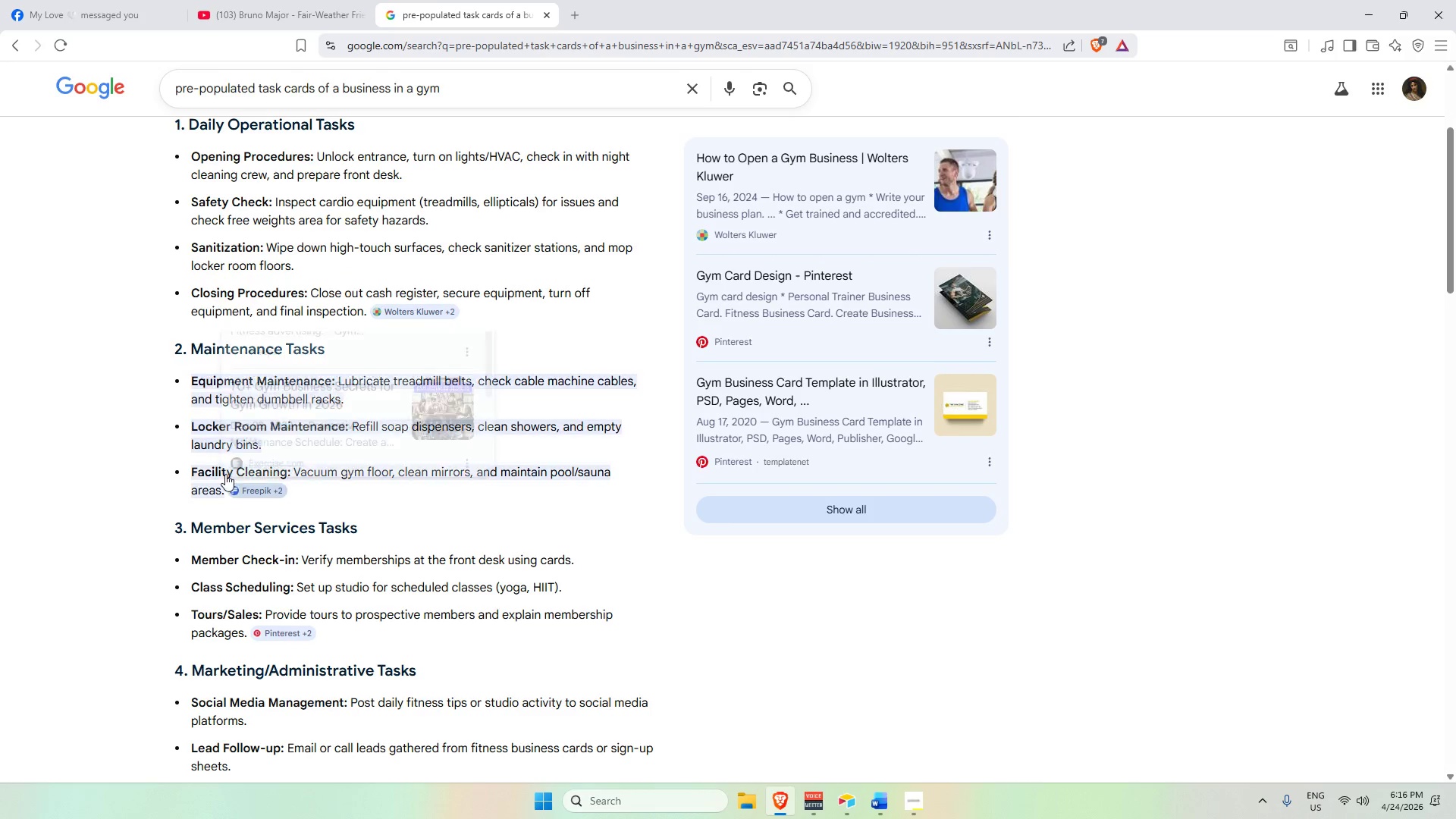 
scroll: coordinate [576, 538], scroll_direction: down, amount: 6.0
 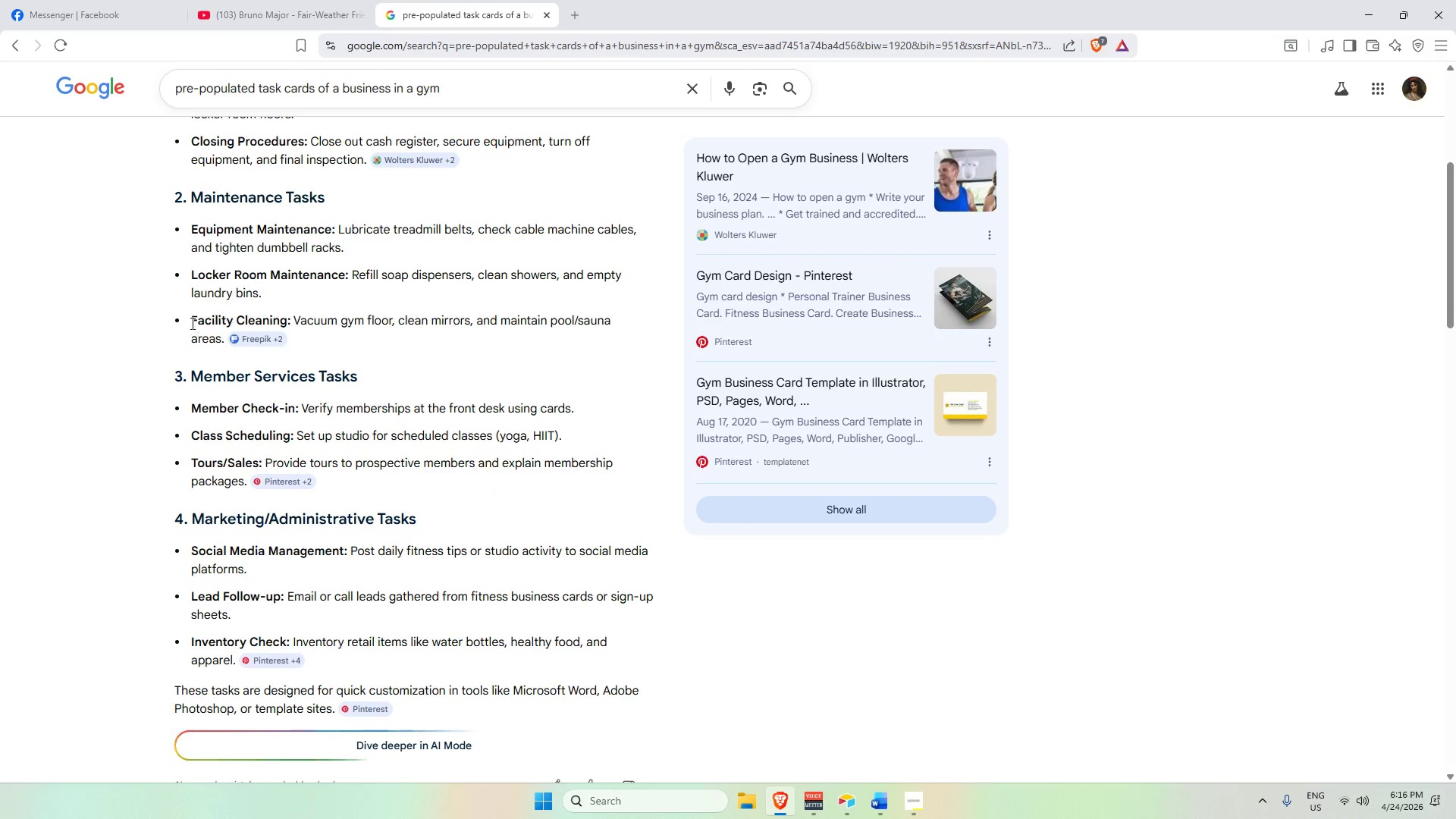 
left_click_drag(start_coordinate=[191, 322], to_coordinate=[282, 325])
 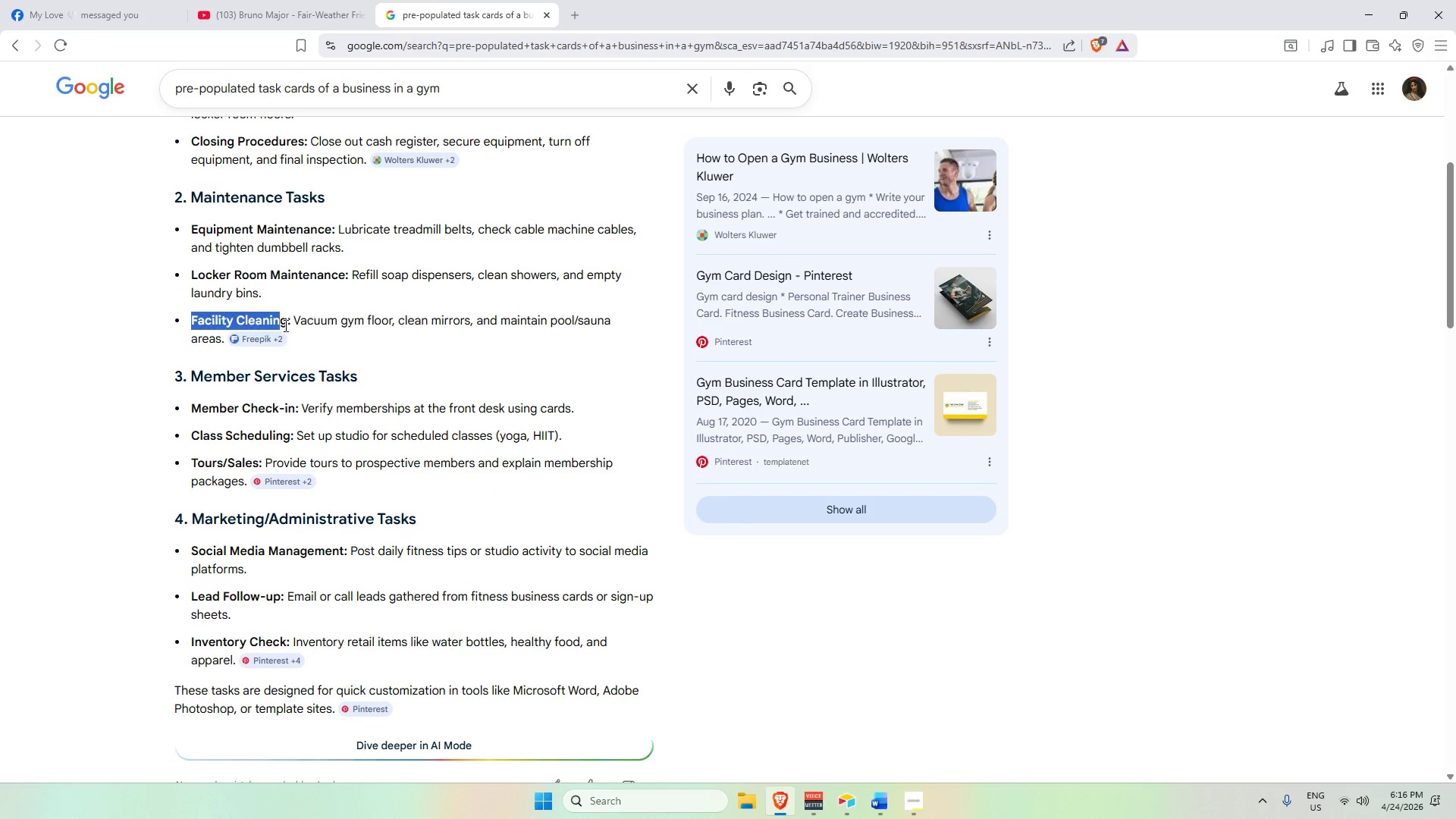 
left_click([286, 325])
 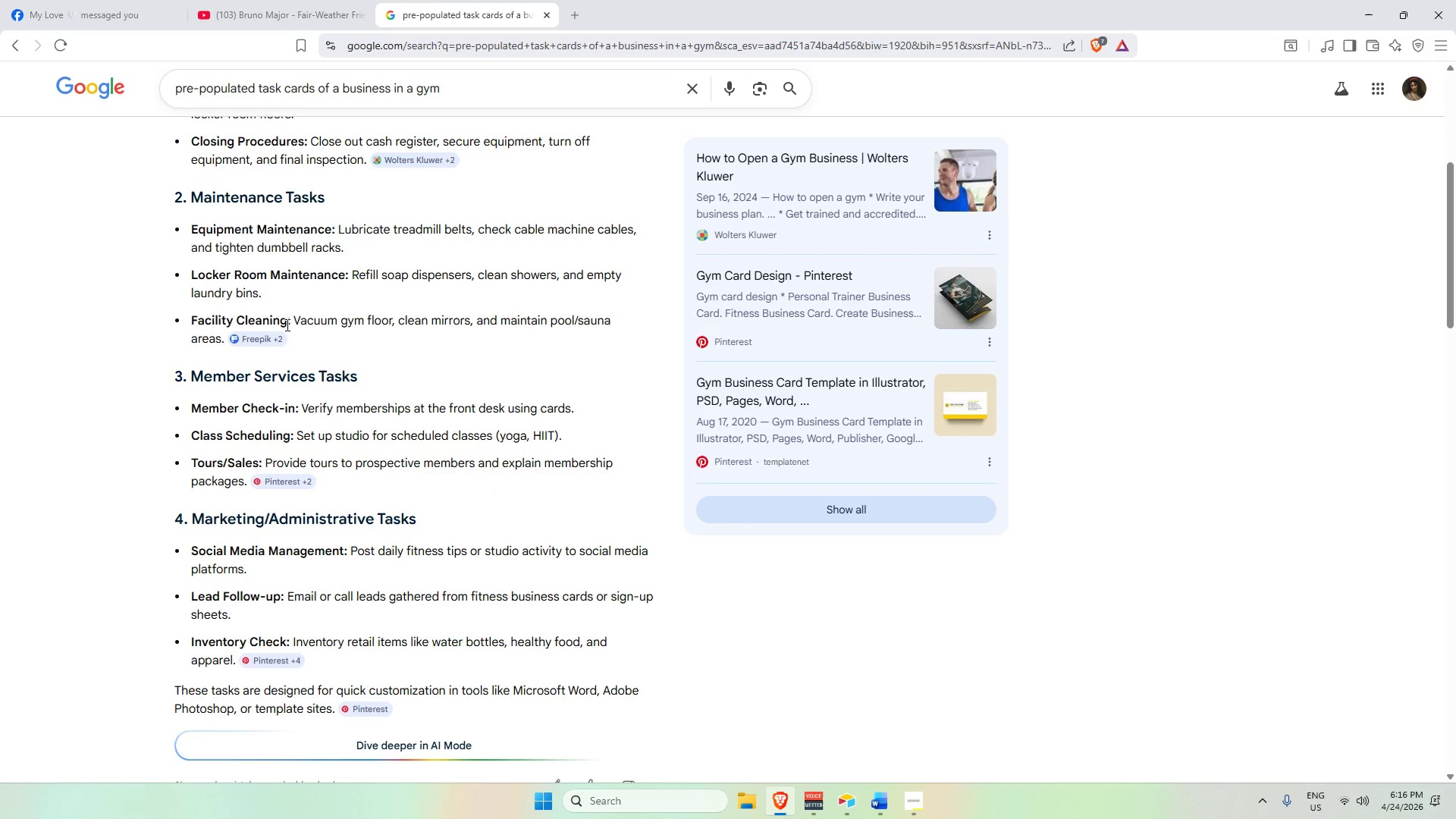 
left_click_drag(start_coordinate=[286, 325], to_coordinate=[218, 325])
 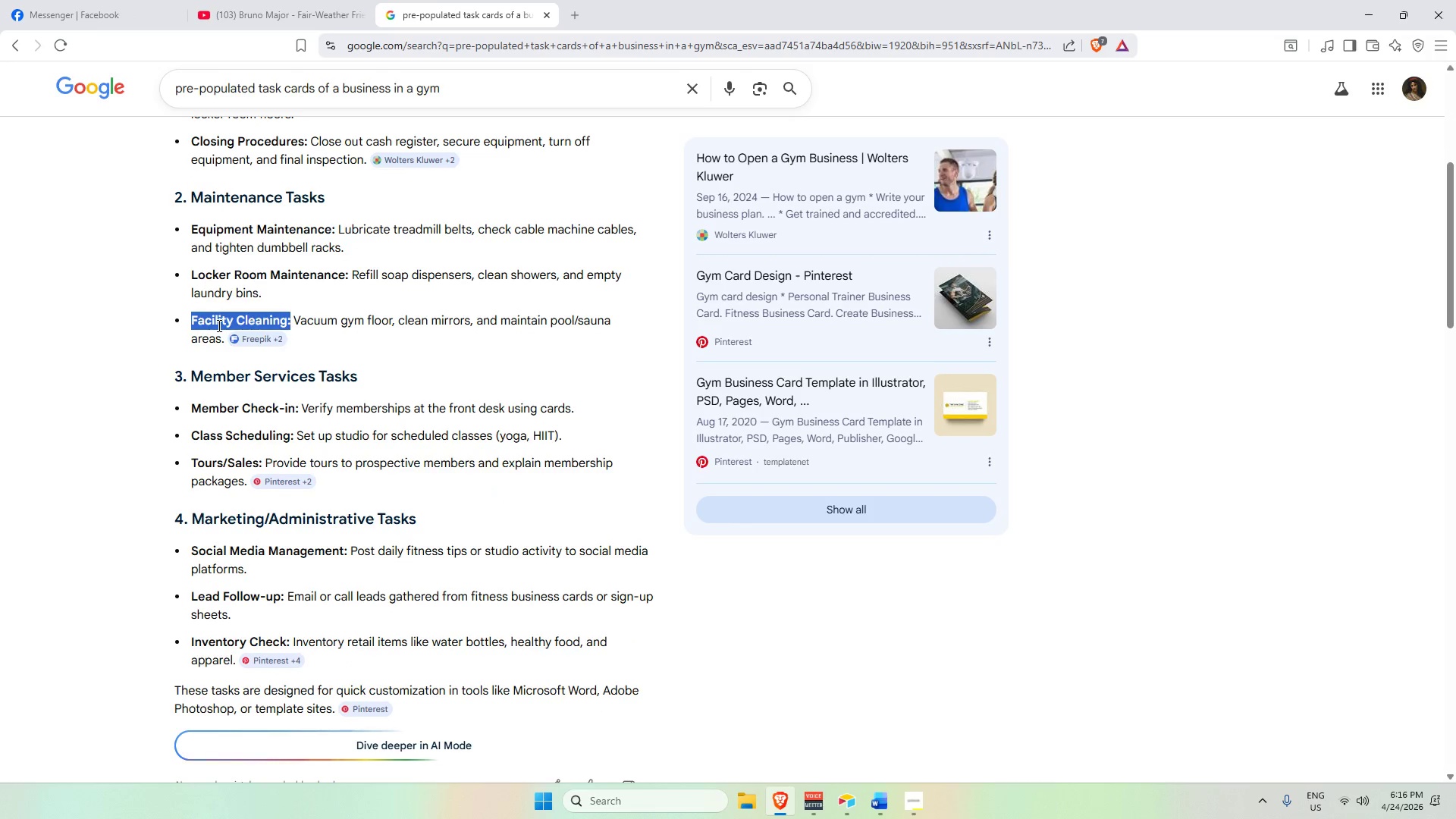 
key(Control+C)
 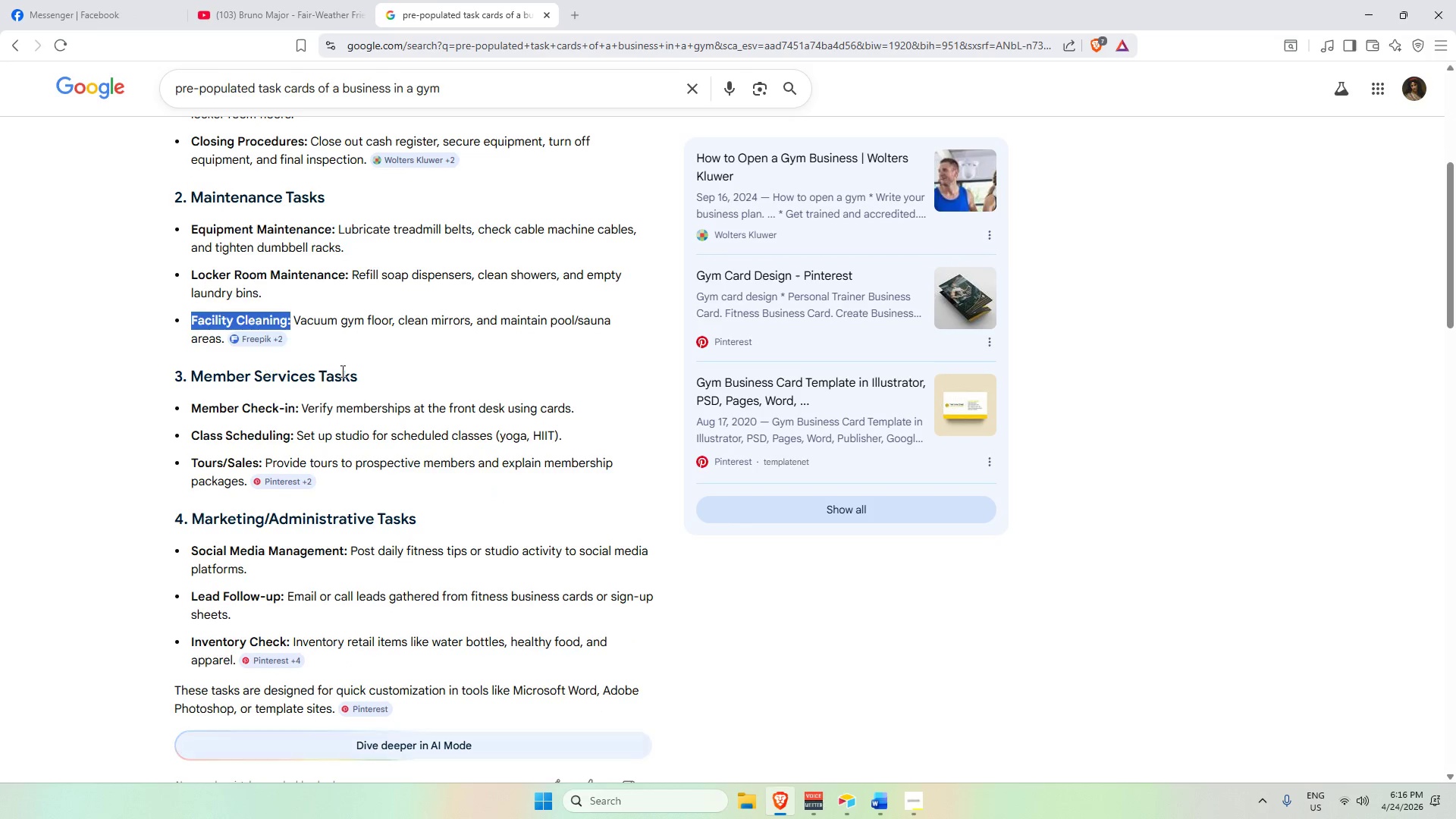 
key(Alt+AltLeft)
 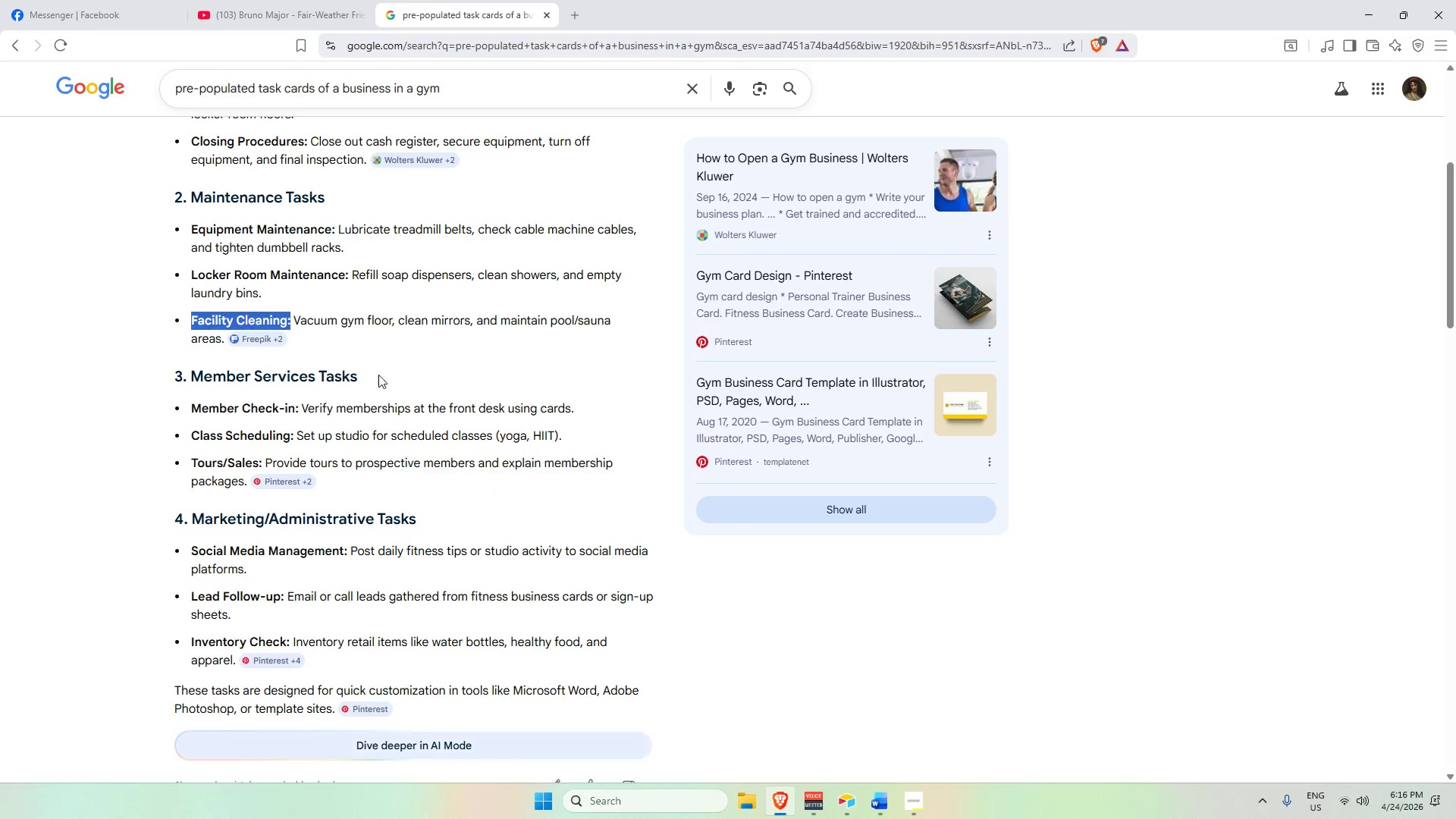 
key(Alt+Tab)
 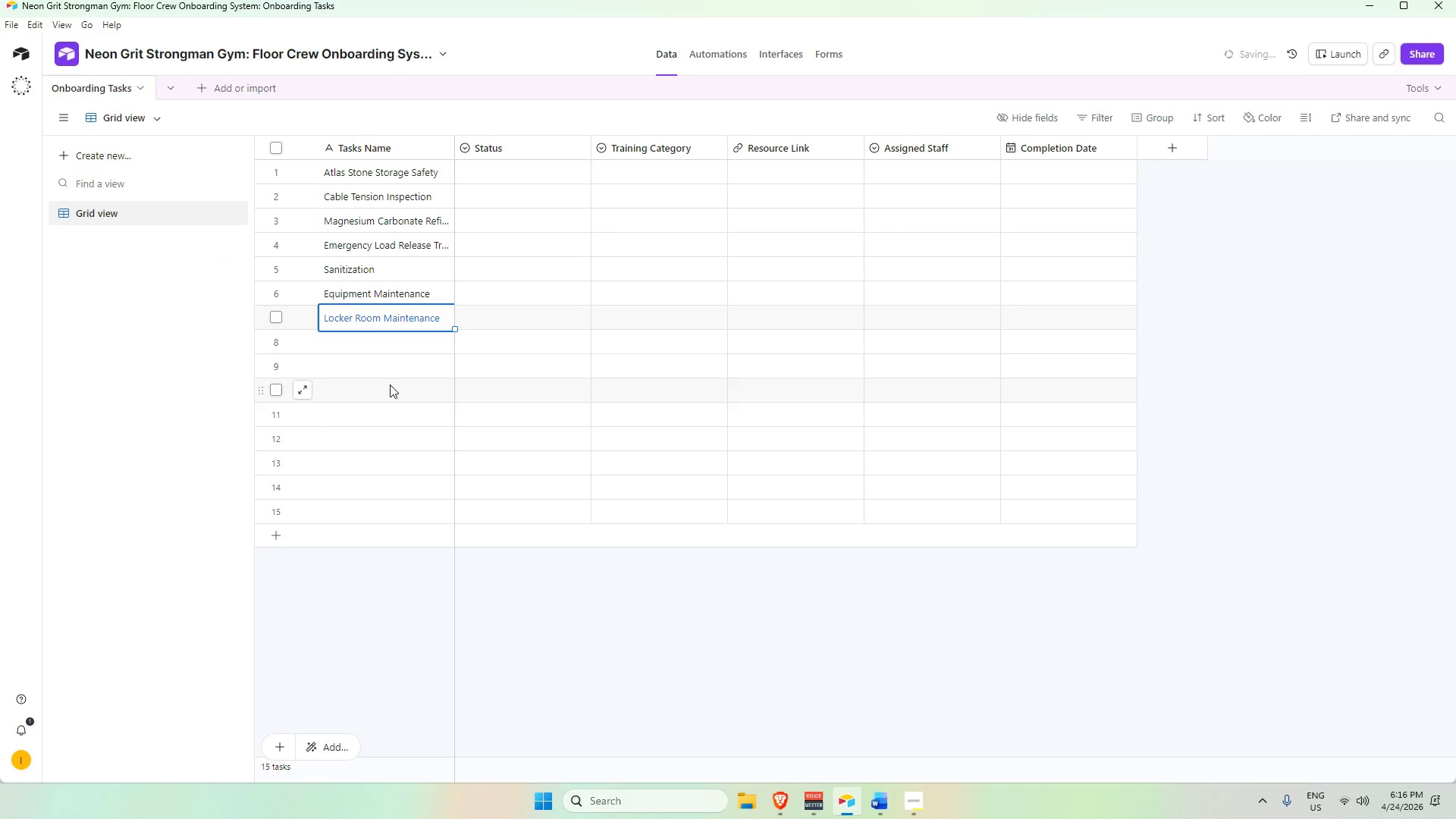 
left_click([386, 347])
 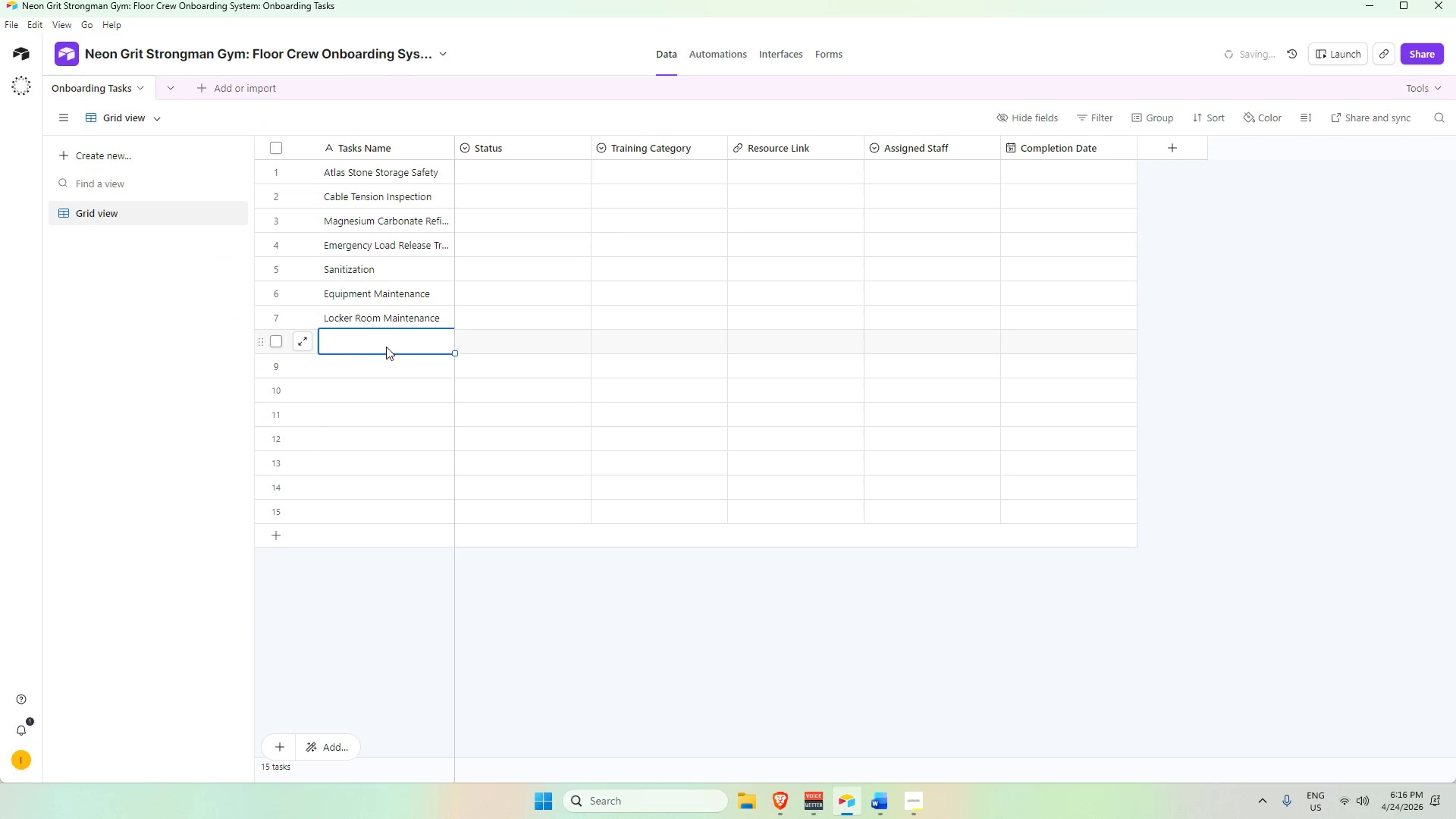 
key(Control+V)
 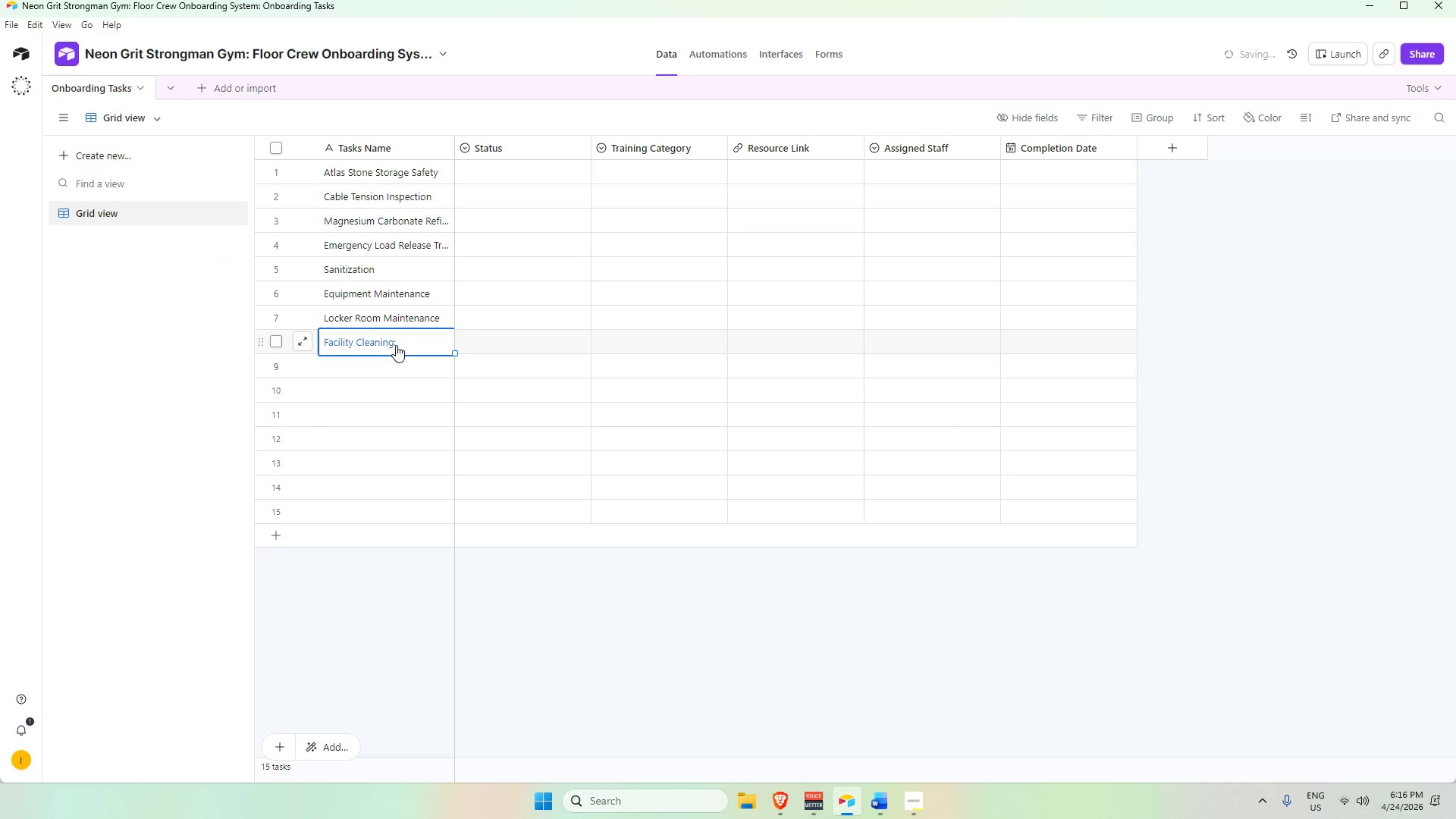 
double_click([397, 344])
 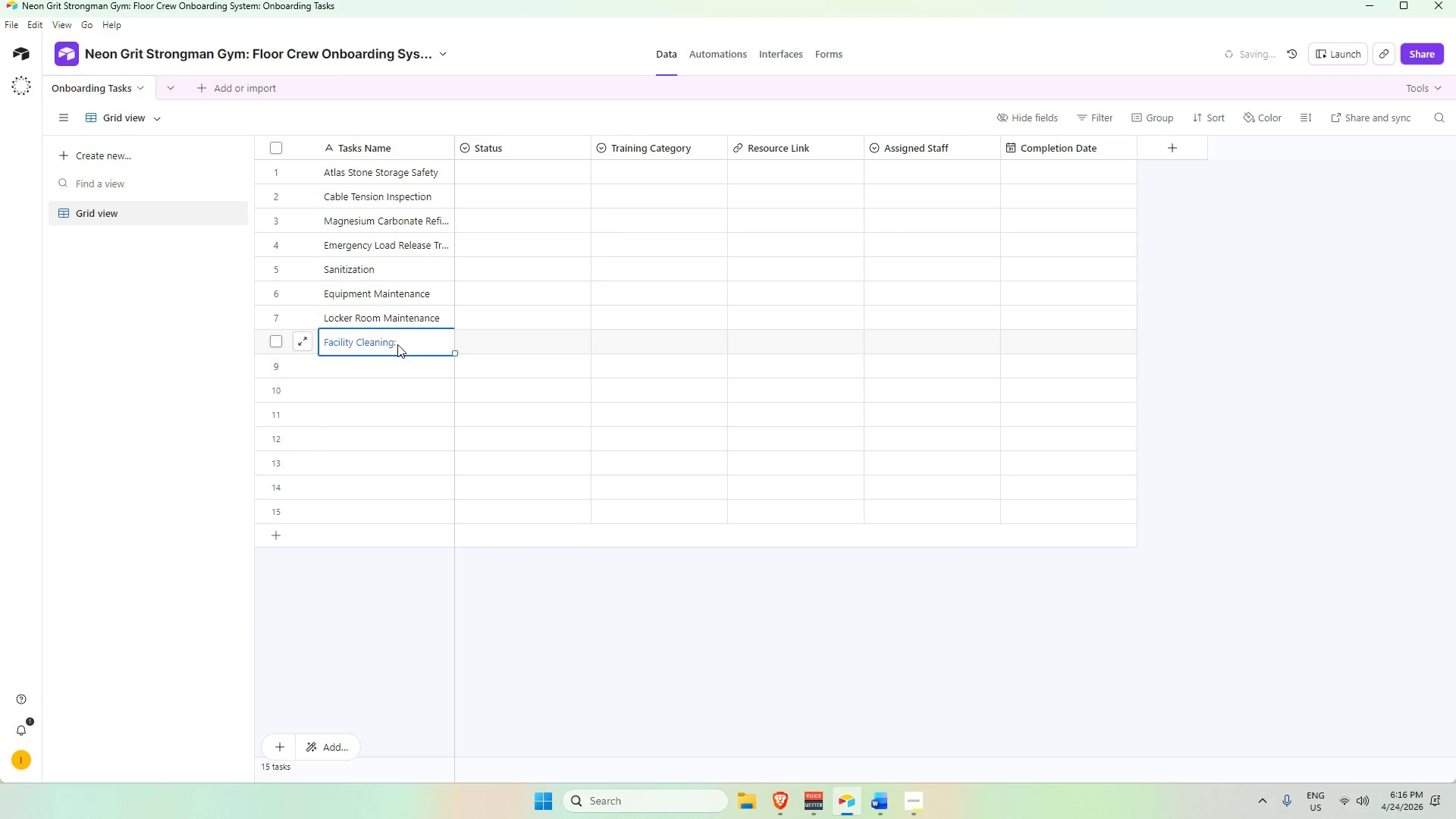 
triple_click([397, 344])
 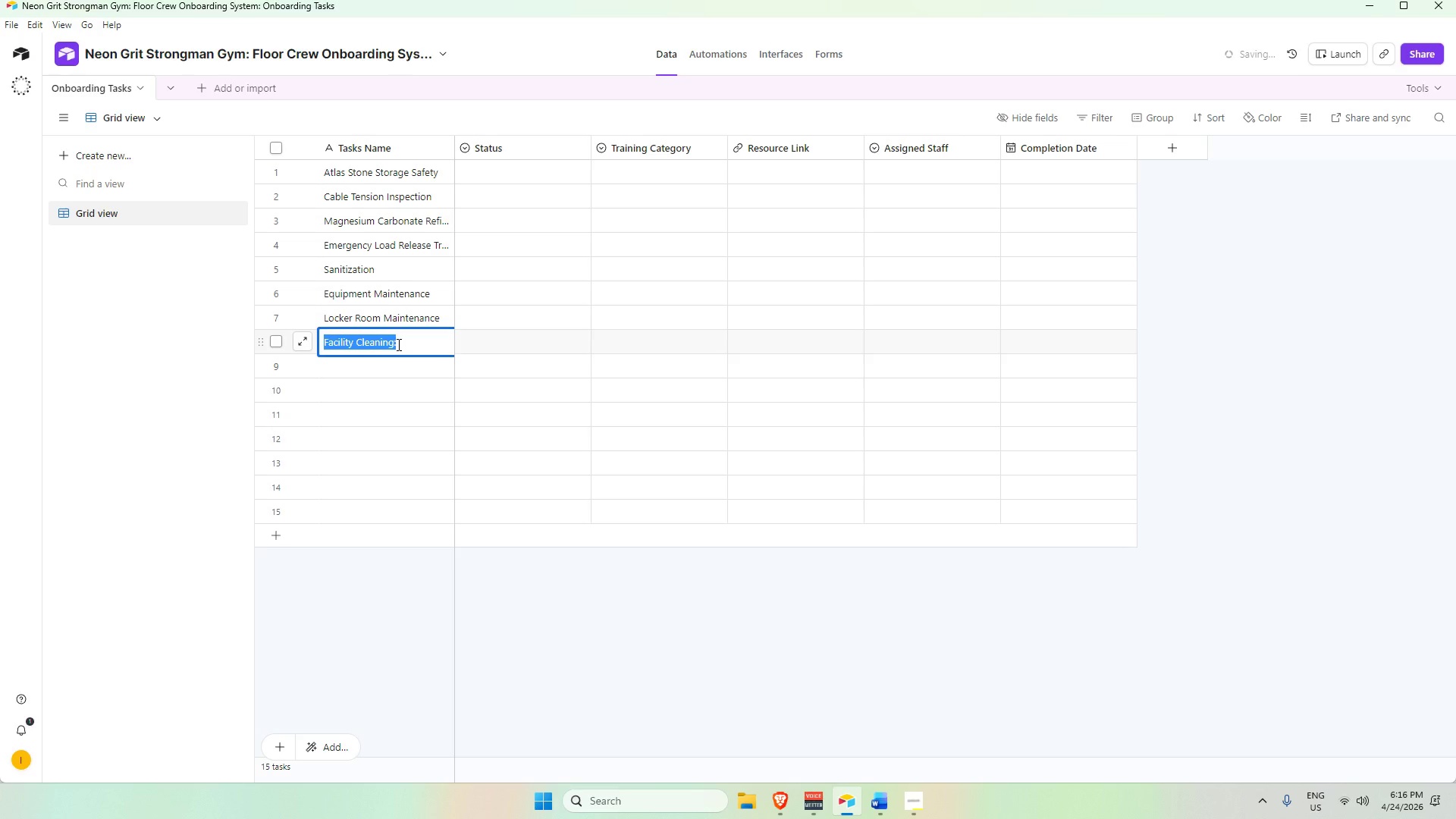 
triple_click([397, 344])
 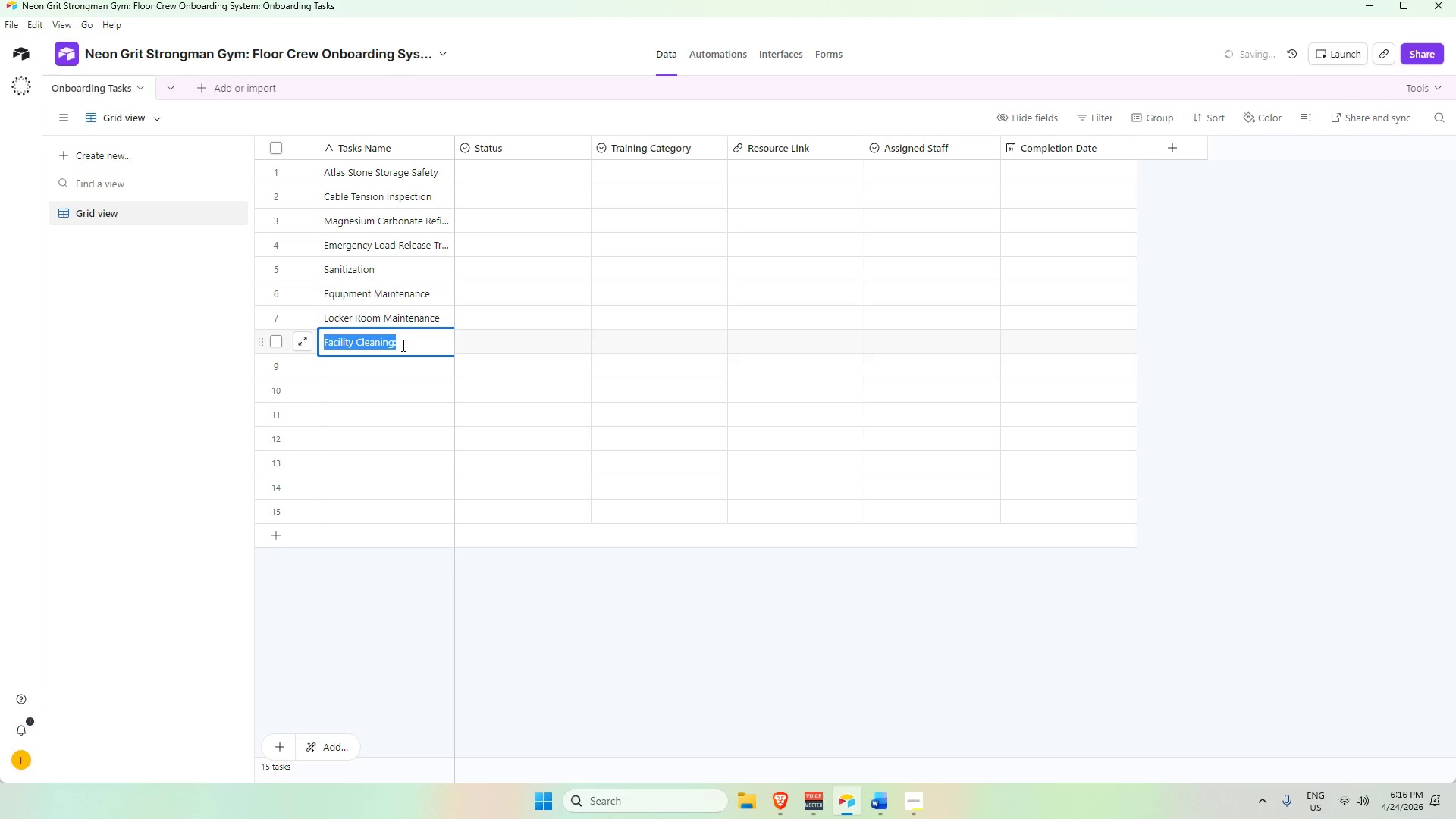 
triple_click([402, 345])
 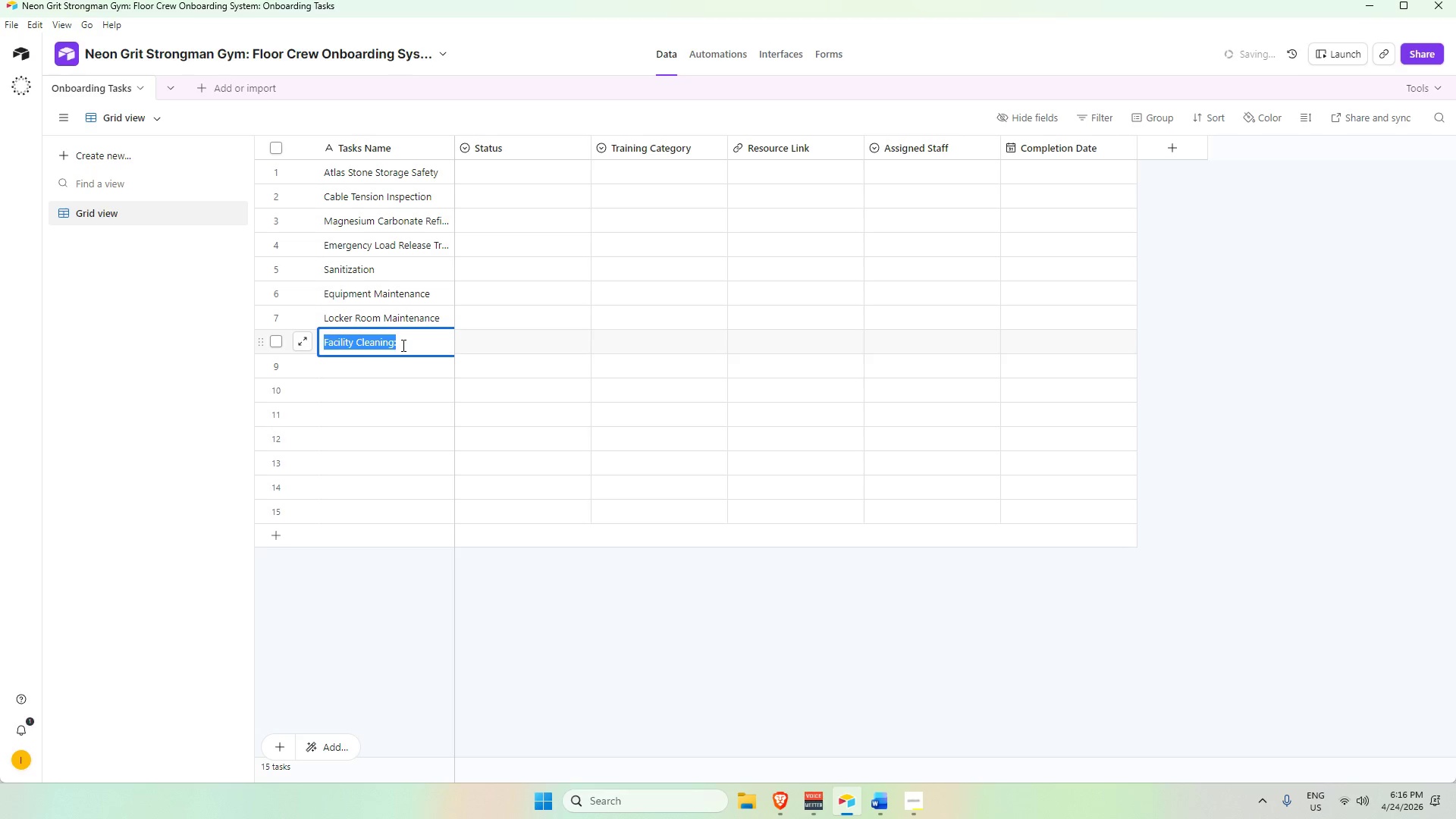 
triple_click([402, 345])
 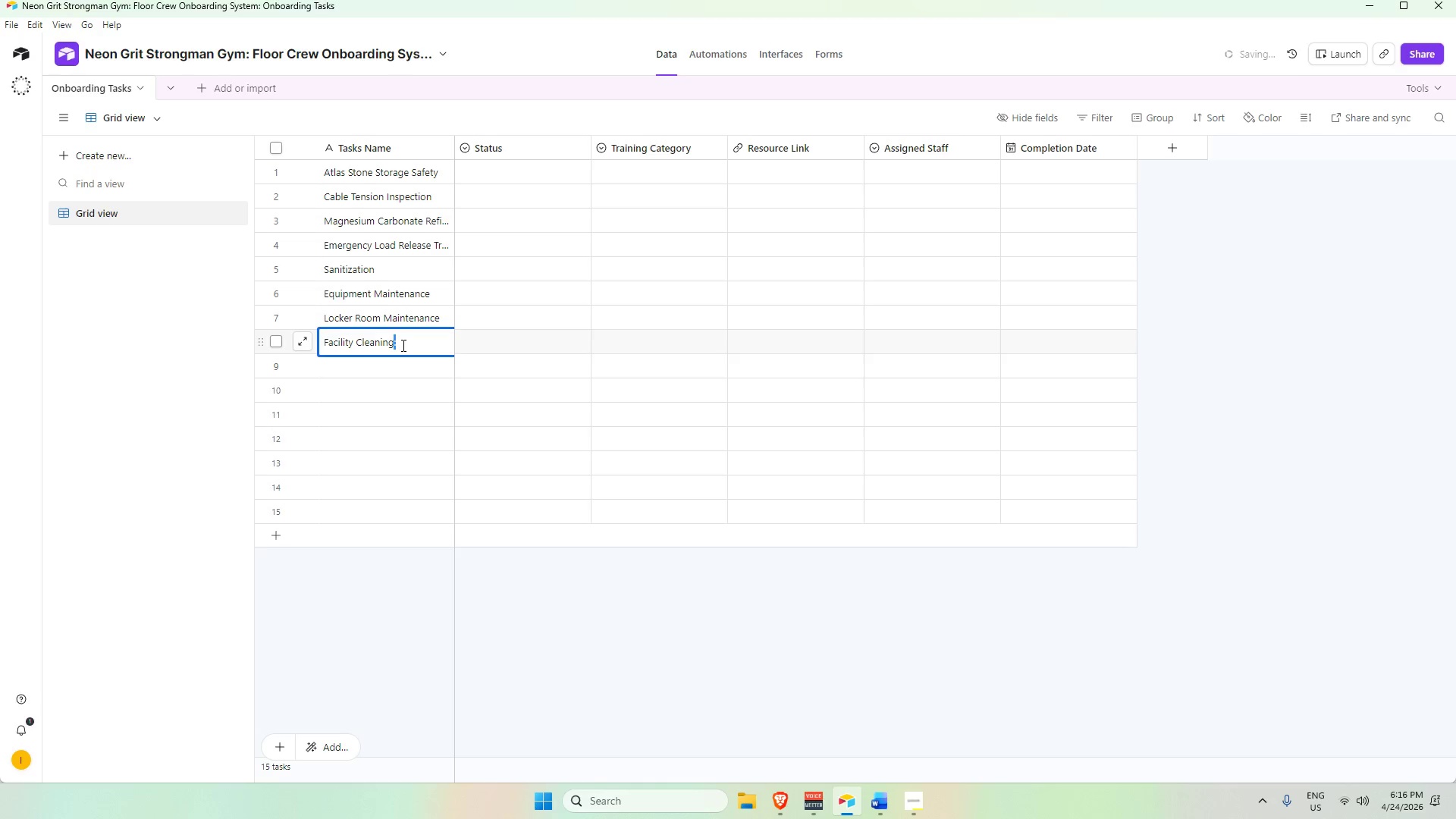 
key(Backspace)
 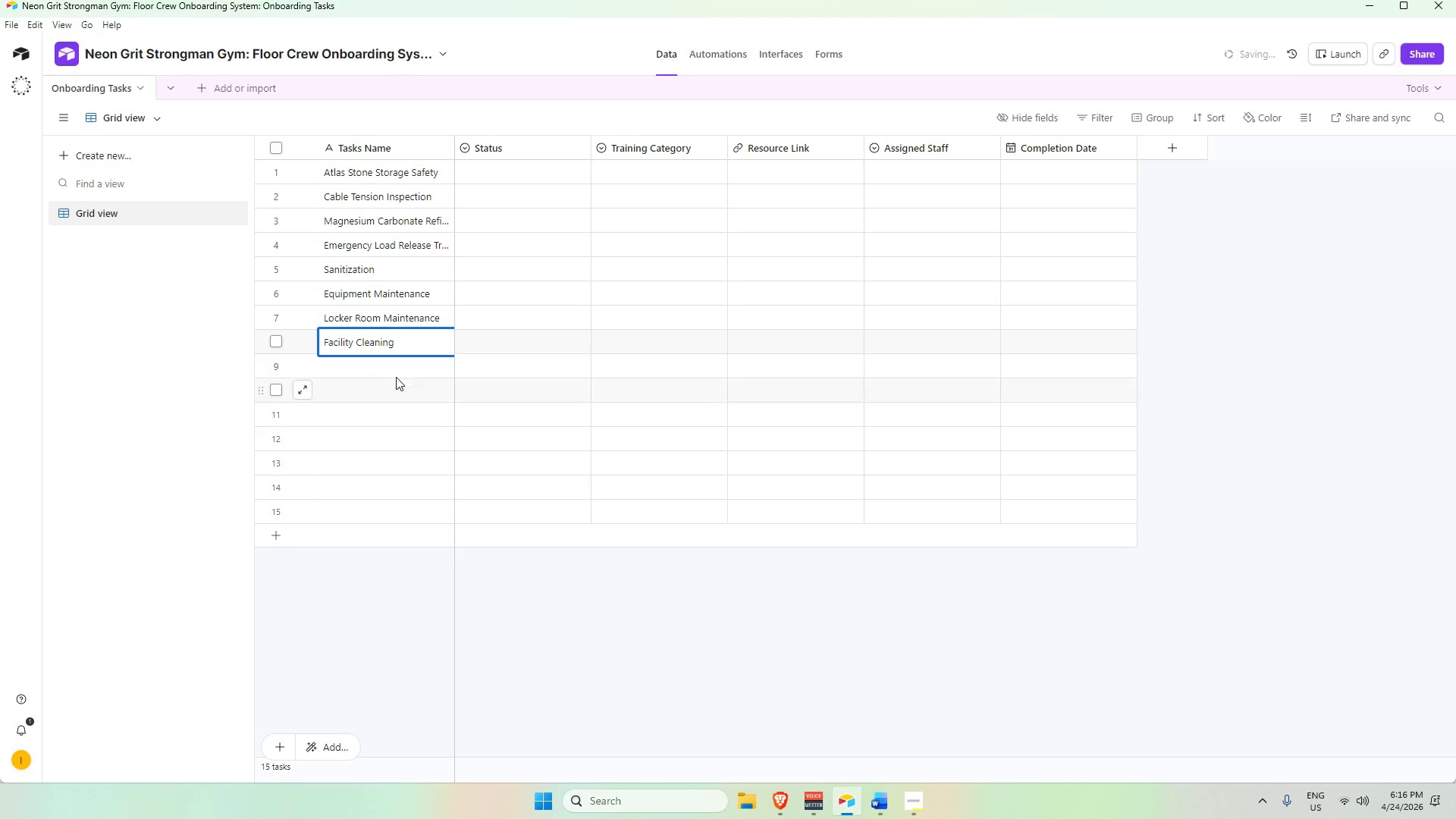 
left_click([404, 360])
 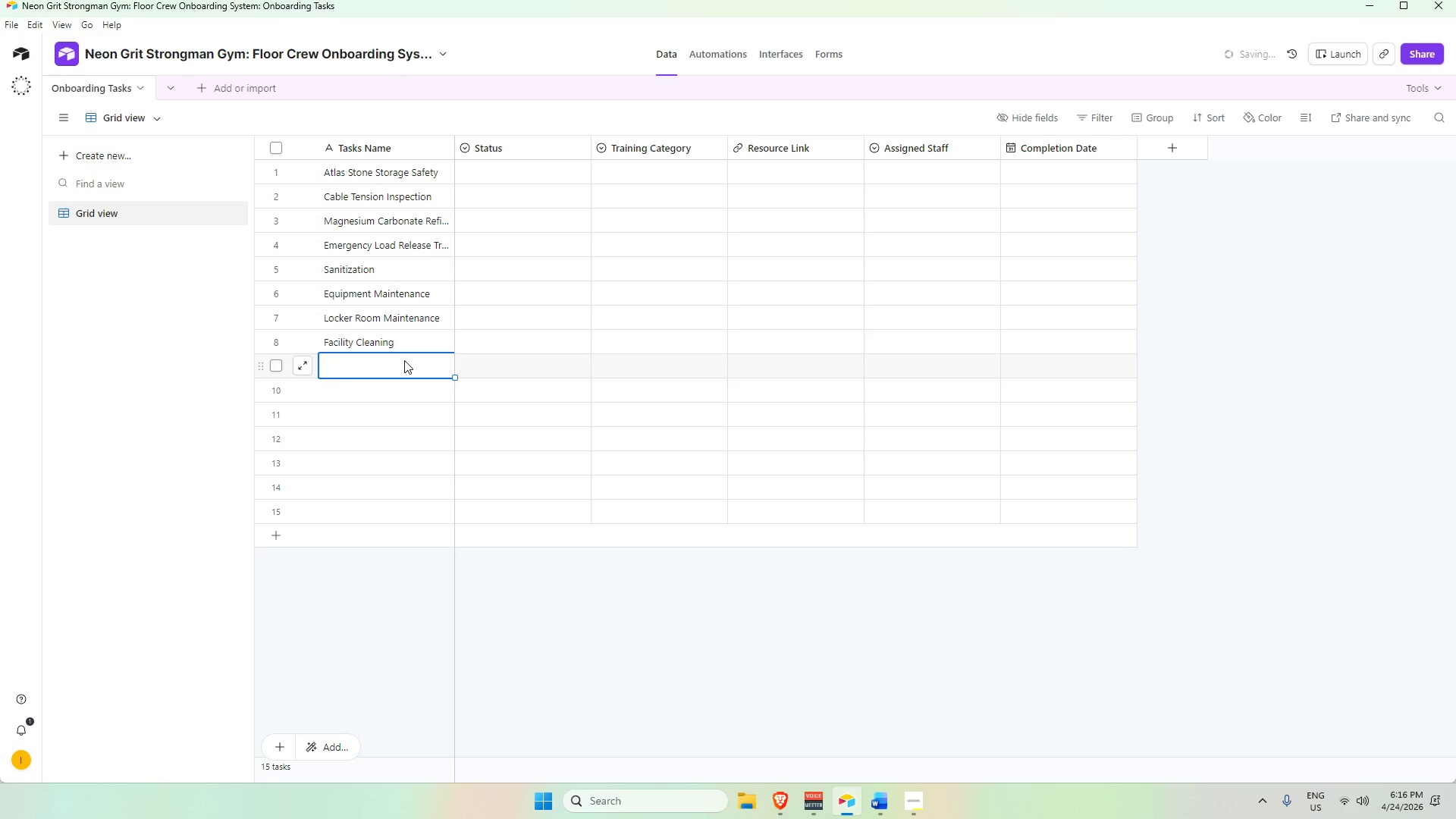 
key(Alt+AltLeft)
 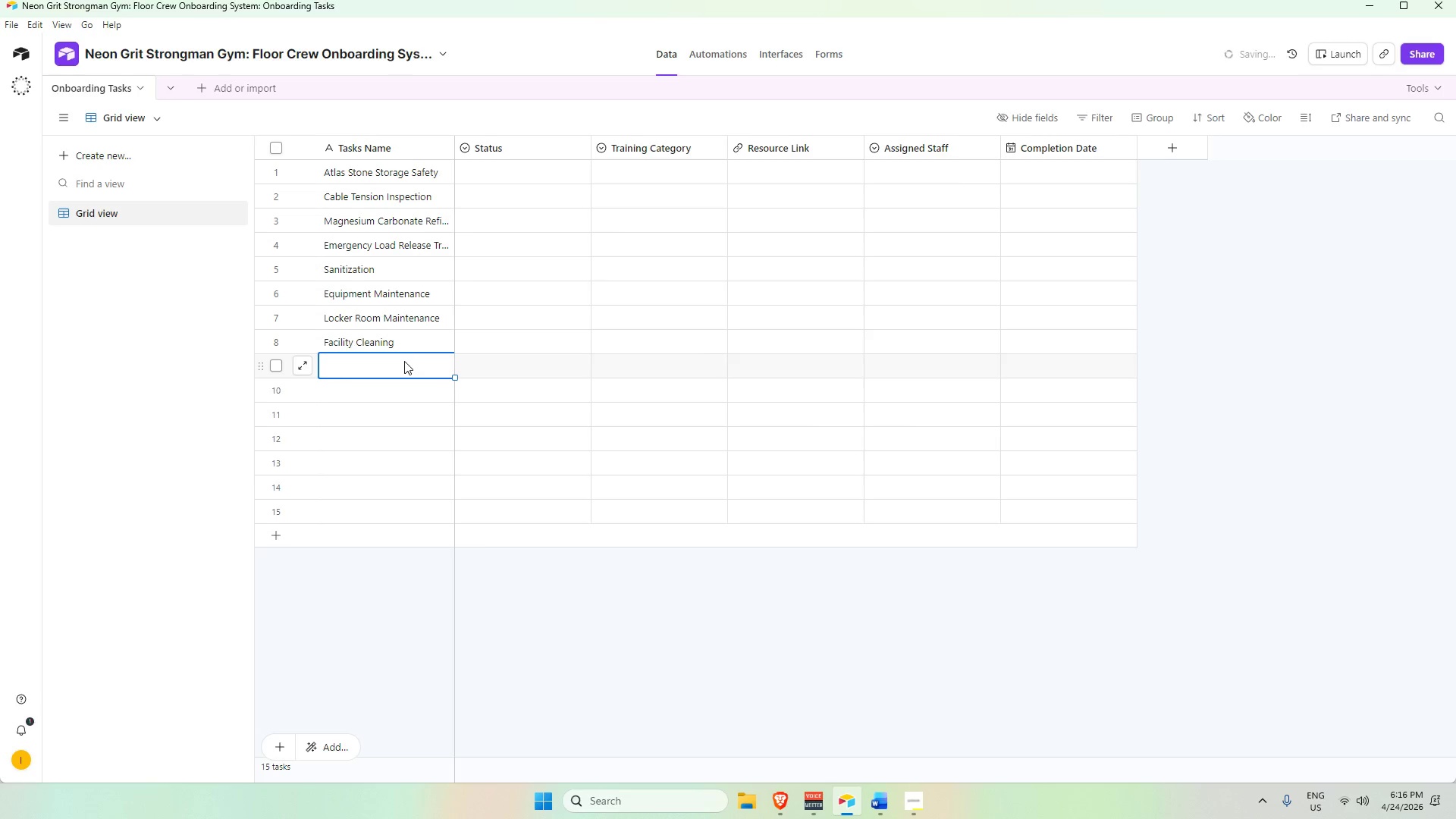 
key(Alt+Tab)
 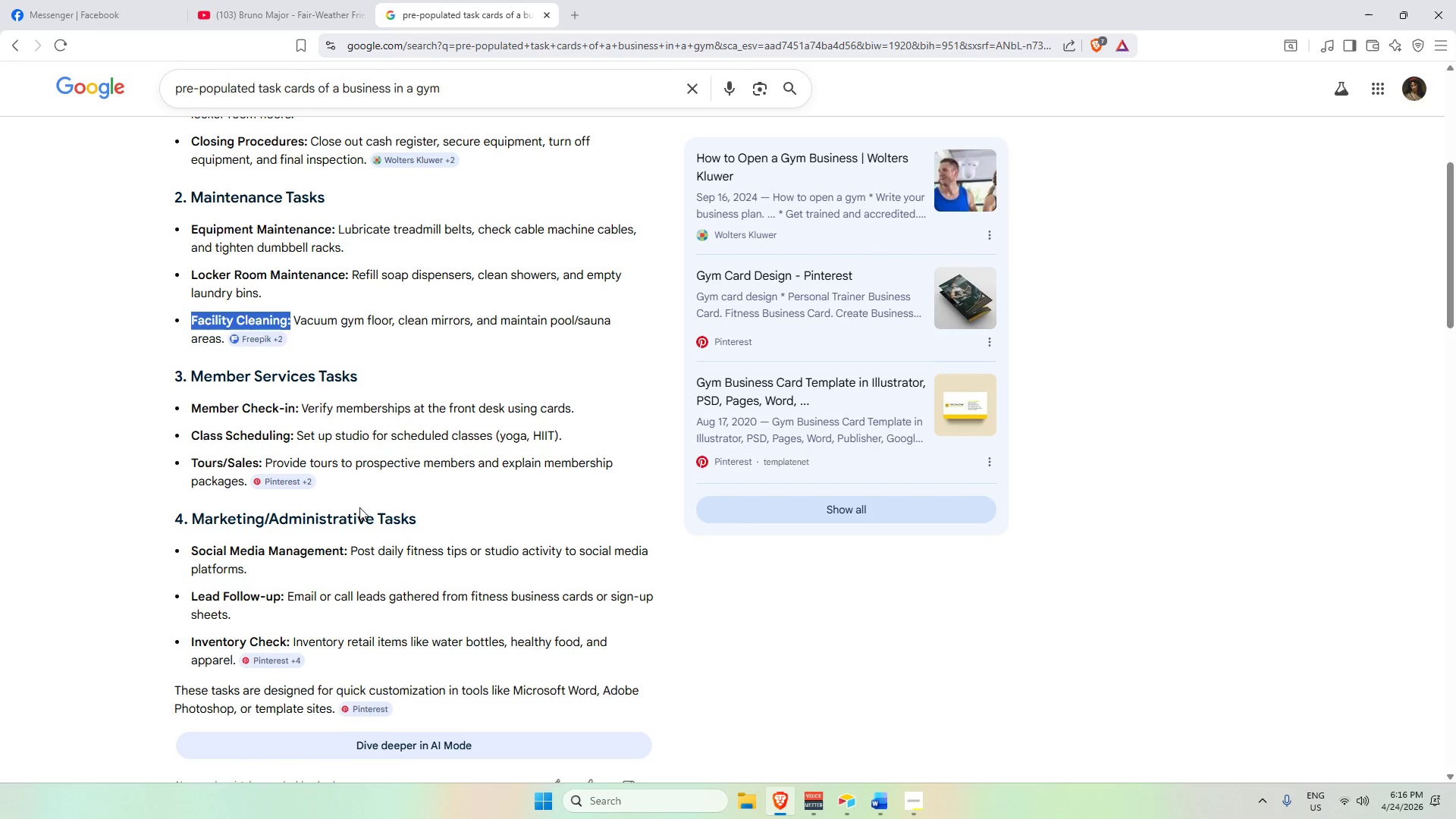 
wait(6.23)
 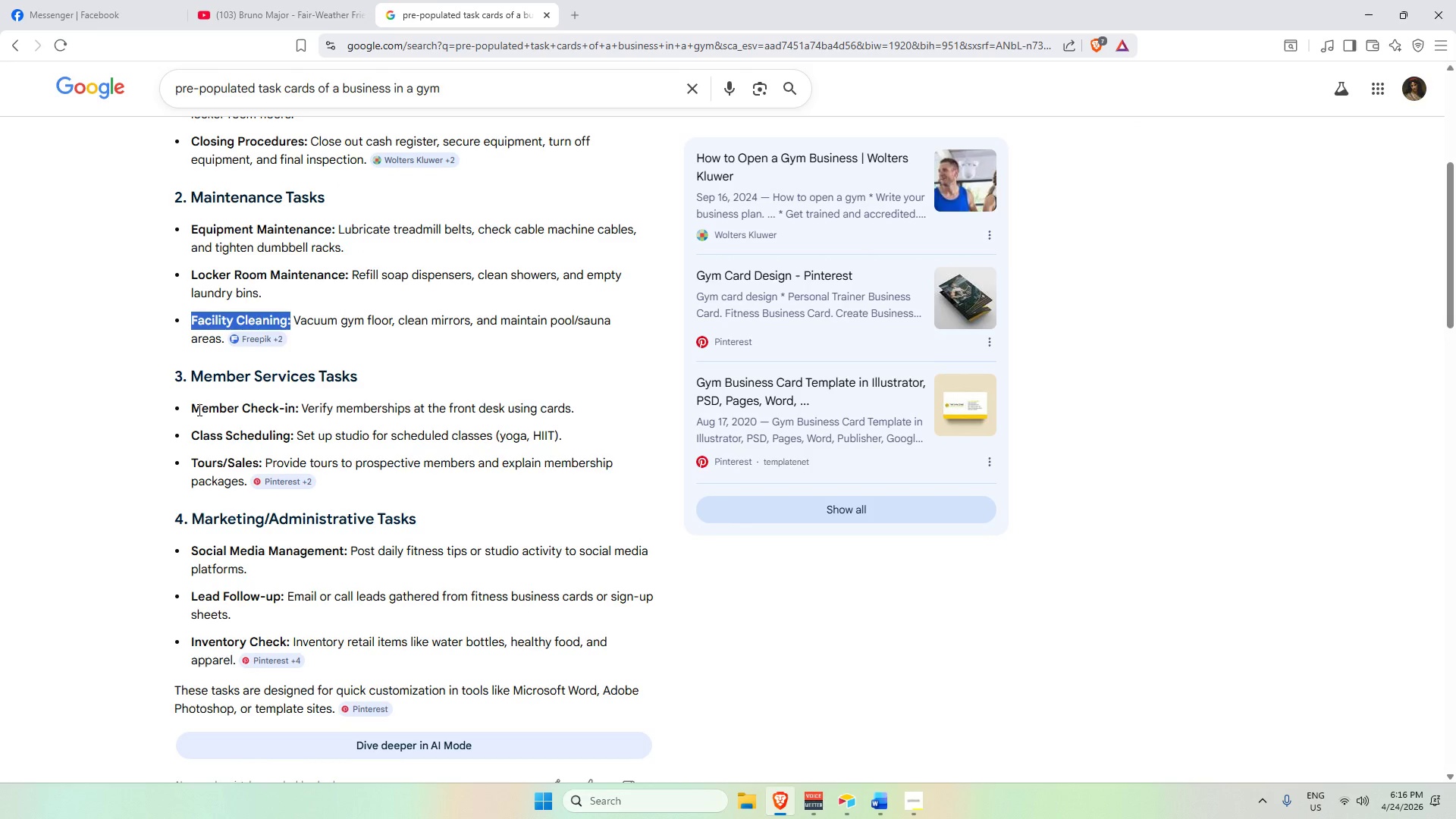 
scroll: coordinate [341, 463], scroll_direction: down, amount: 1.0
 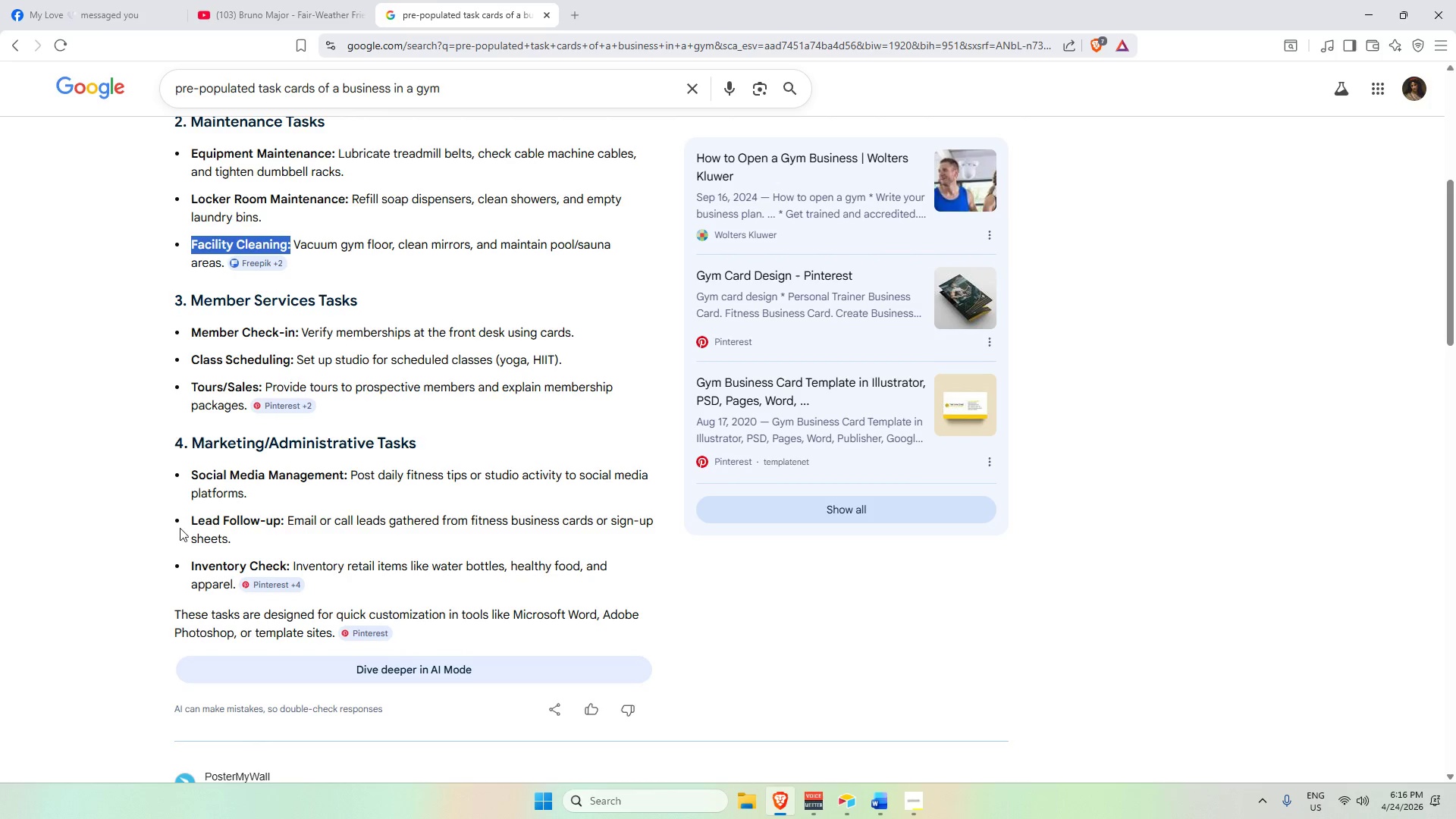 
wait(9.85)
 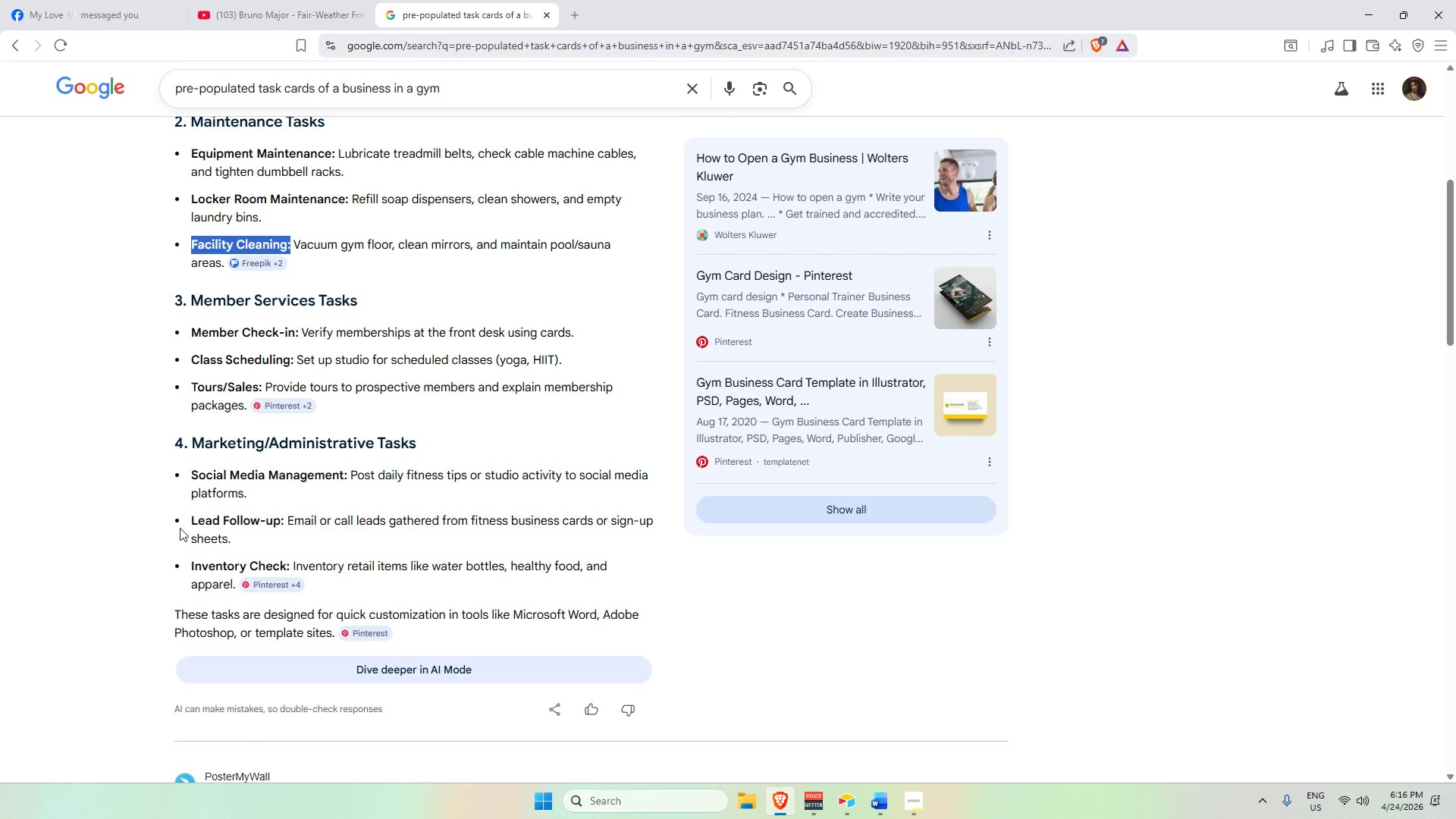 
left_click_drag(start_coordinate=[192, 474], to_coordinate=[343, 479])
 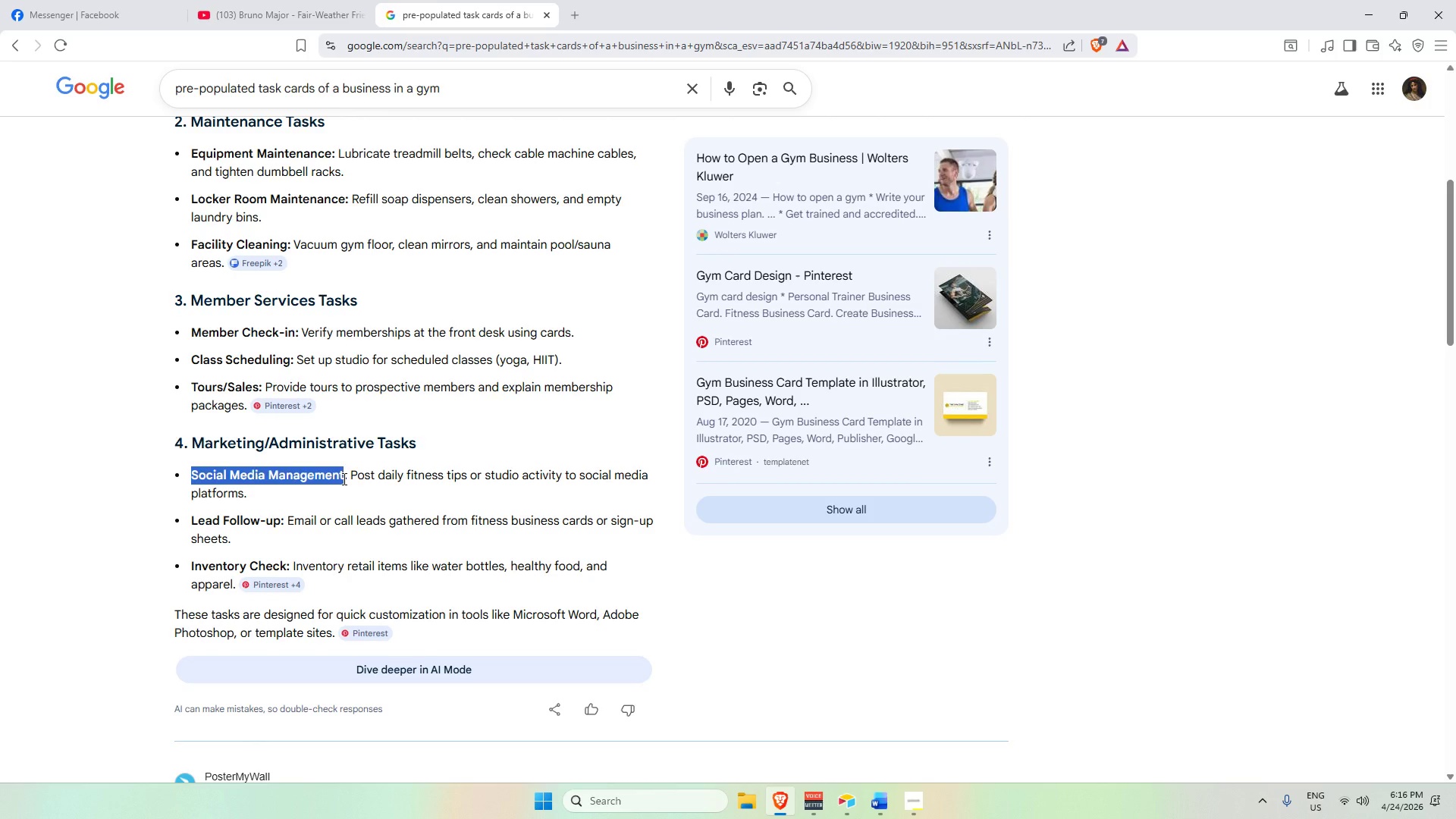 
hold_key(key=ControlLeft, duration=0.64)
 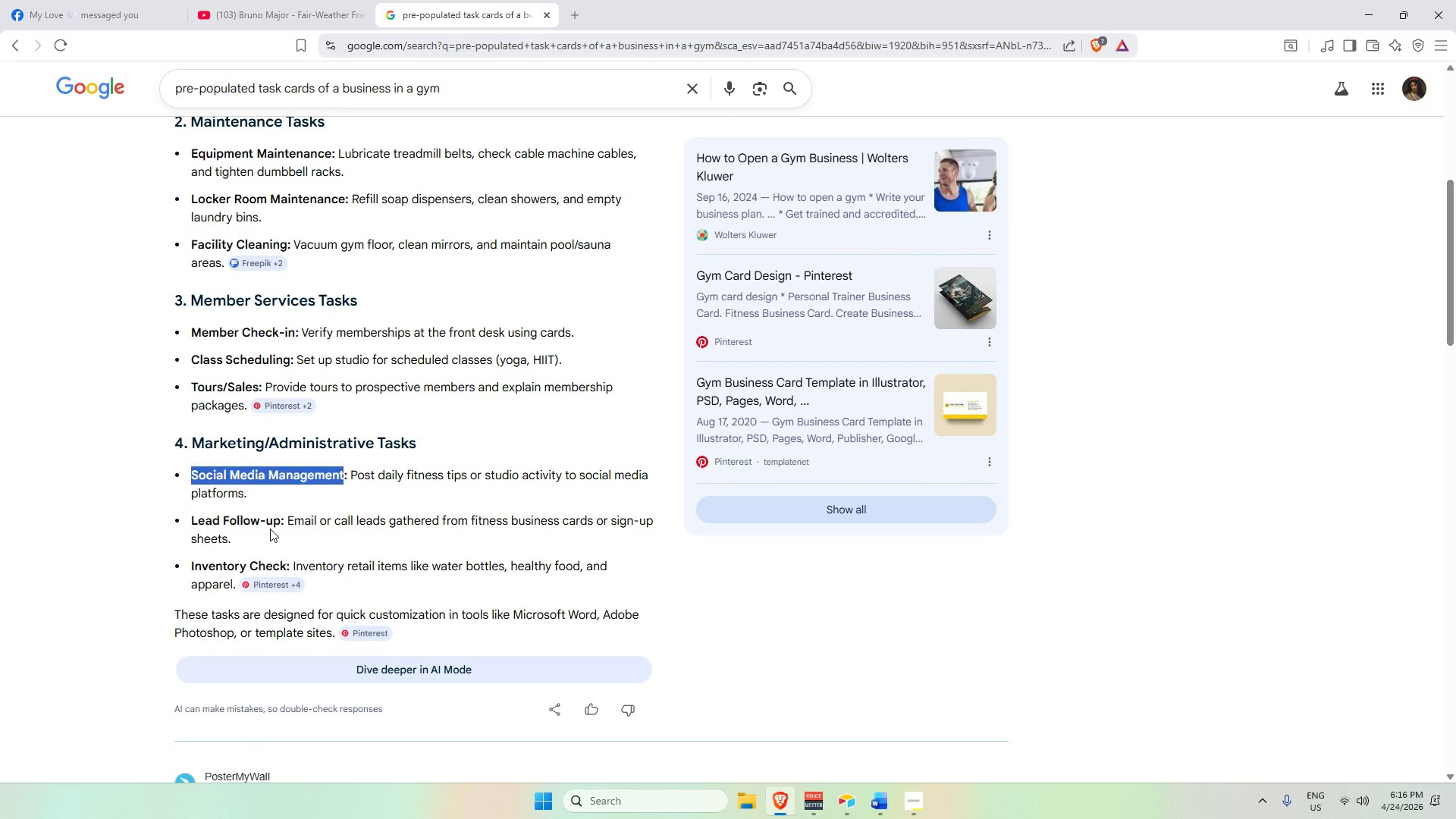 
left_click([270, 529])
 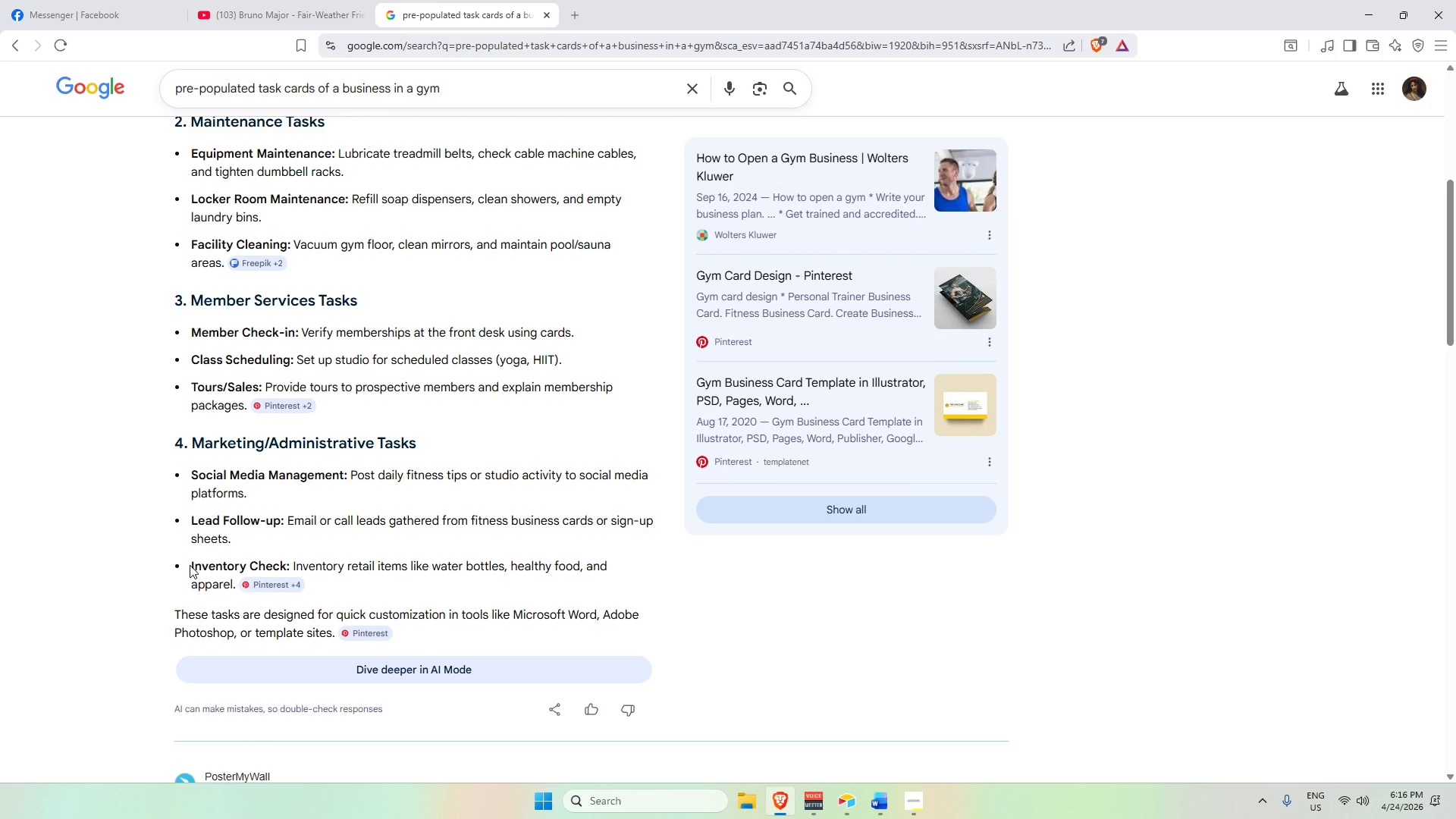 
left_click_drag(start_coordinate=[191, 565], to_coordinate=[286, 561])
 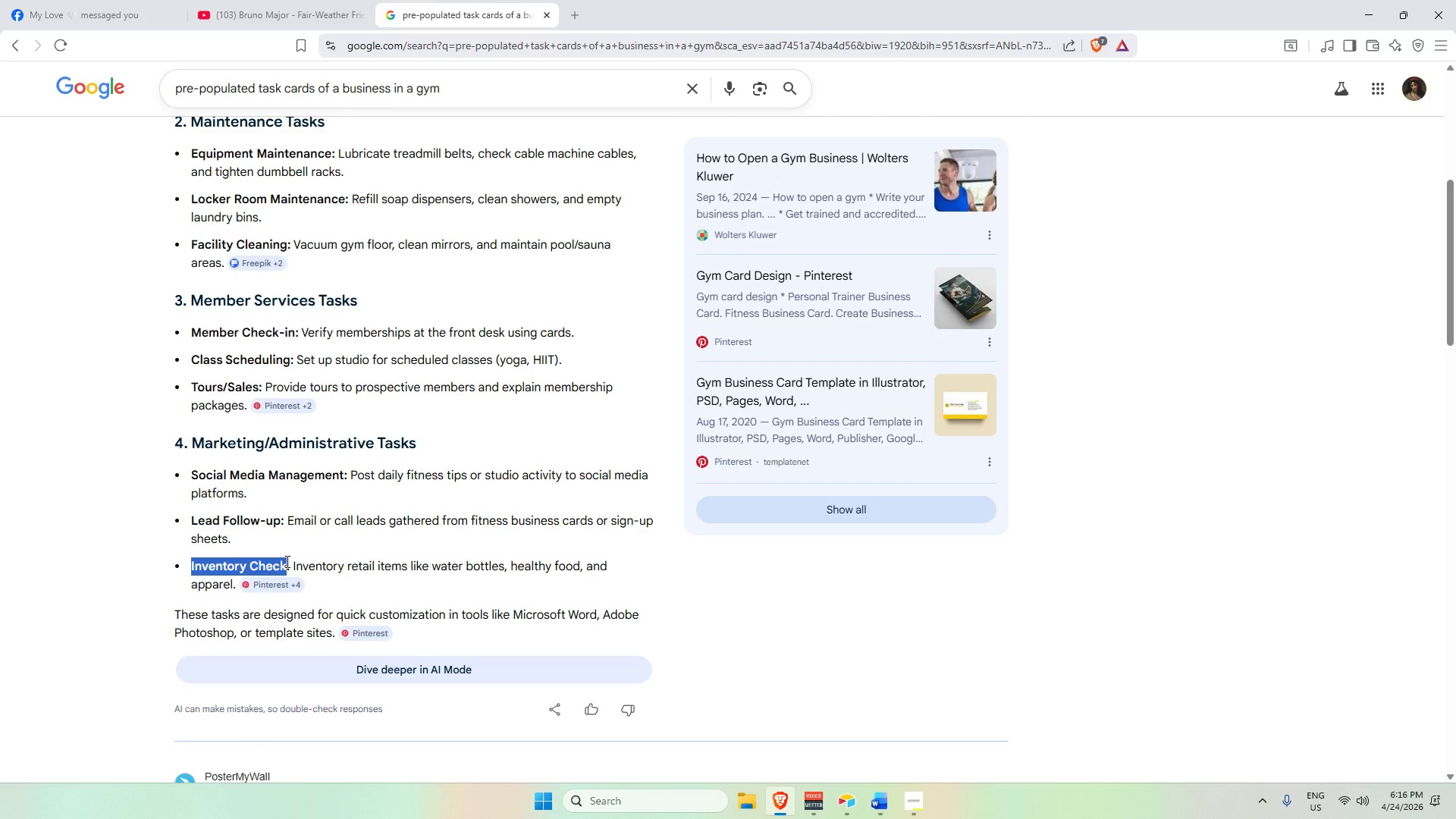 
key(Control+C)
 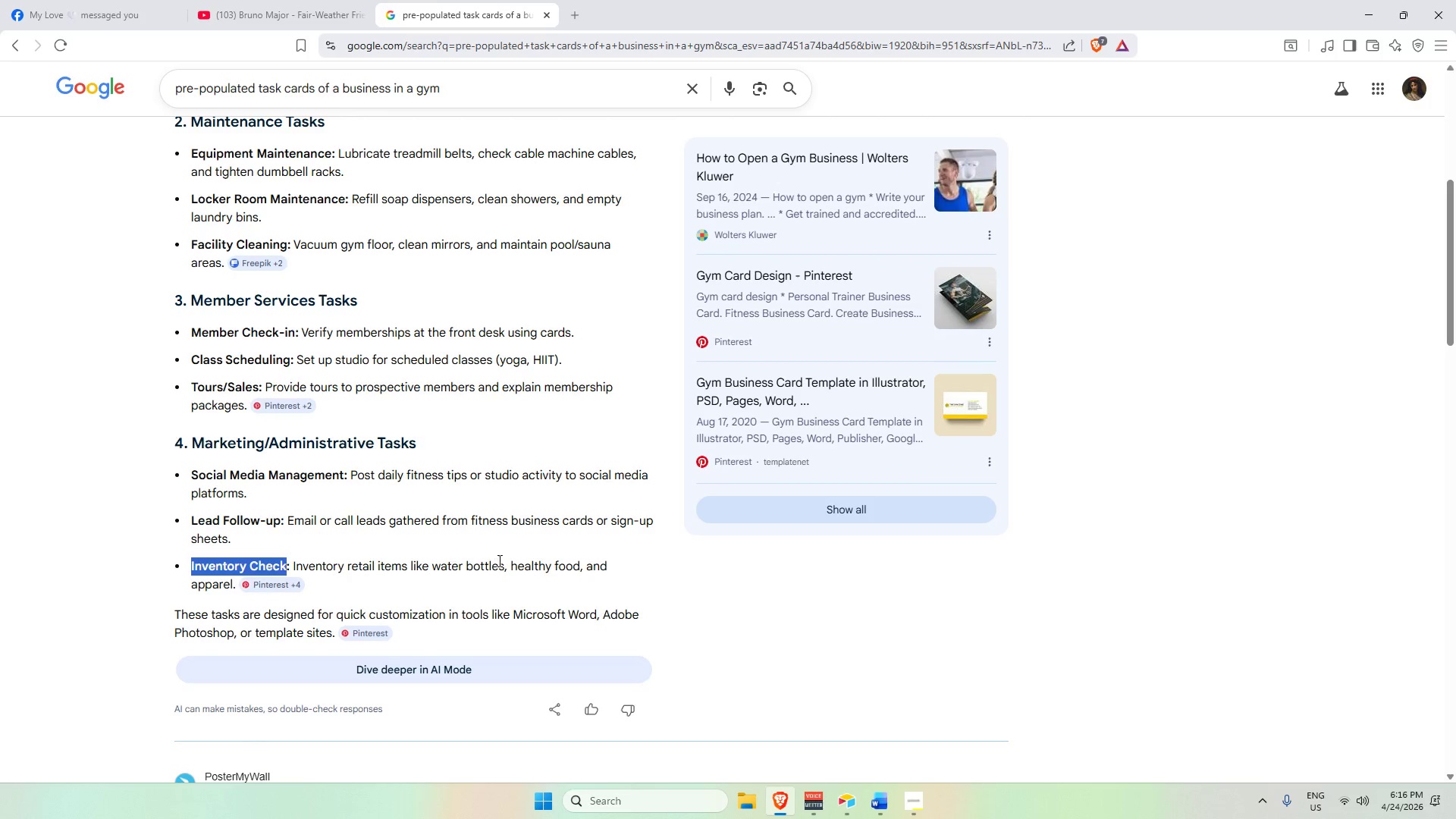 
key(Alt+AltLeft)
 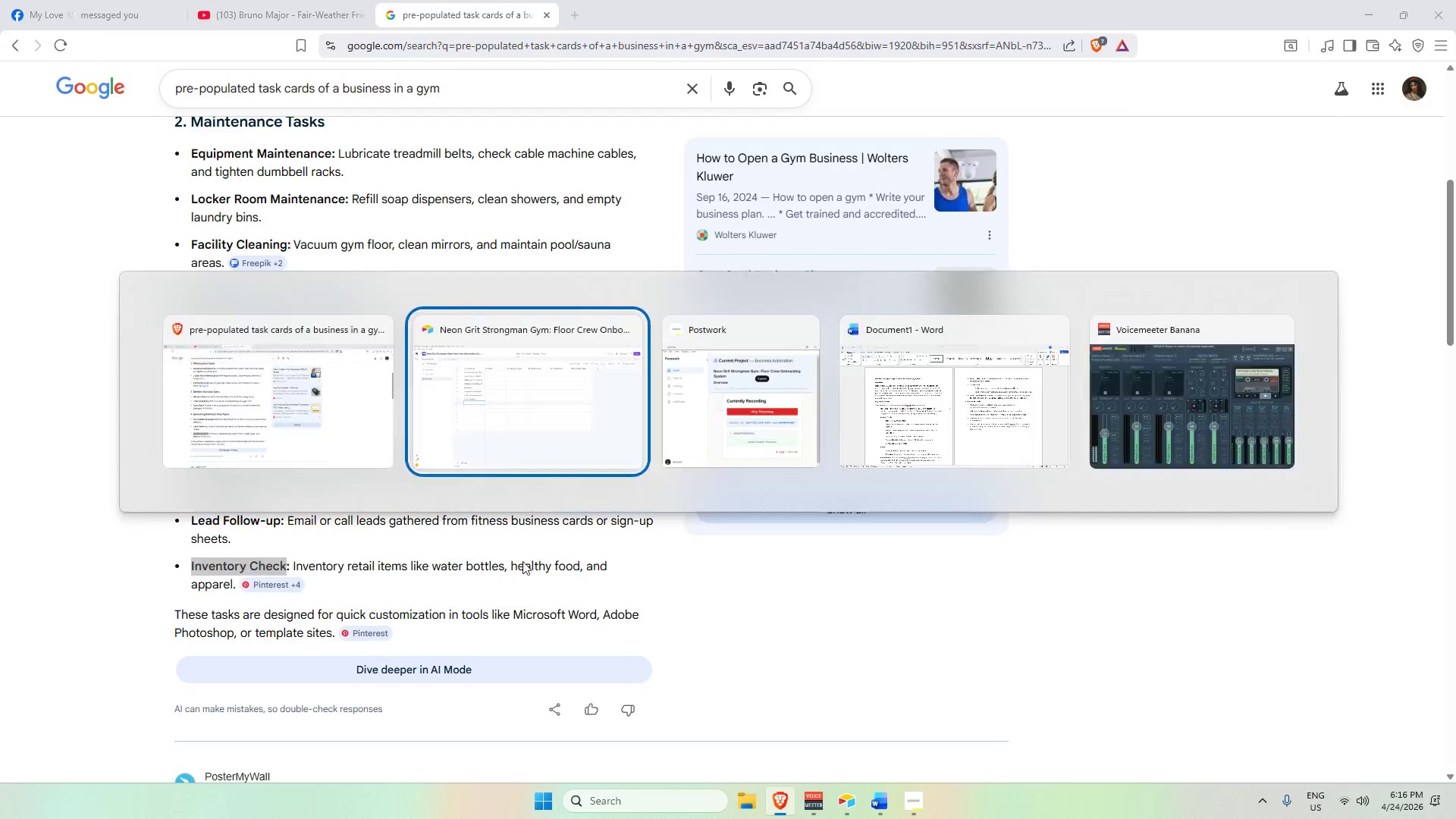 
key(Alt+Tab)
 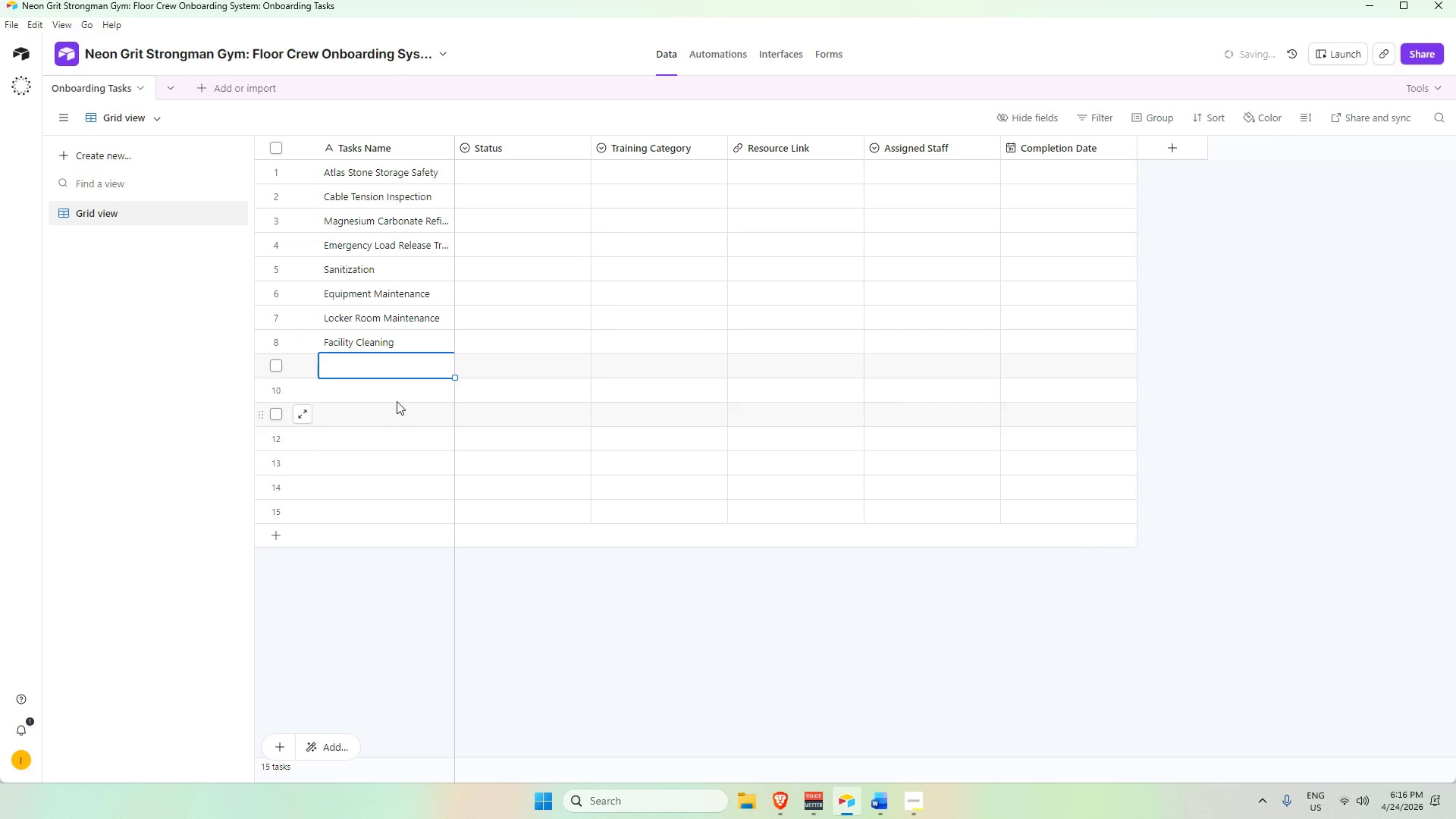 
key(Alt+Control+V)
 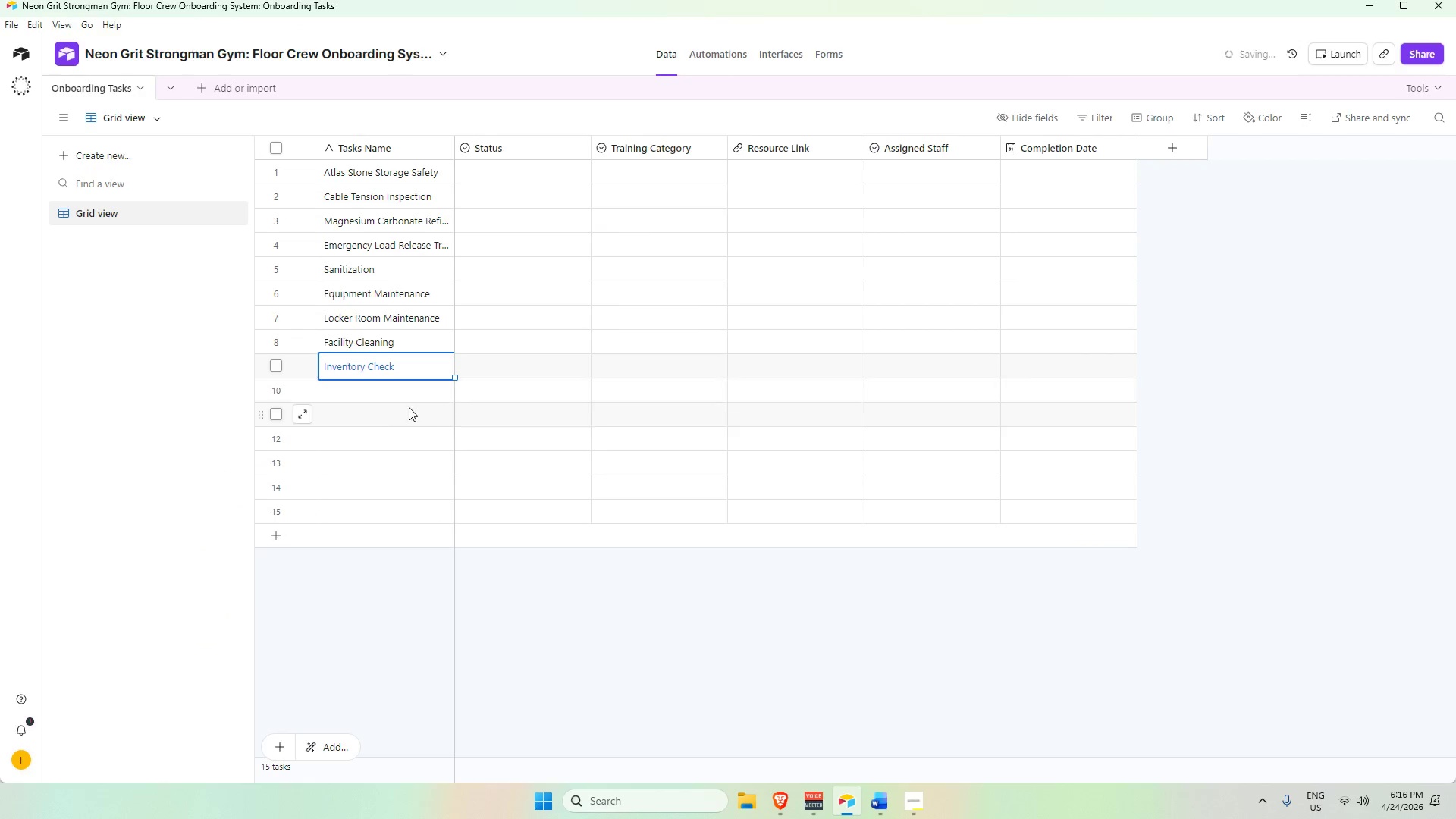 
key(Alt+AltLeft)
 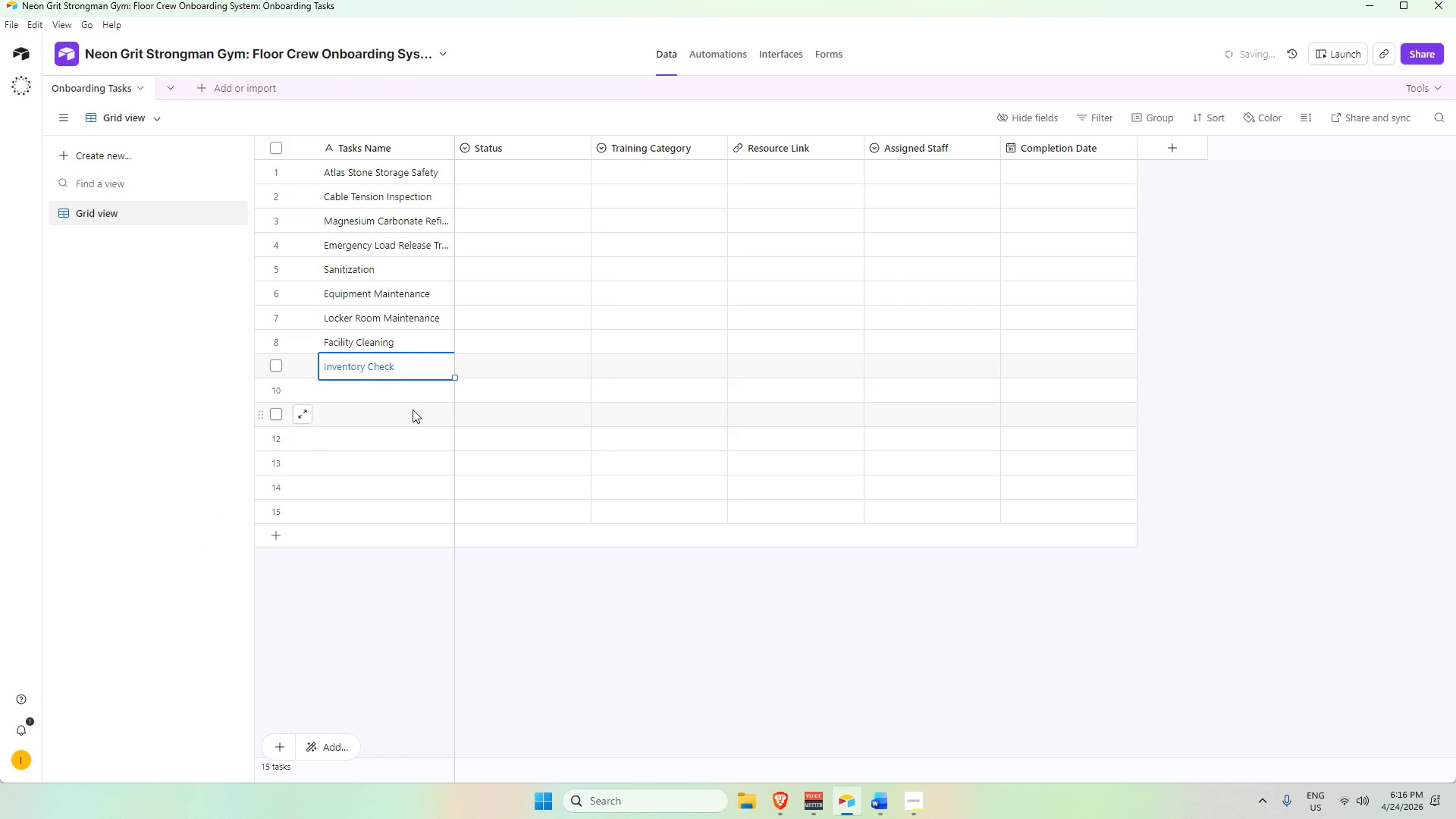 
key(Alt+Tab)
 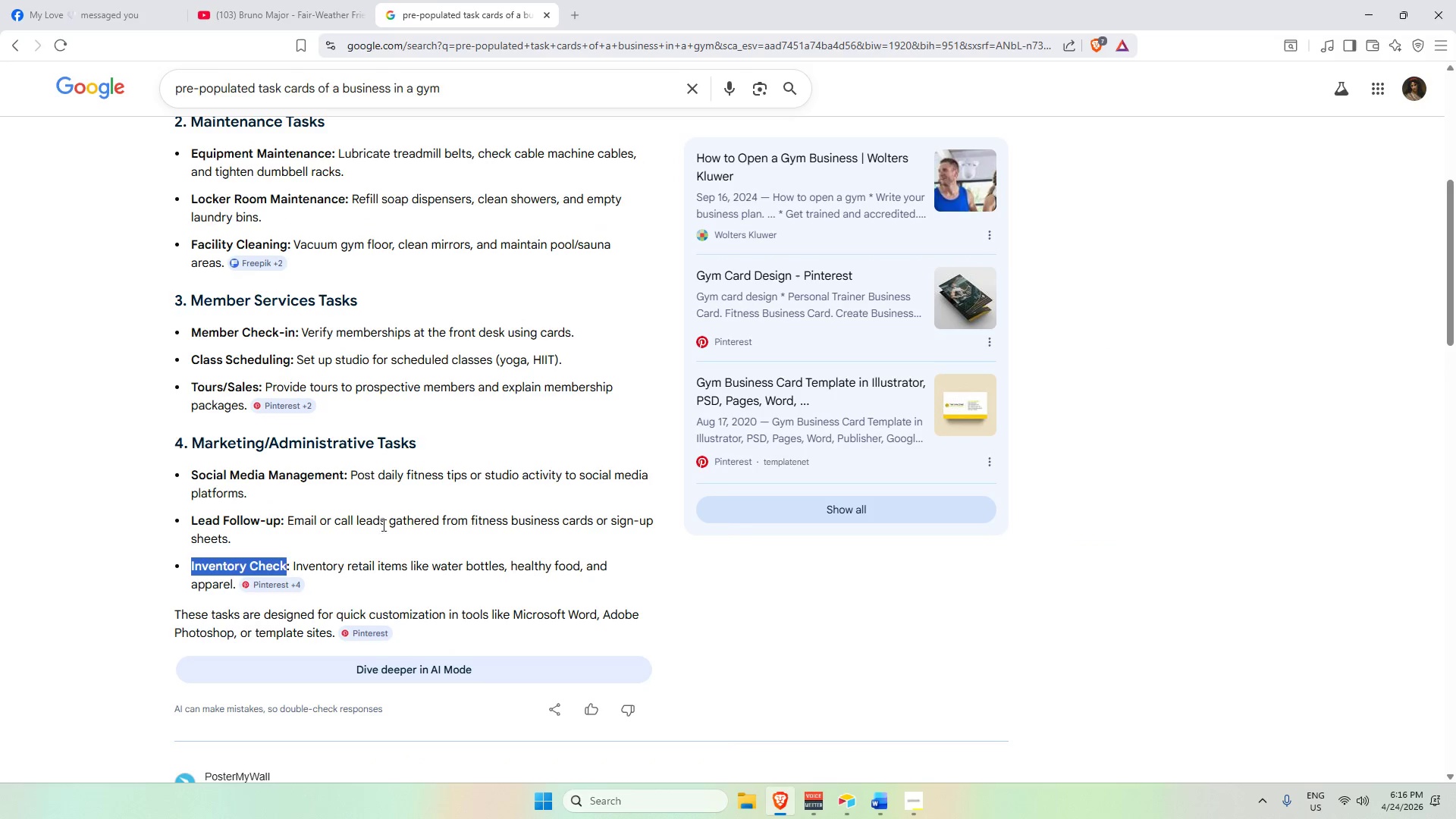 
scroll: coordinate [412, 612], scroll_direction: down, amount: 3.0
 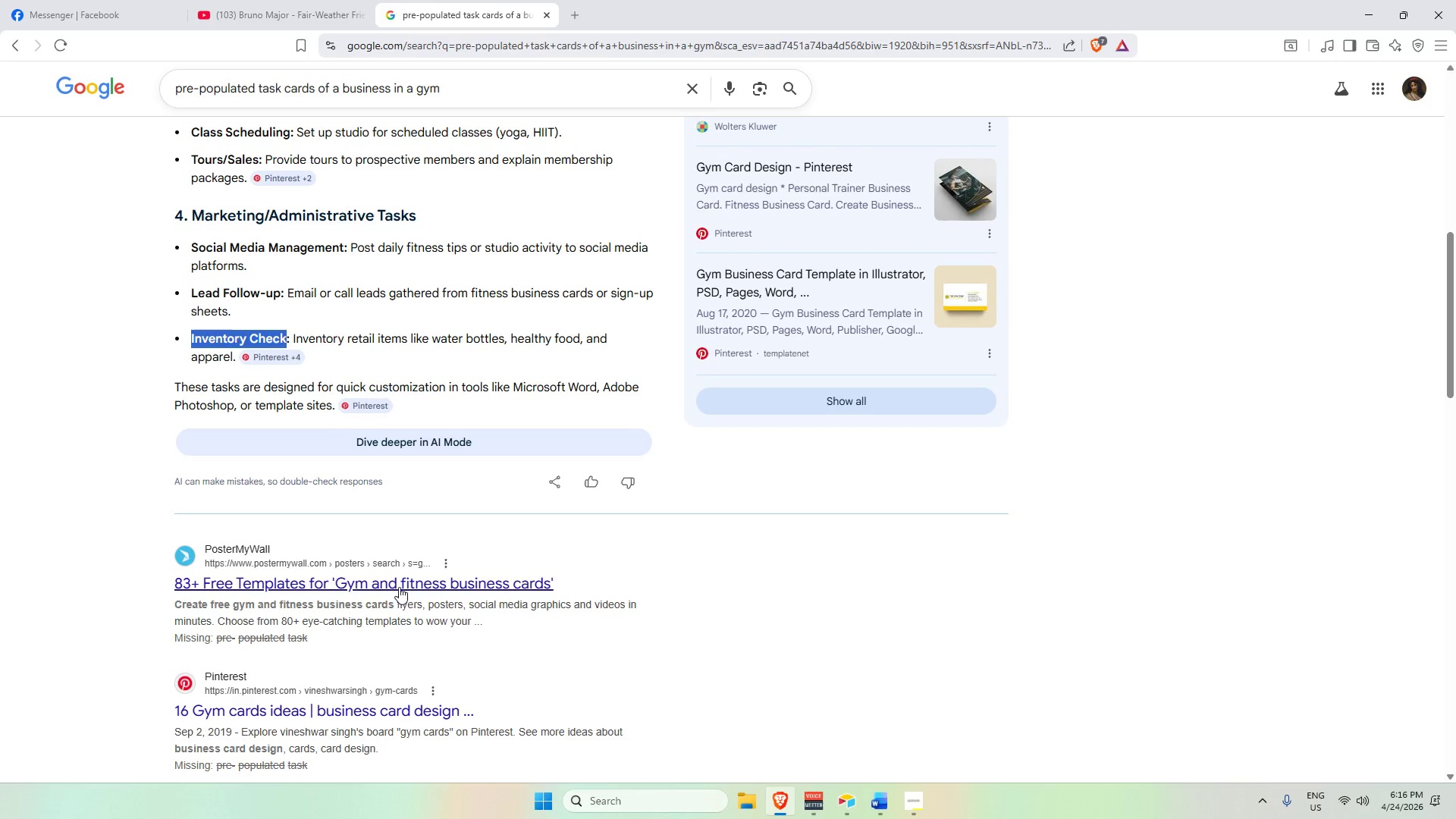 
scroll: coordinate [264, 388], scroll_direction: up, amount: 6.0
 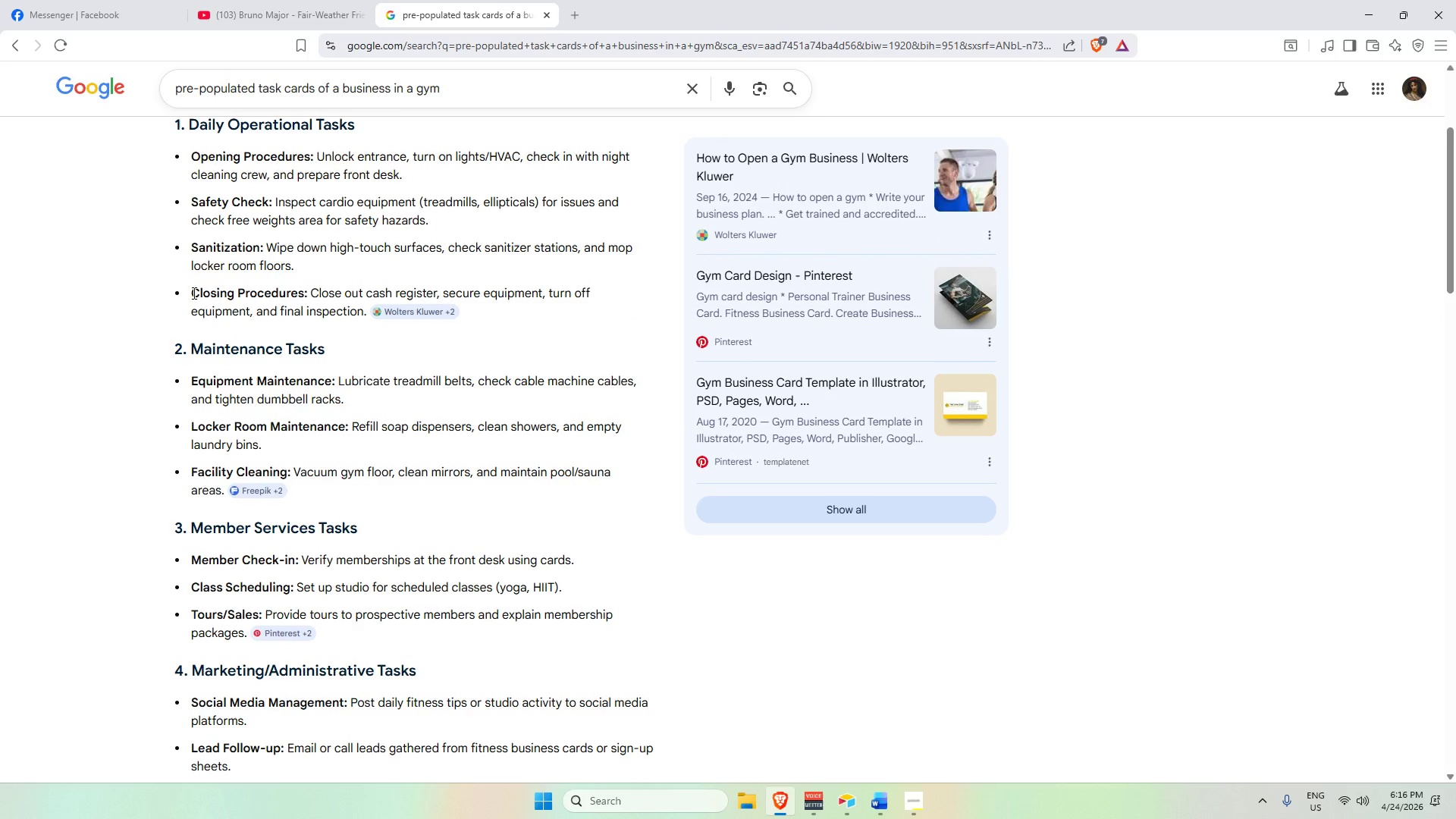 
left_click_drag(start_coordinate=[190, 295], to_coordinate=[303, 292])
 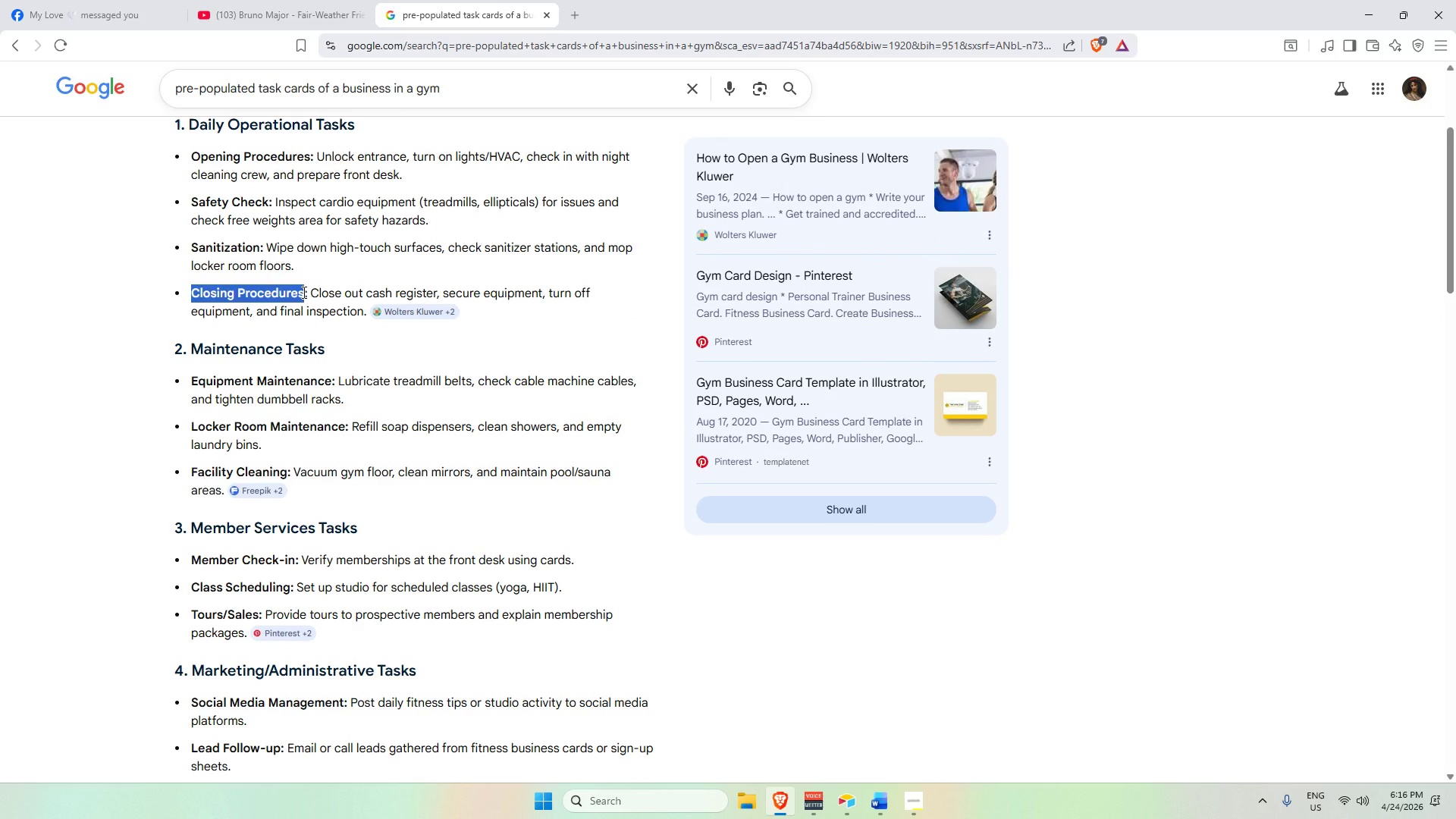 
key(Control+C)
 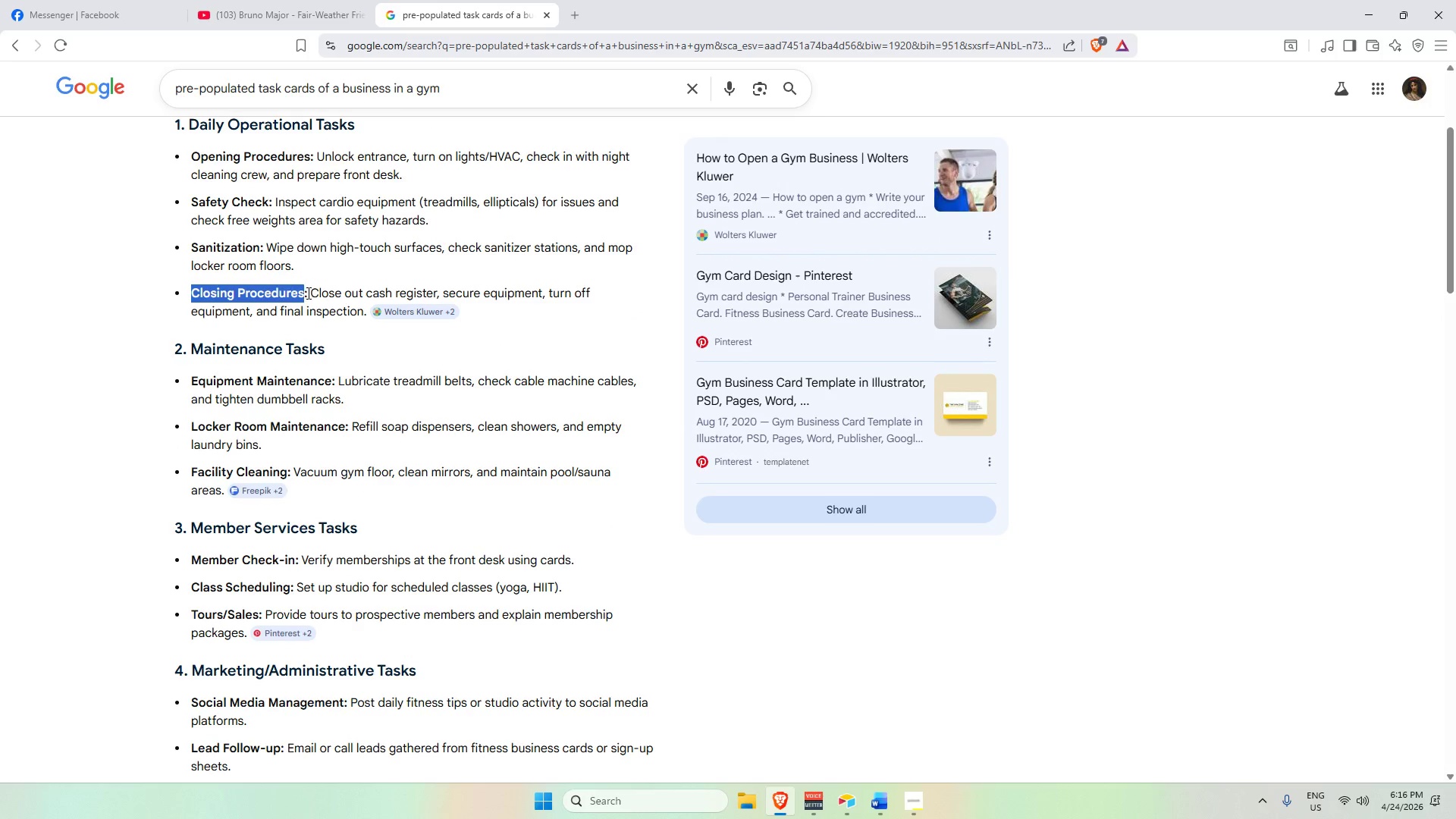 
key(Alt+AltLeft)
 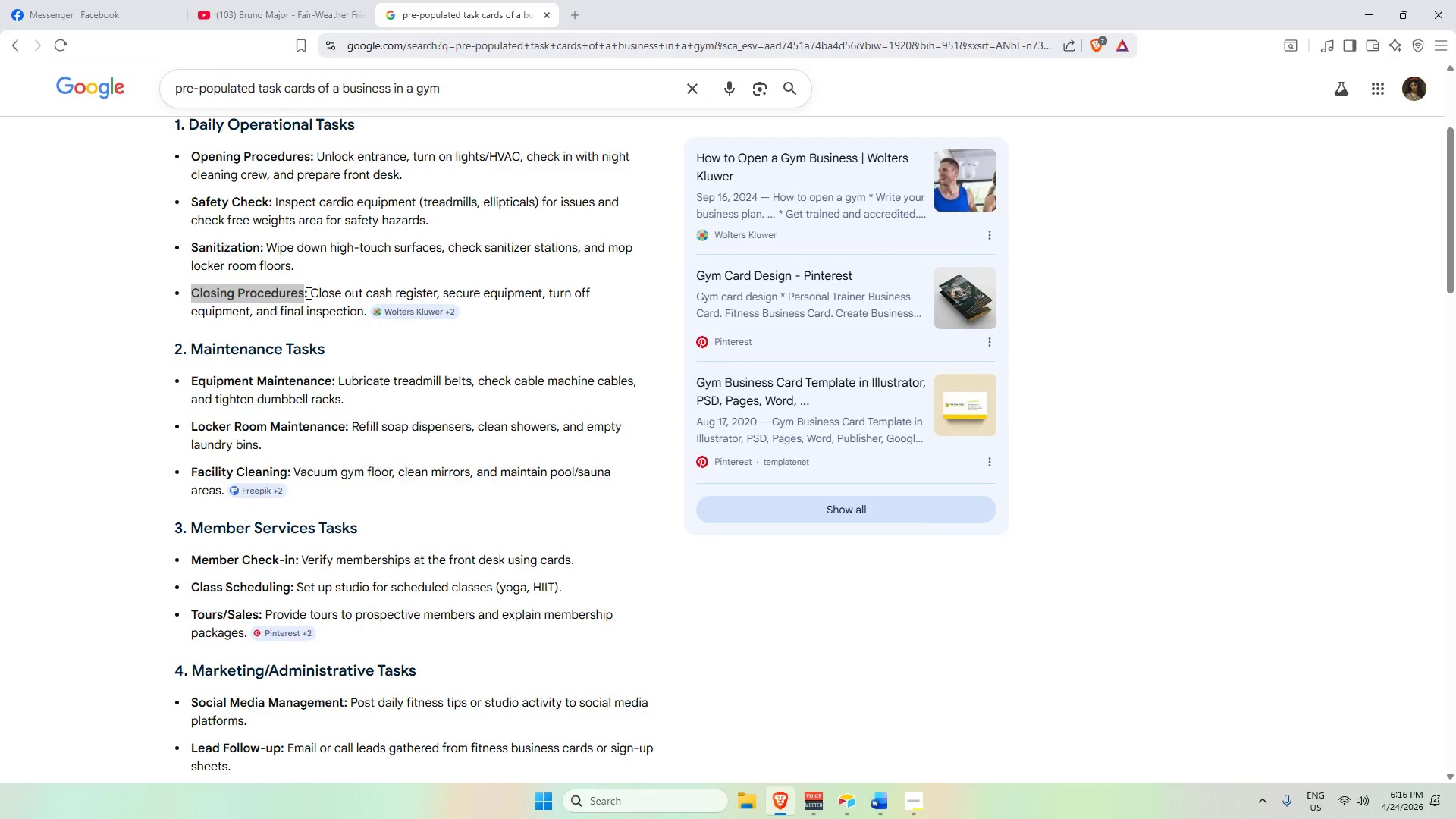 
key(Alt+Tab)
 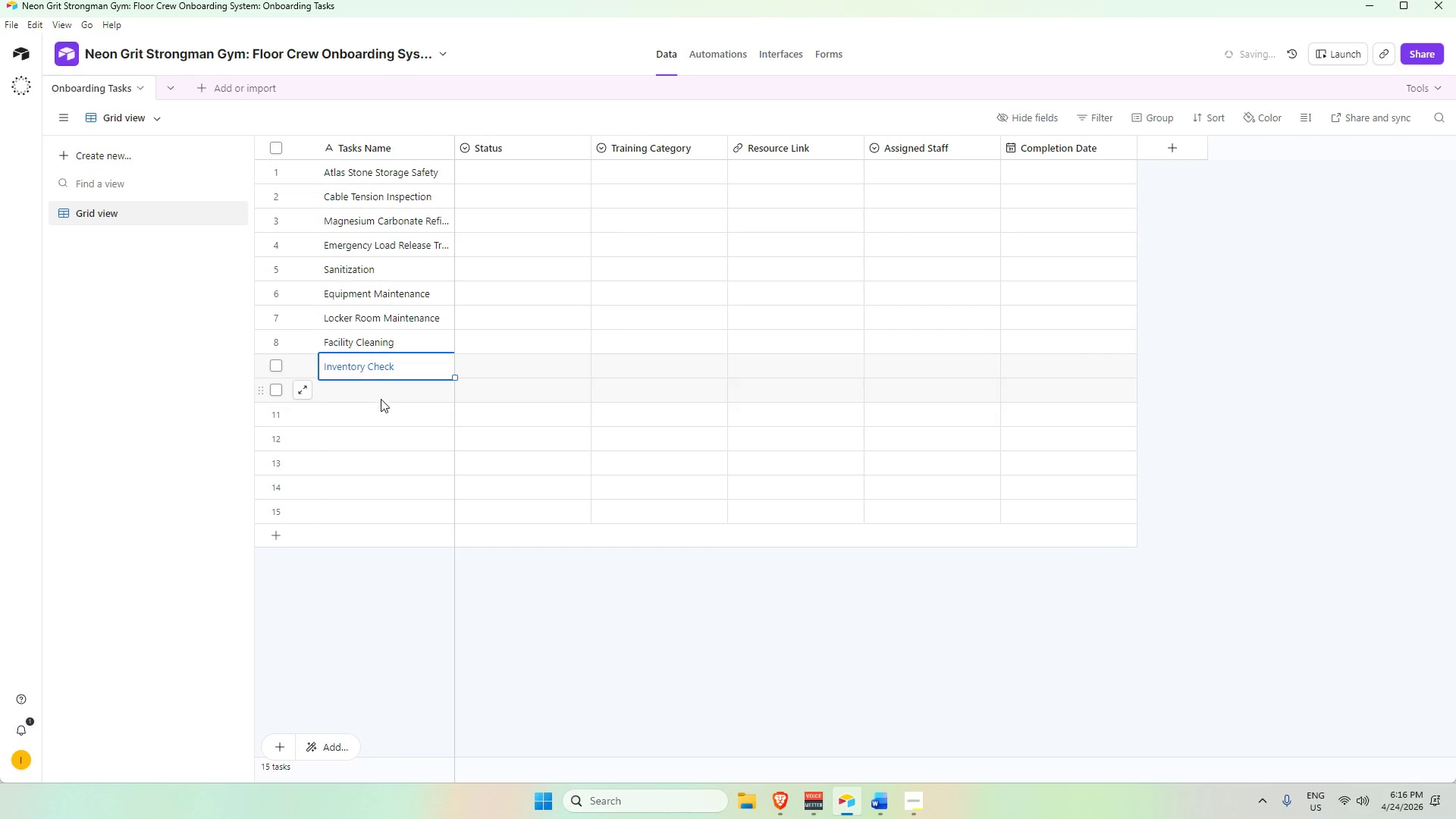 
left_click([379, 411])
 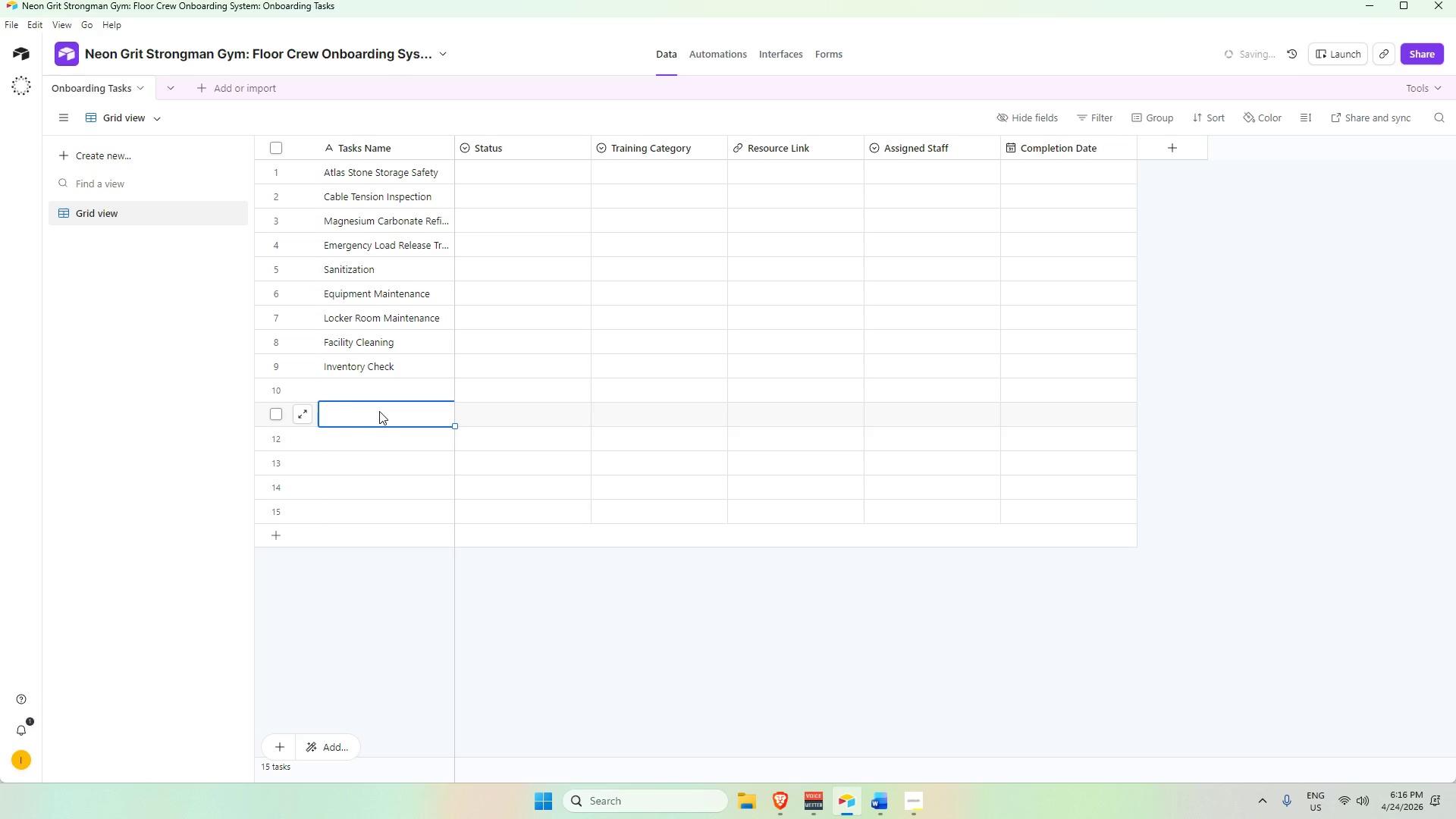 
key(Control+V)
 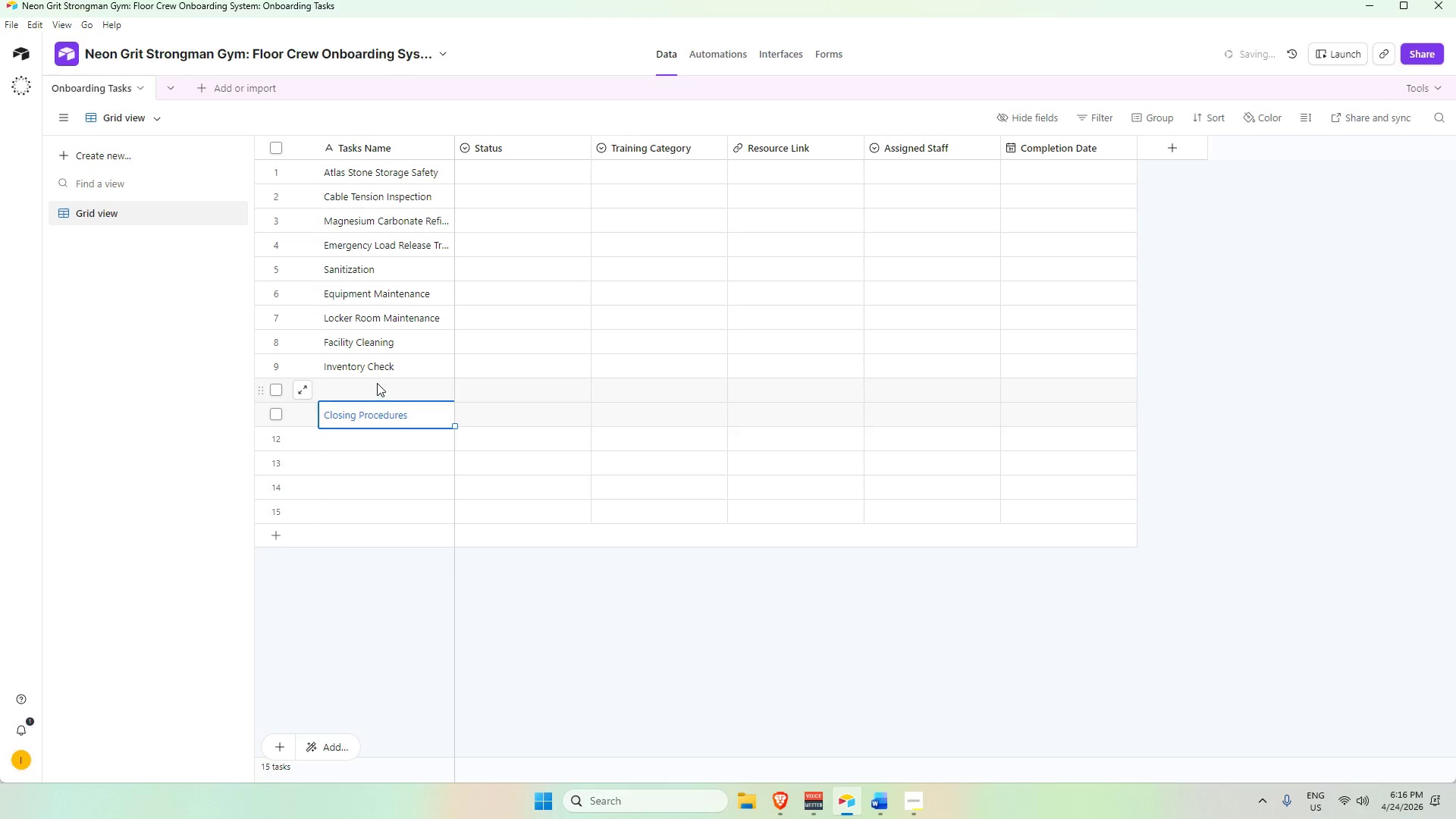 
left_click([377, 383])
 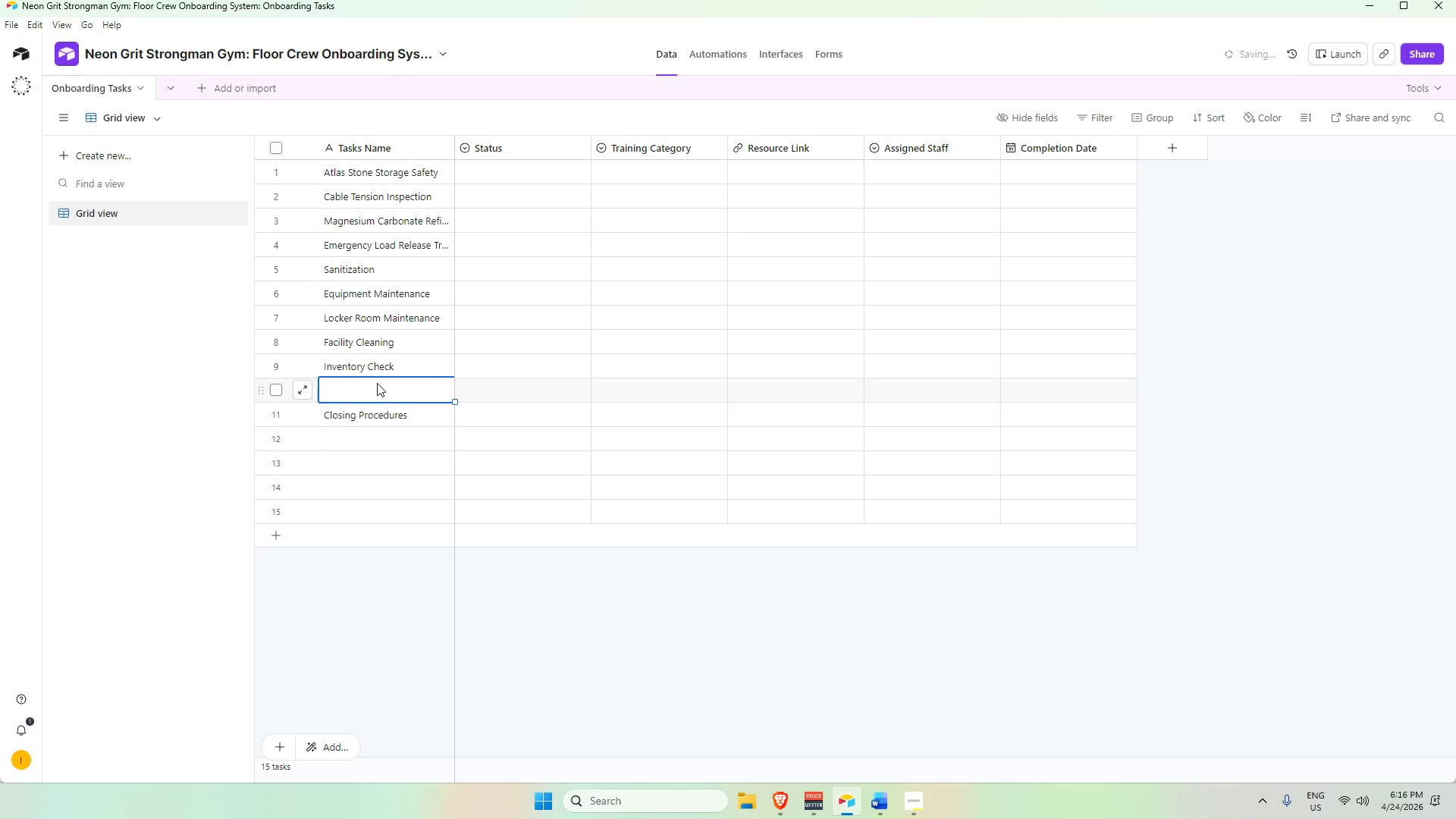 
key(Alt+AltLeft)
 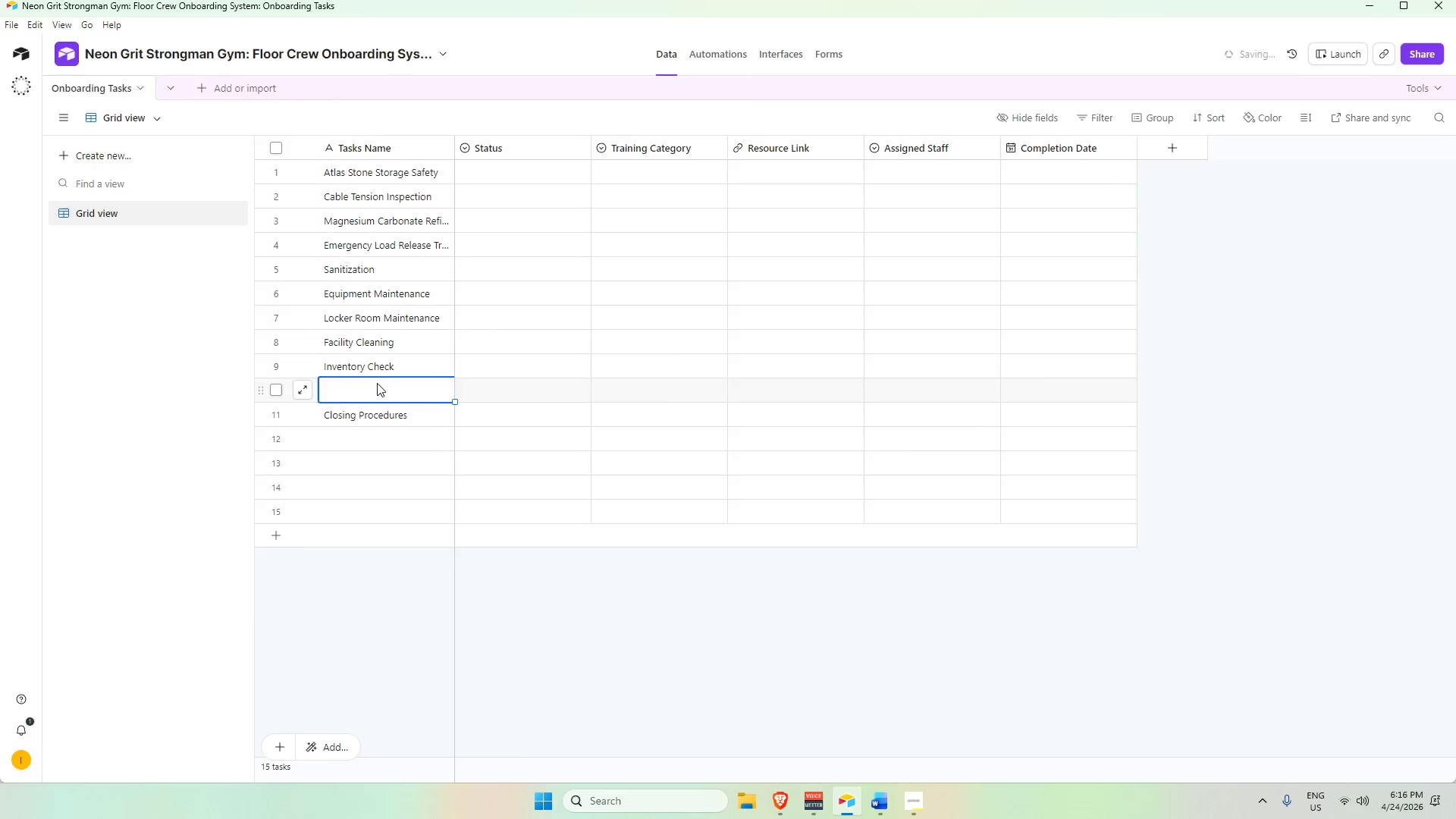 
key(Alt+Tab)
 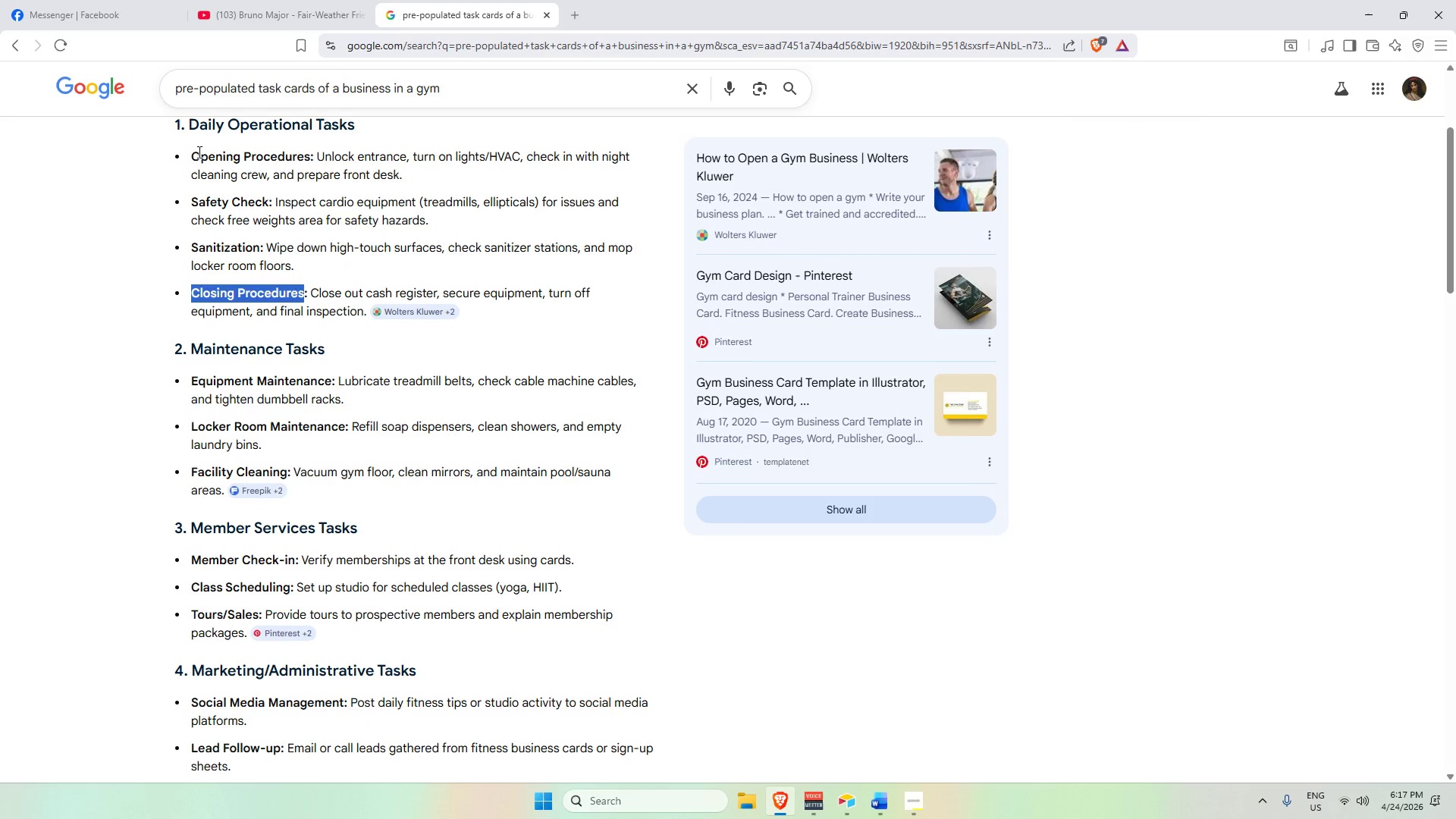 
left_click_drag(start_coordinate=[193, 151], to_coordinate=[309, 155])
 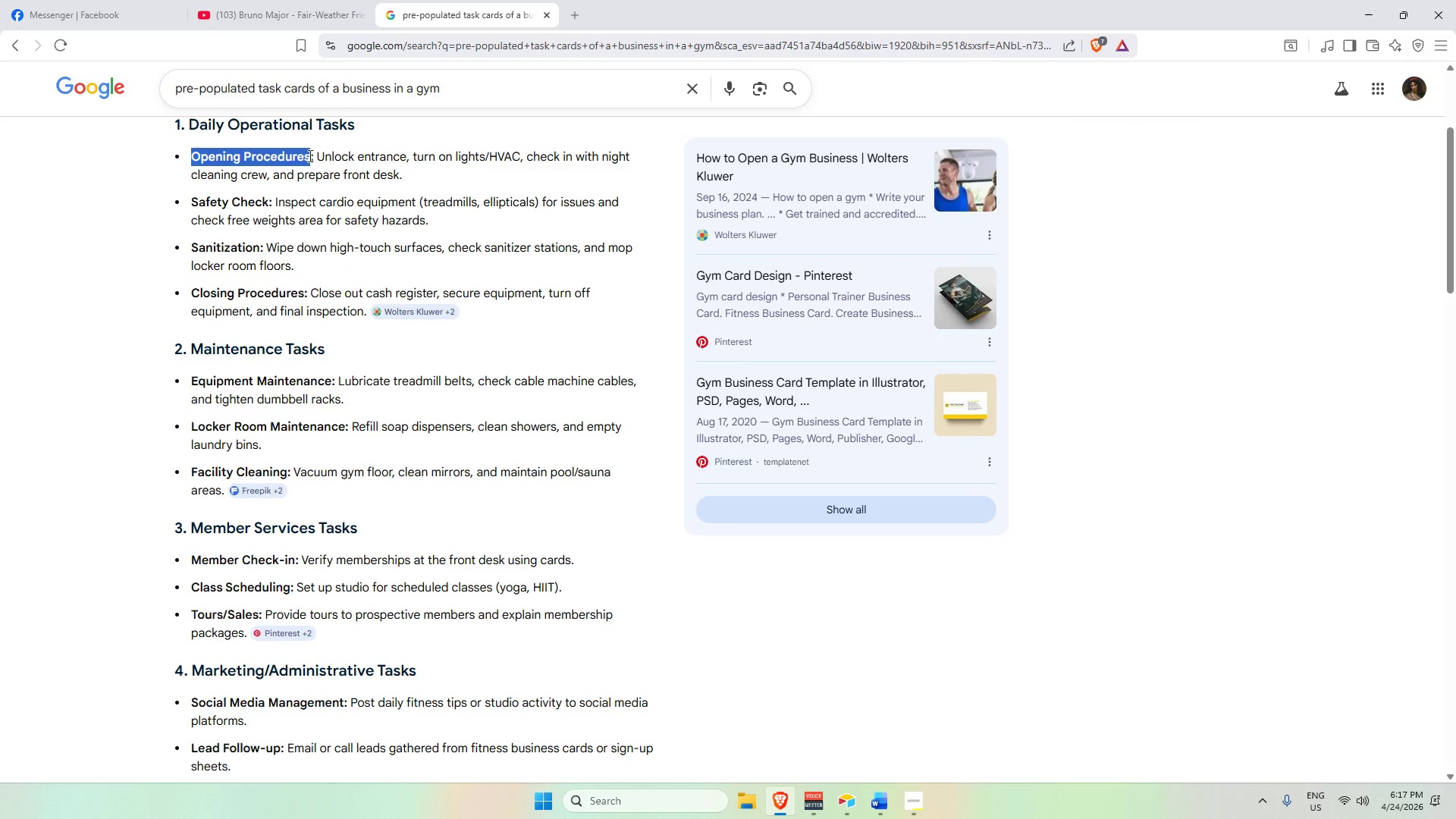 
key(Control+C)
 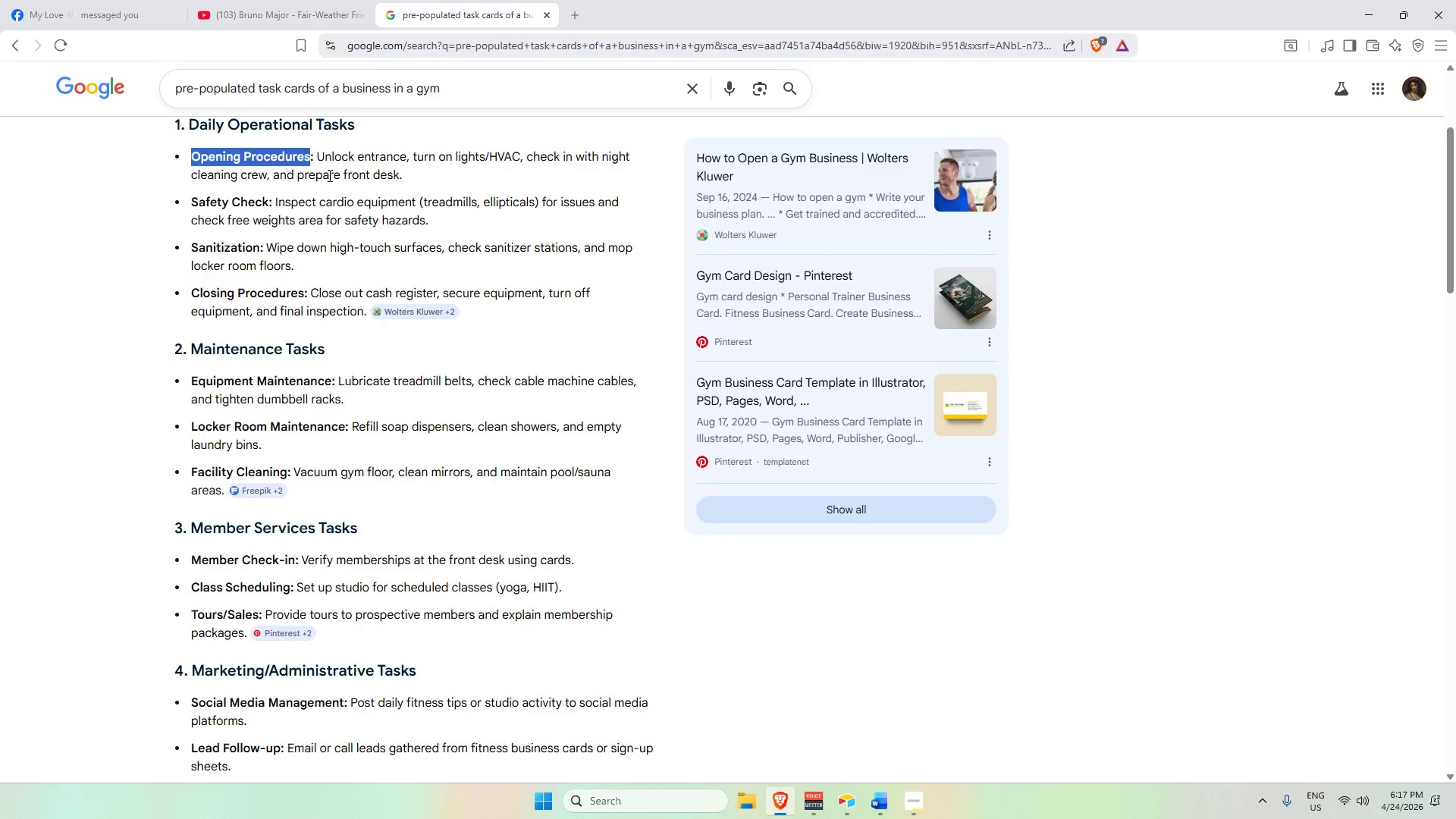 
key(Alt+AltLeft)
 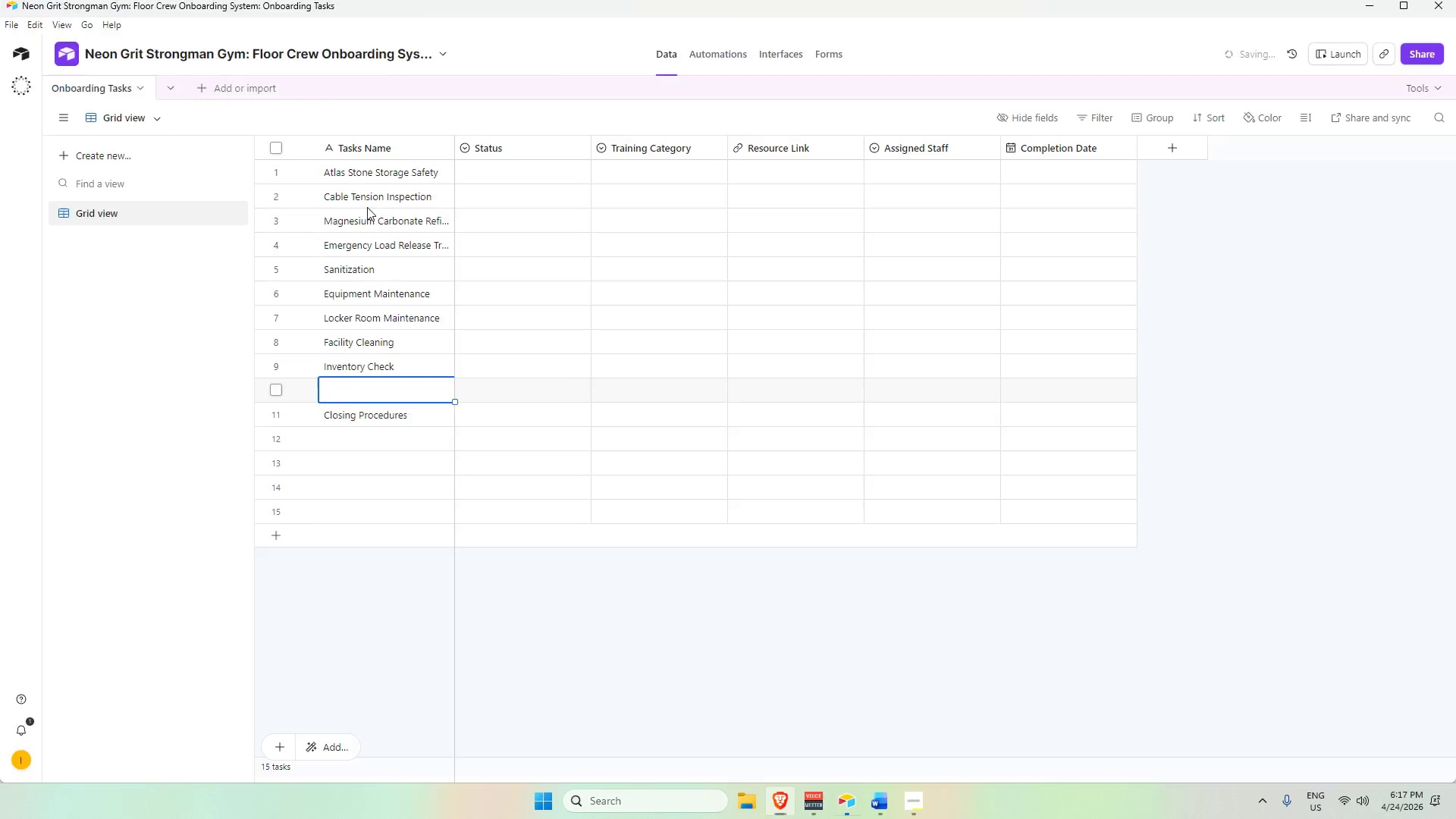 
key(Alt+Tab)
 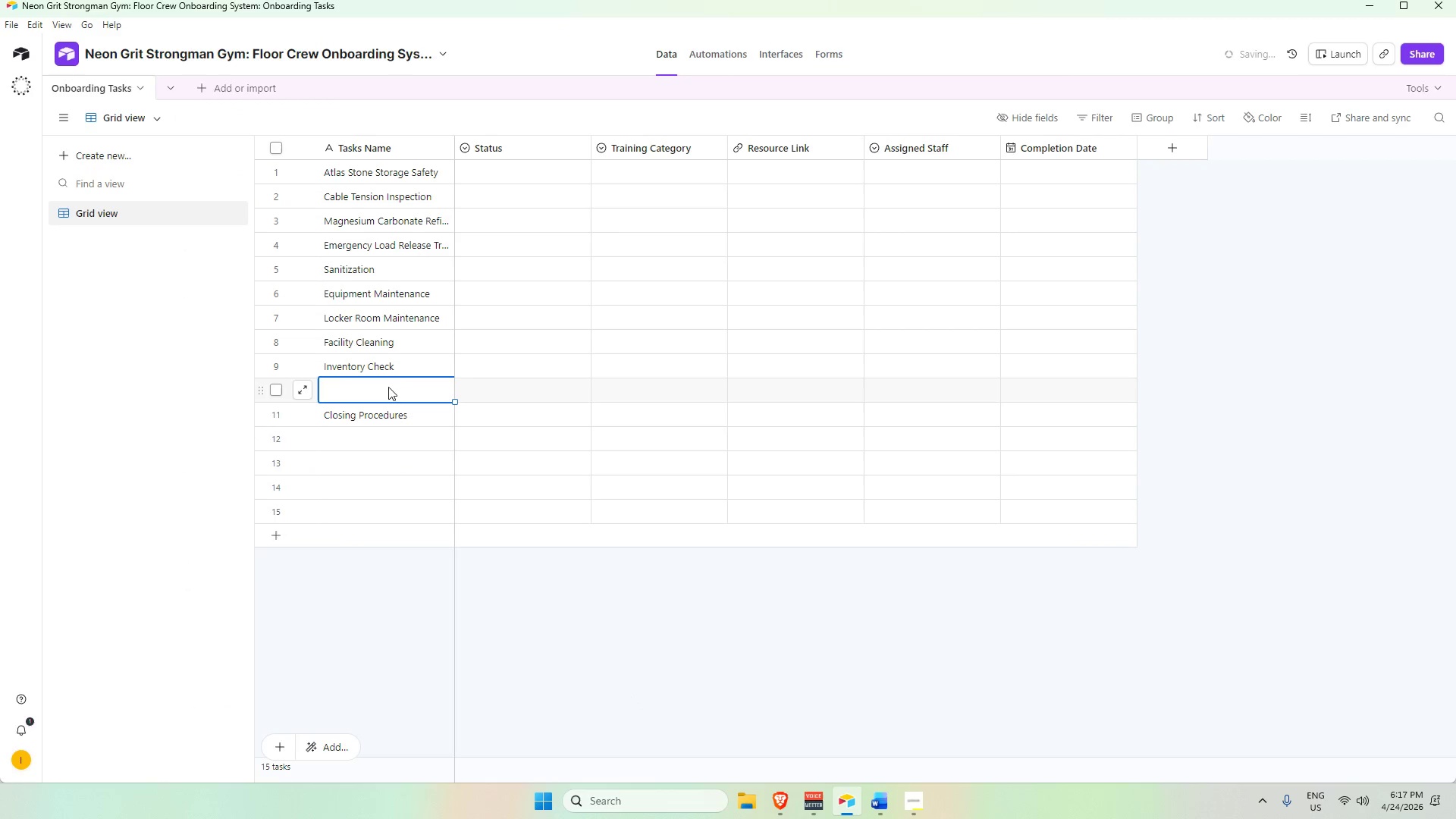 
left_click([385, 395])
 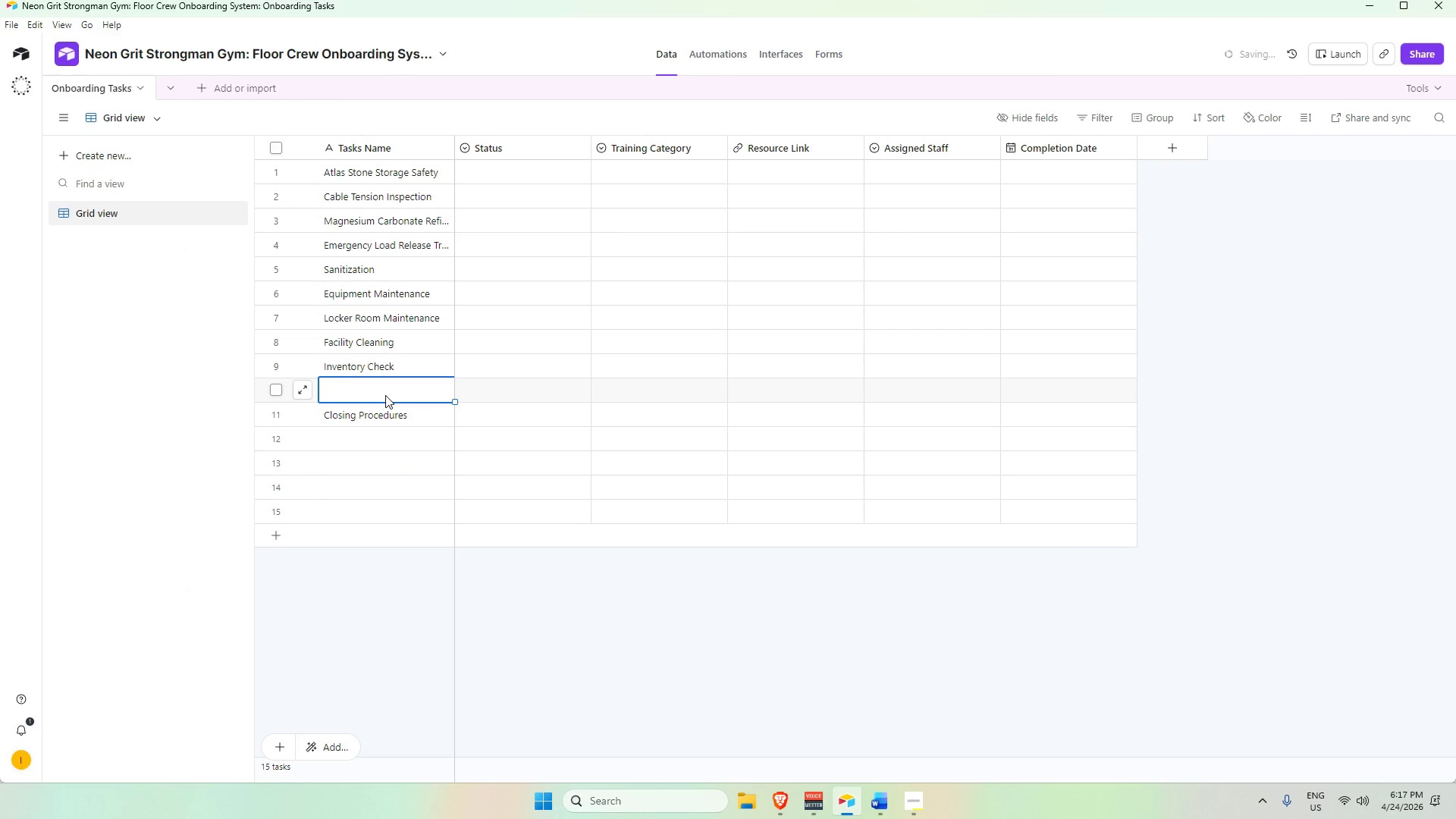 
key(Control+V)
 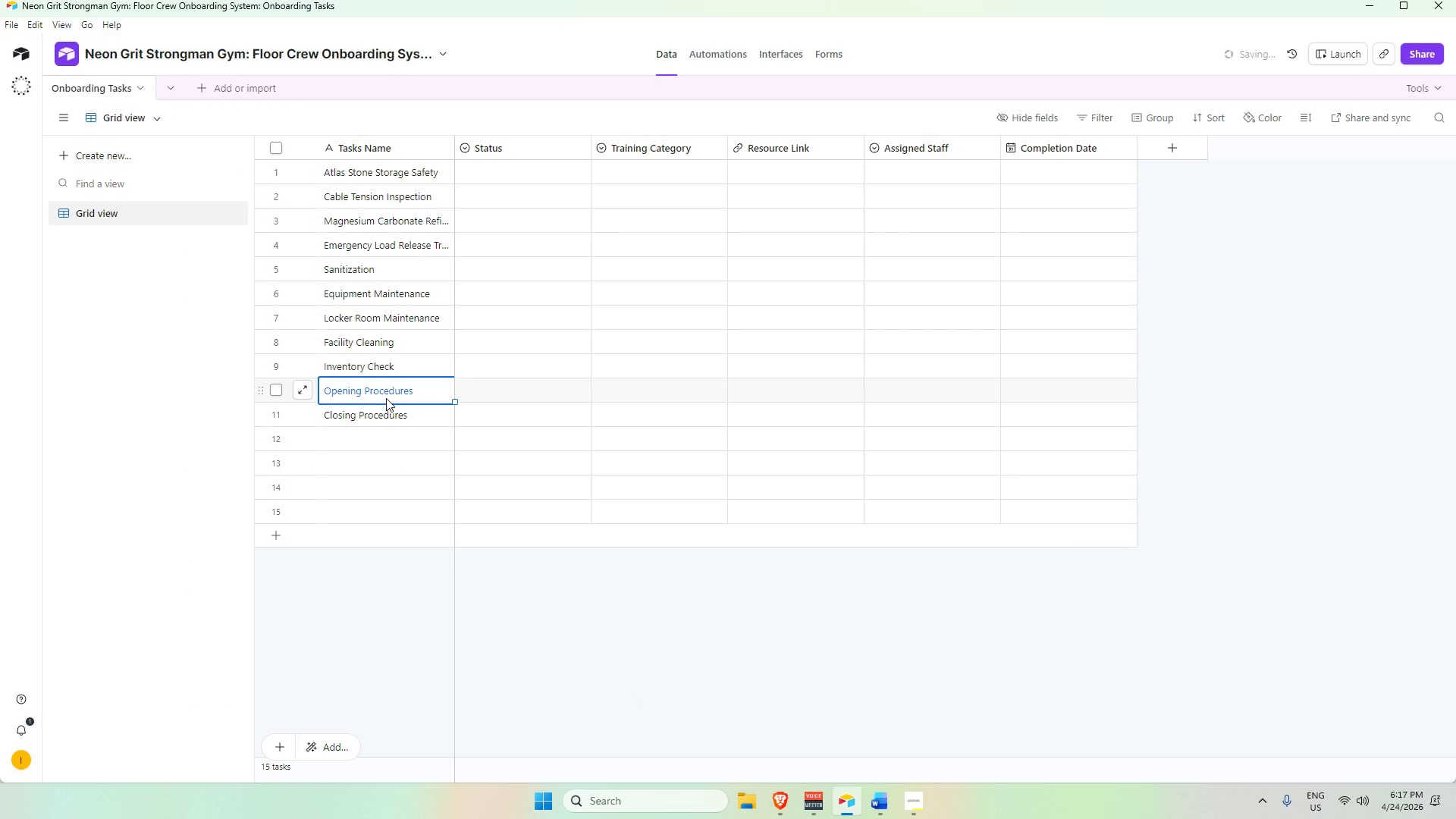 
key(Alt+AltLeft)
 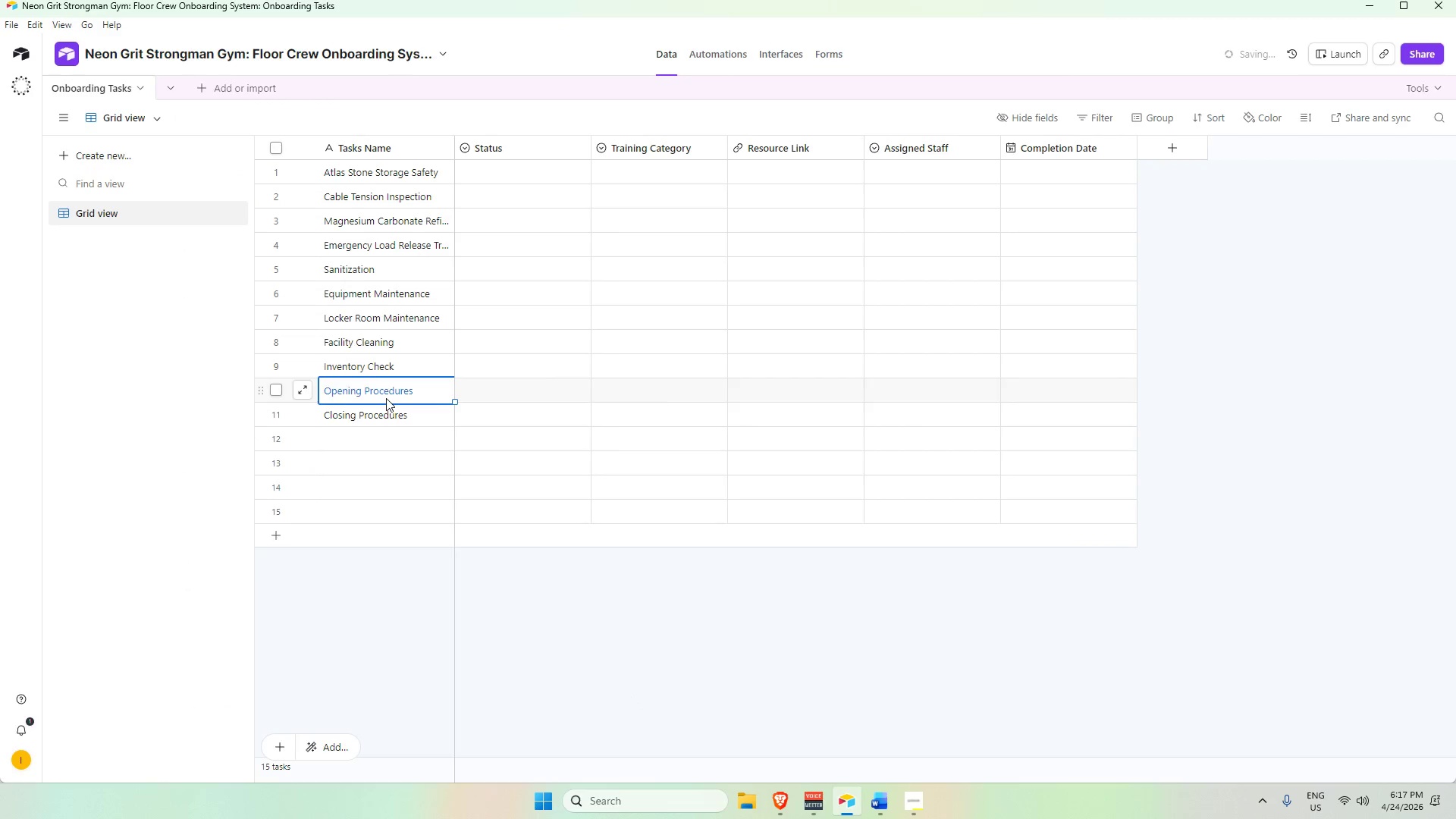 
key(Alt+Tab)
 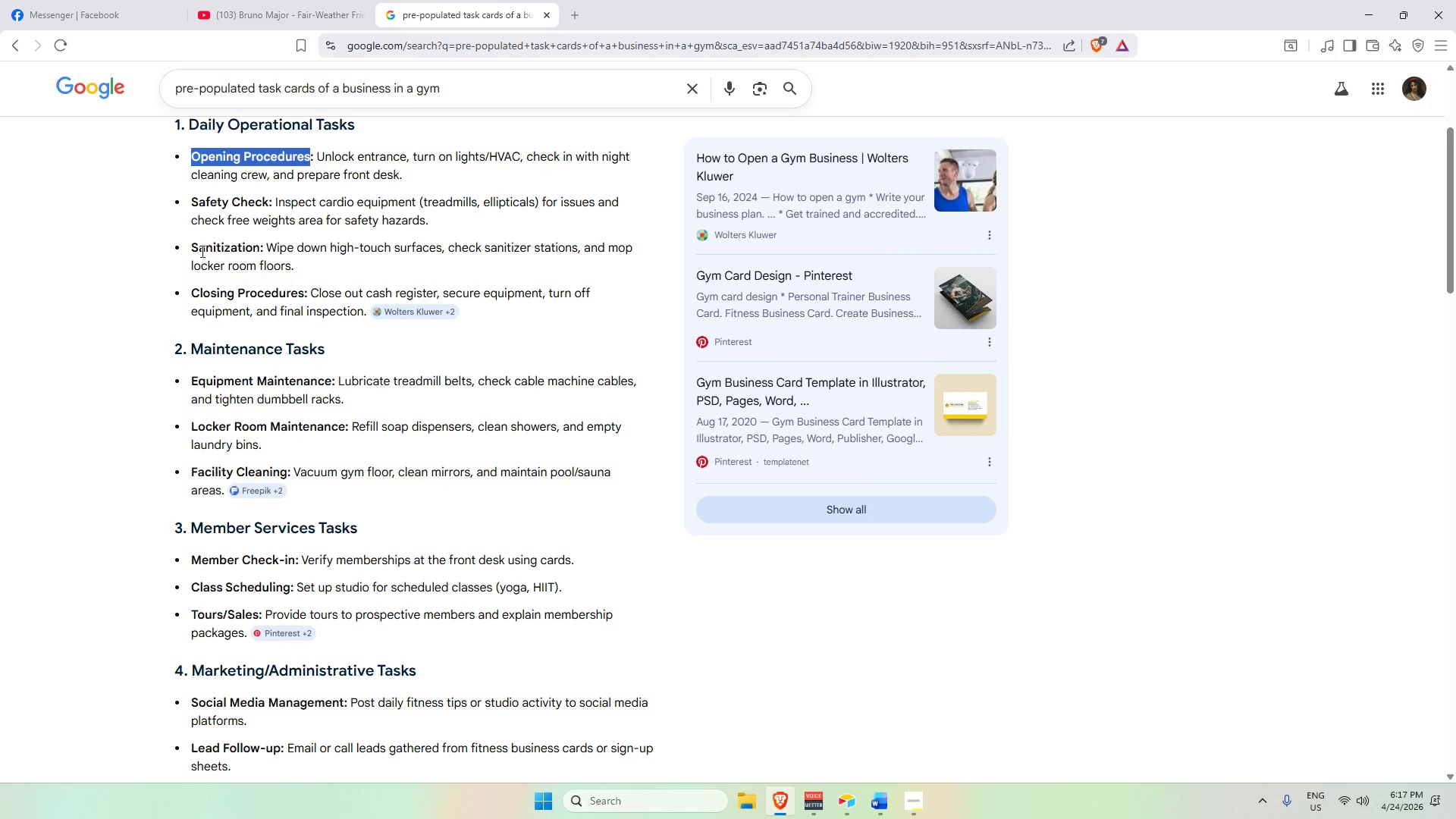 
wait(6.62)
 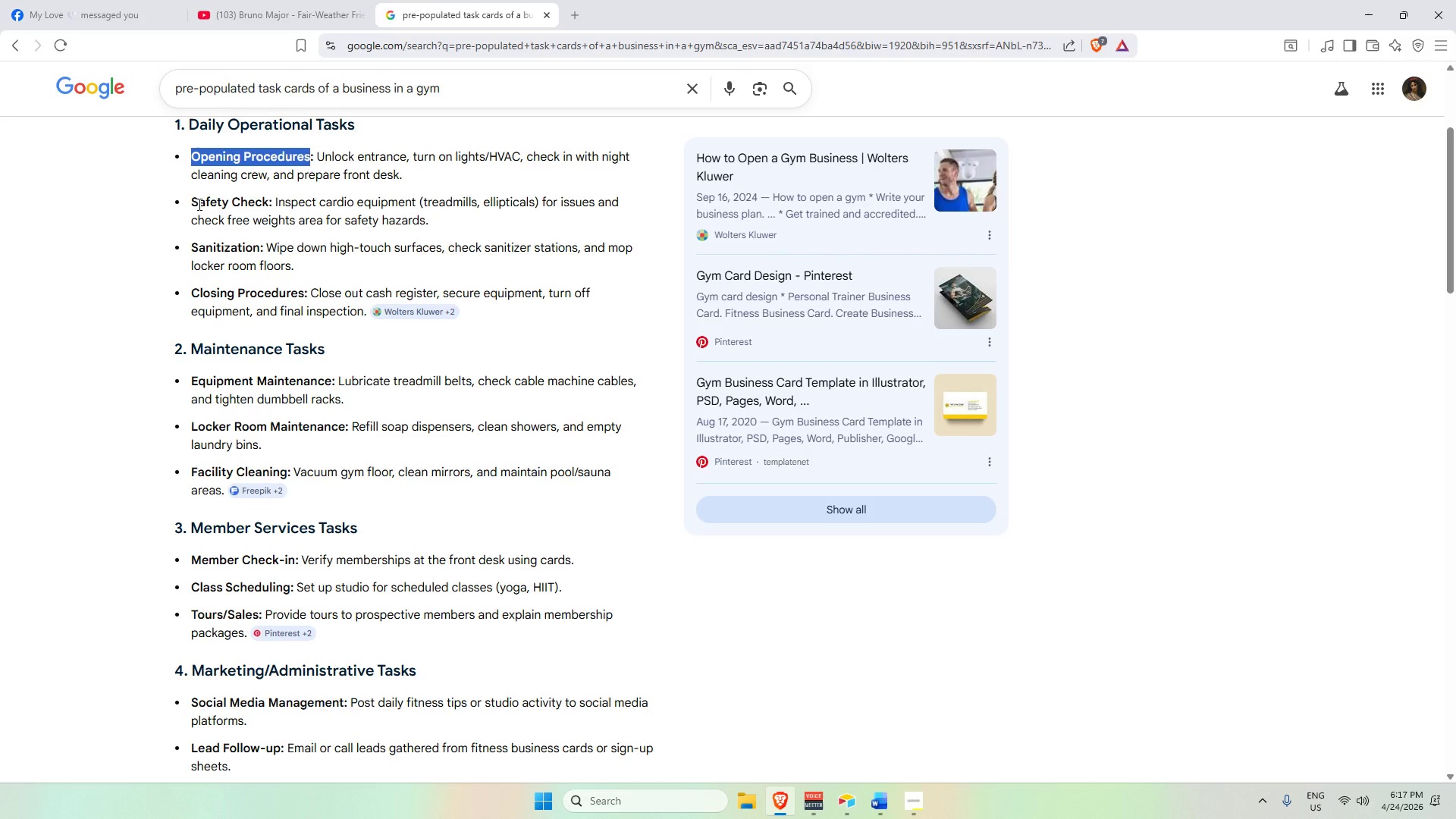 
key(Alt+AltLeft)
 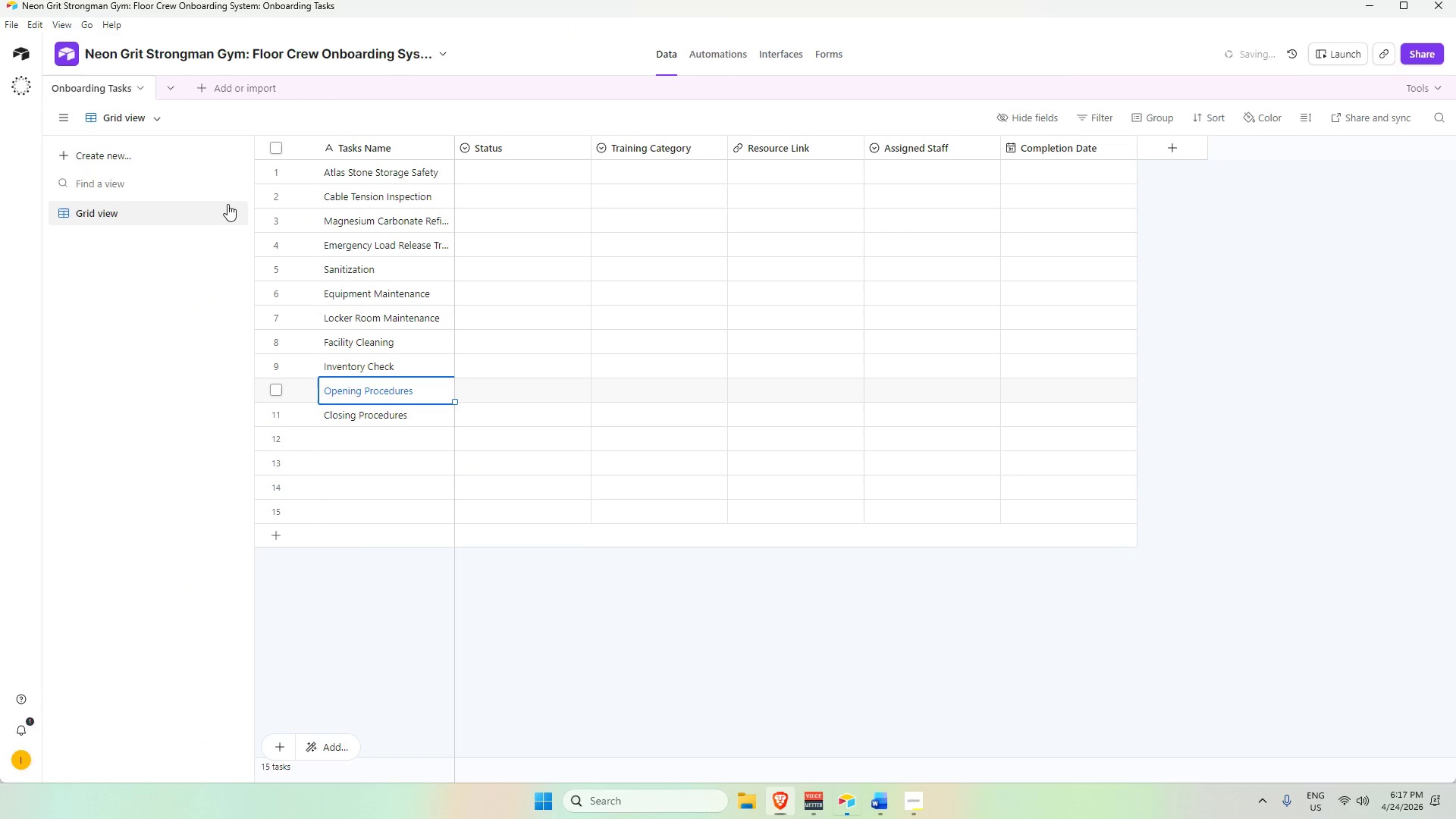 
key(Alt+Tab)
 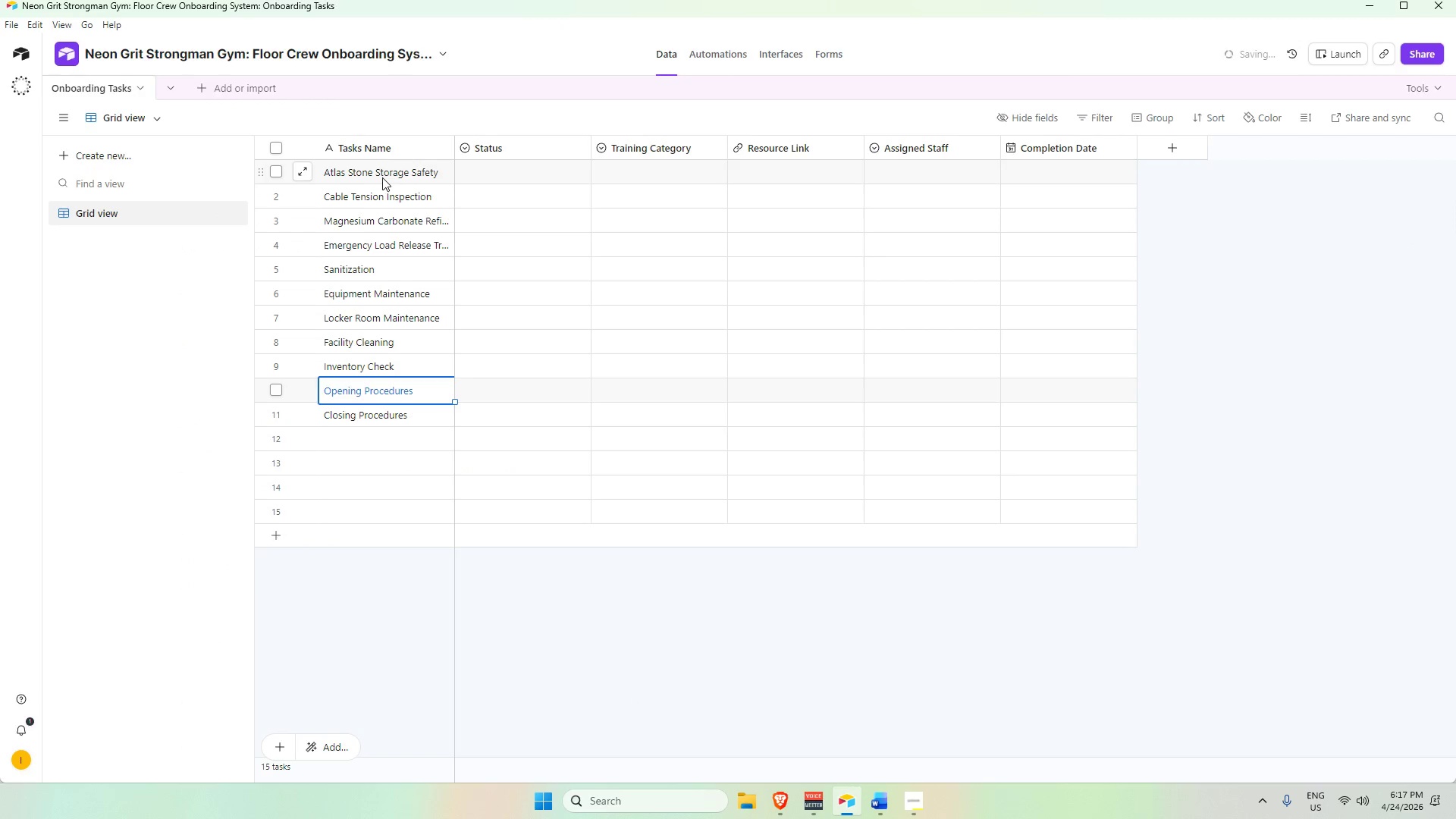 
key(Alt+AltLeft)
 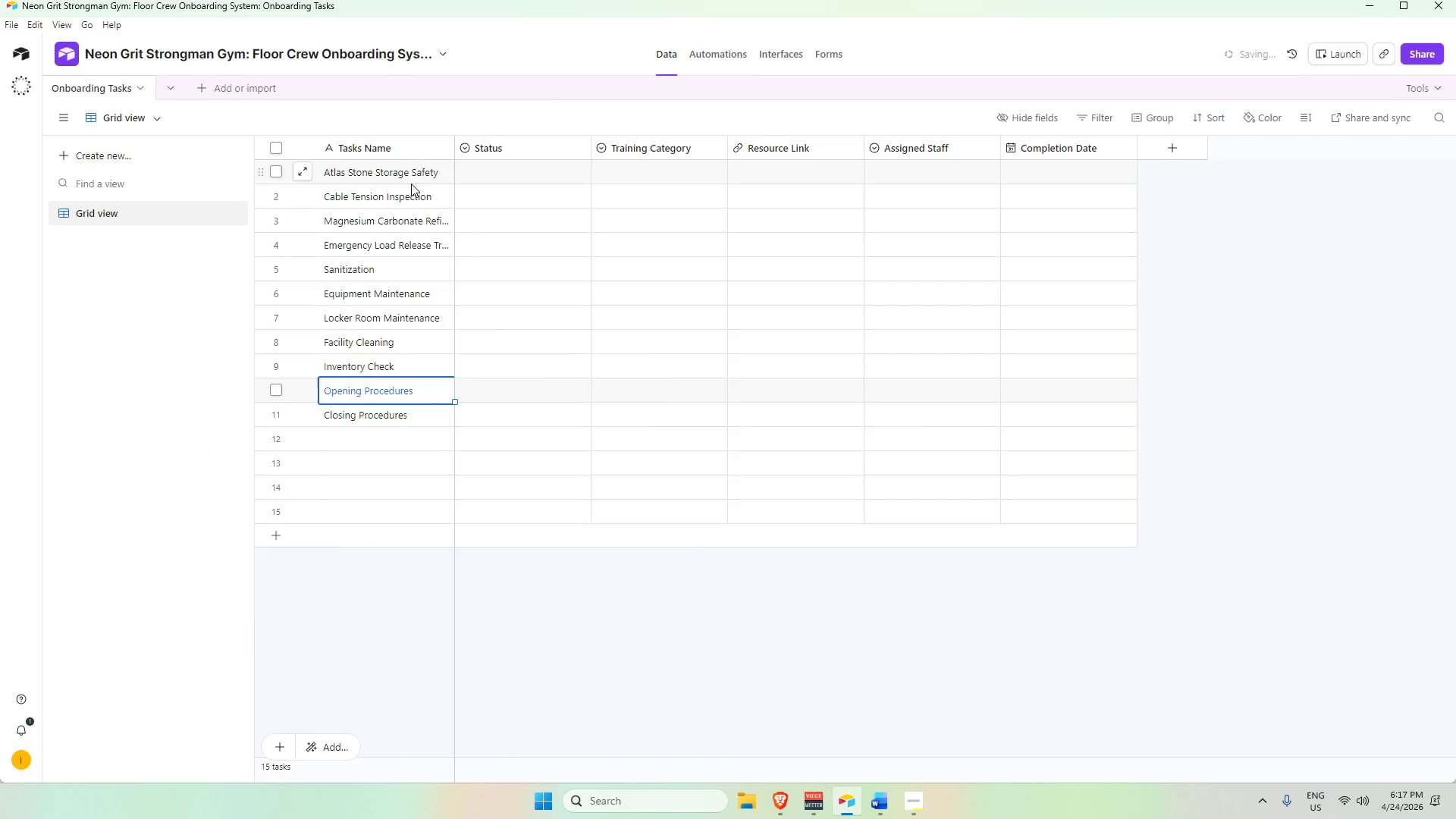 
key(Alt+Tab)
 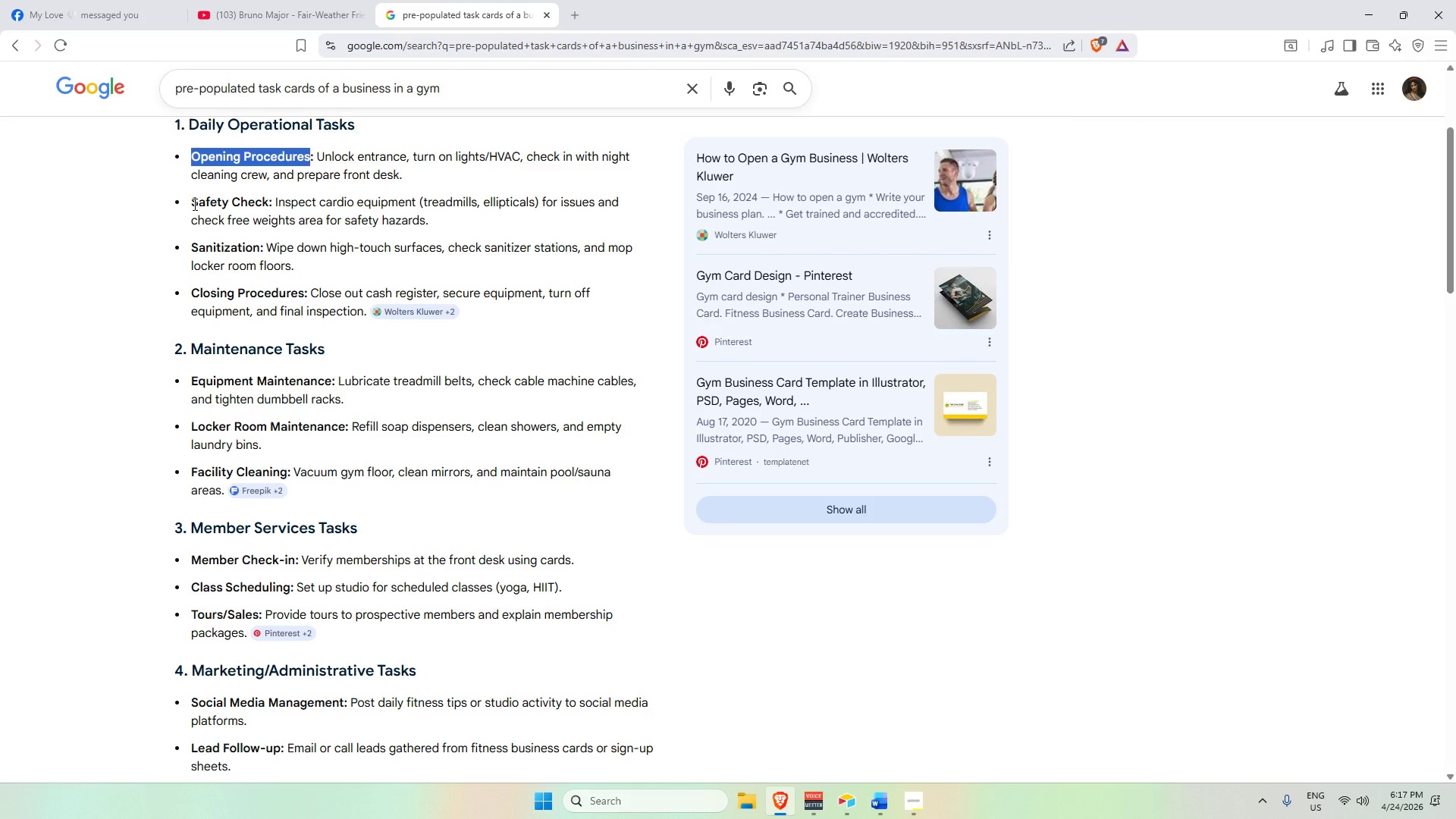 
left_click_drag(start_coordinate=[190, 201], to_coordinate=[265, 202])
 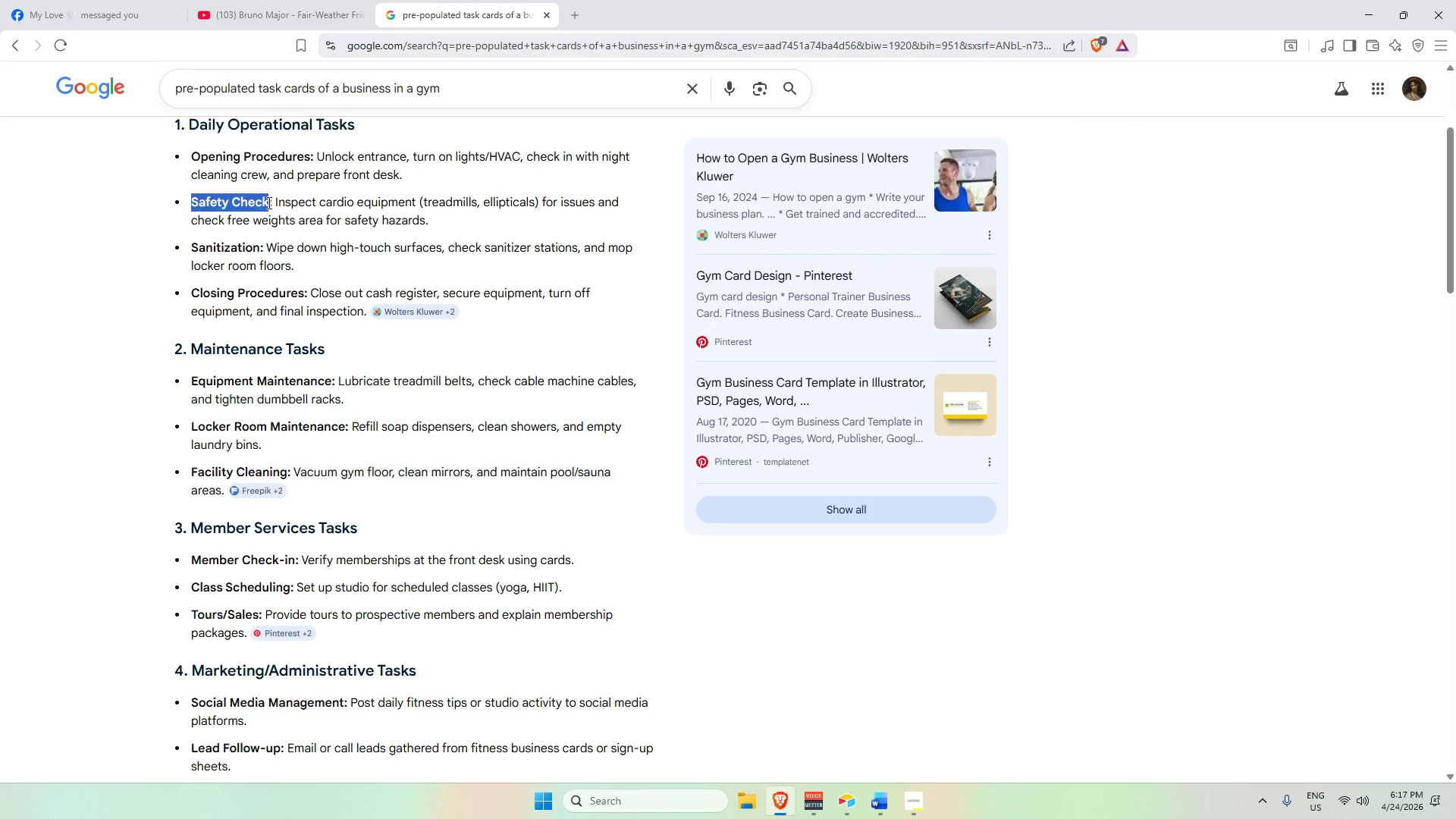 
key(Control+C)
 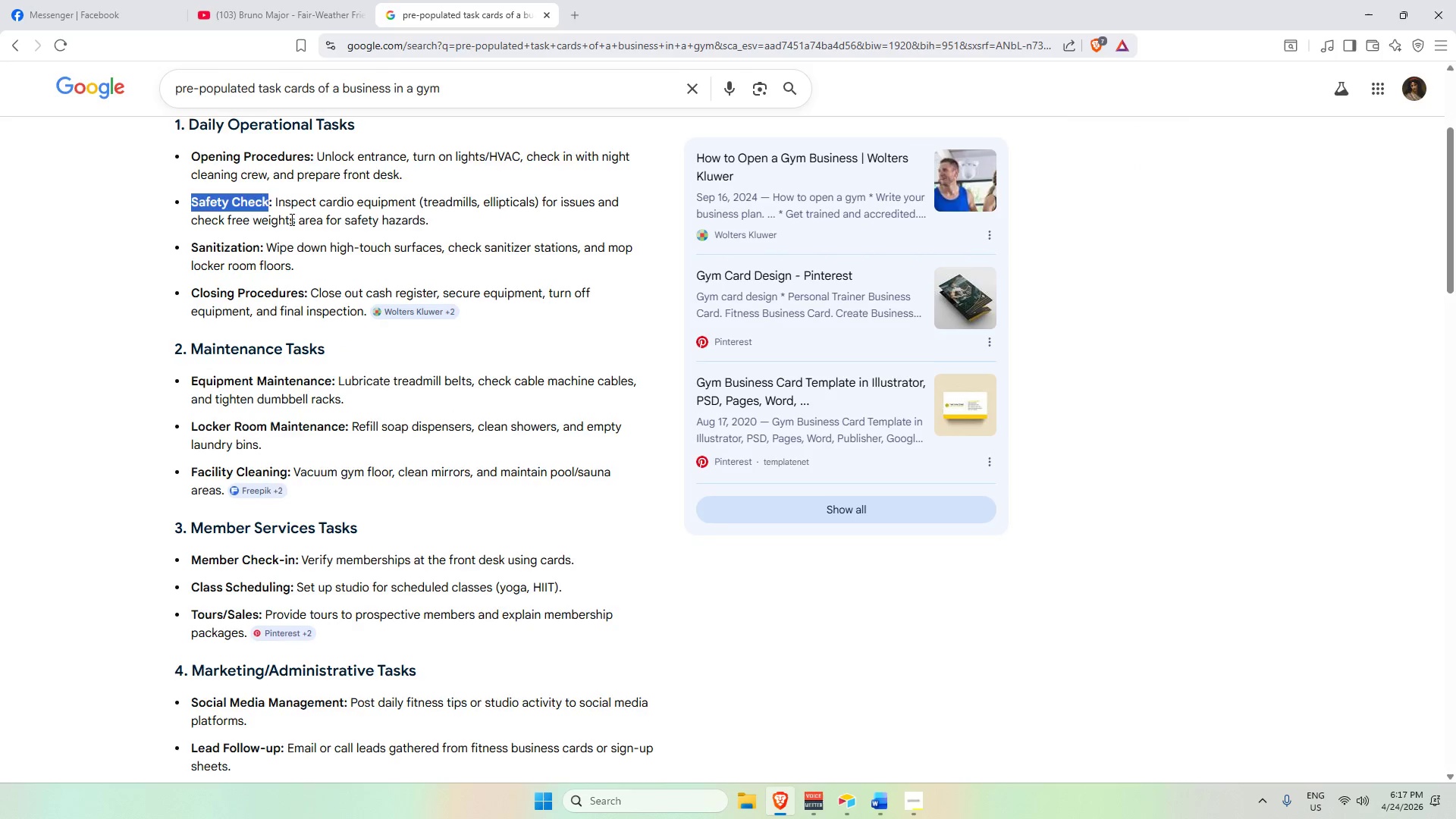 
key(Alt+AltLeft)
 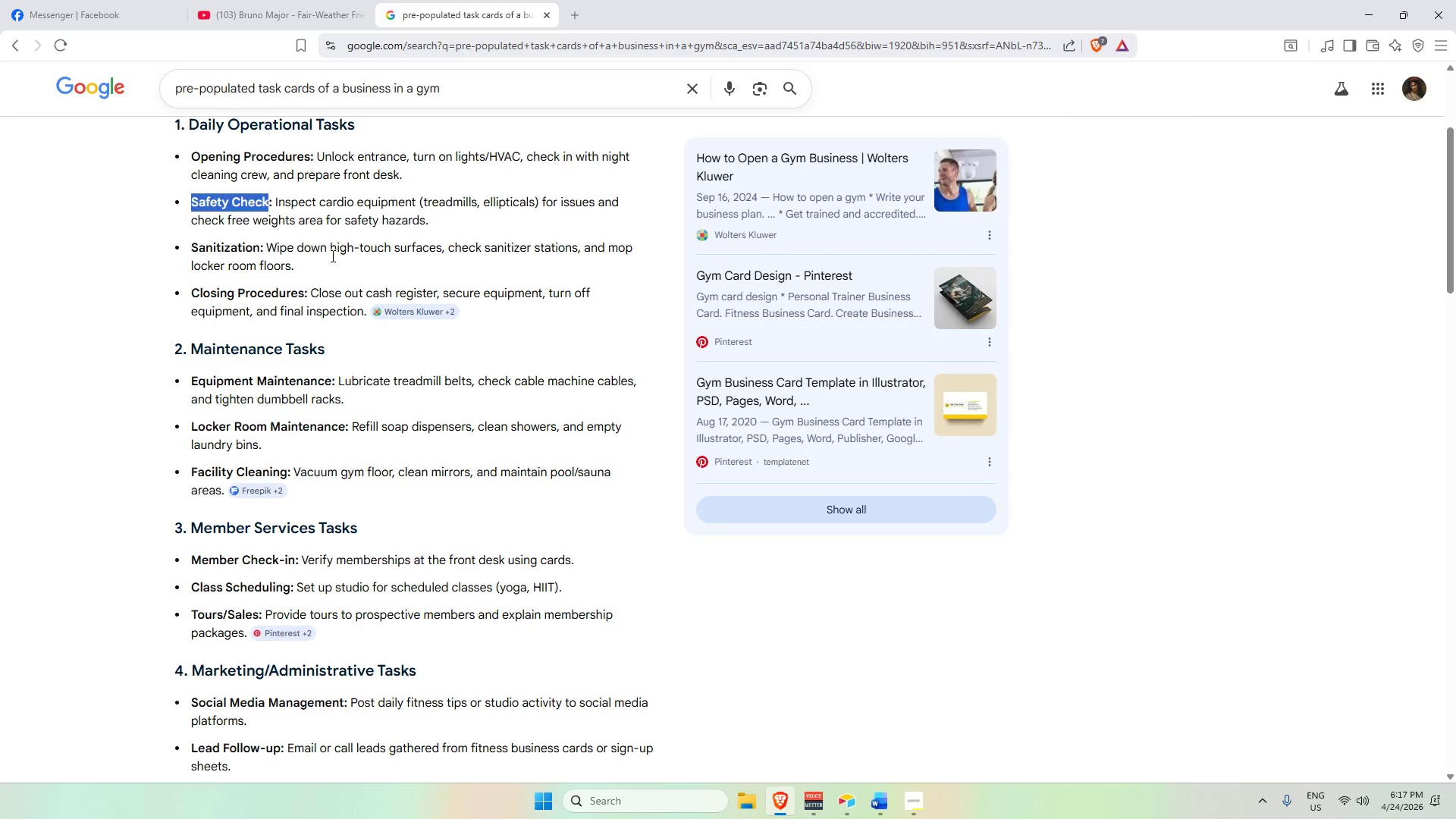 
key(Alt+Tab)
 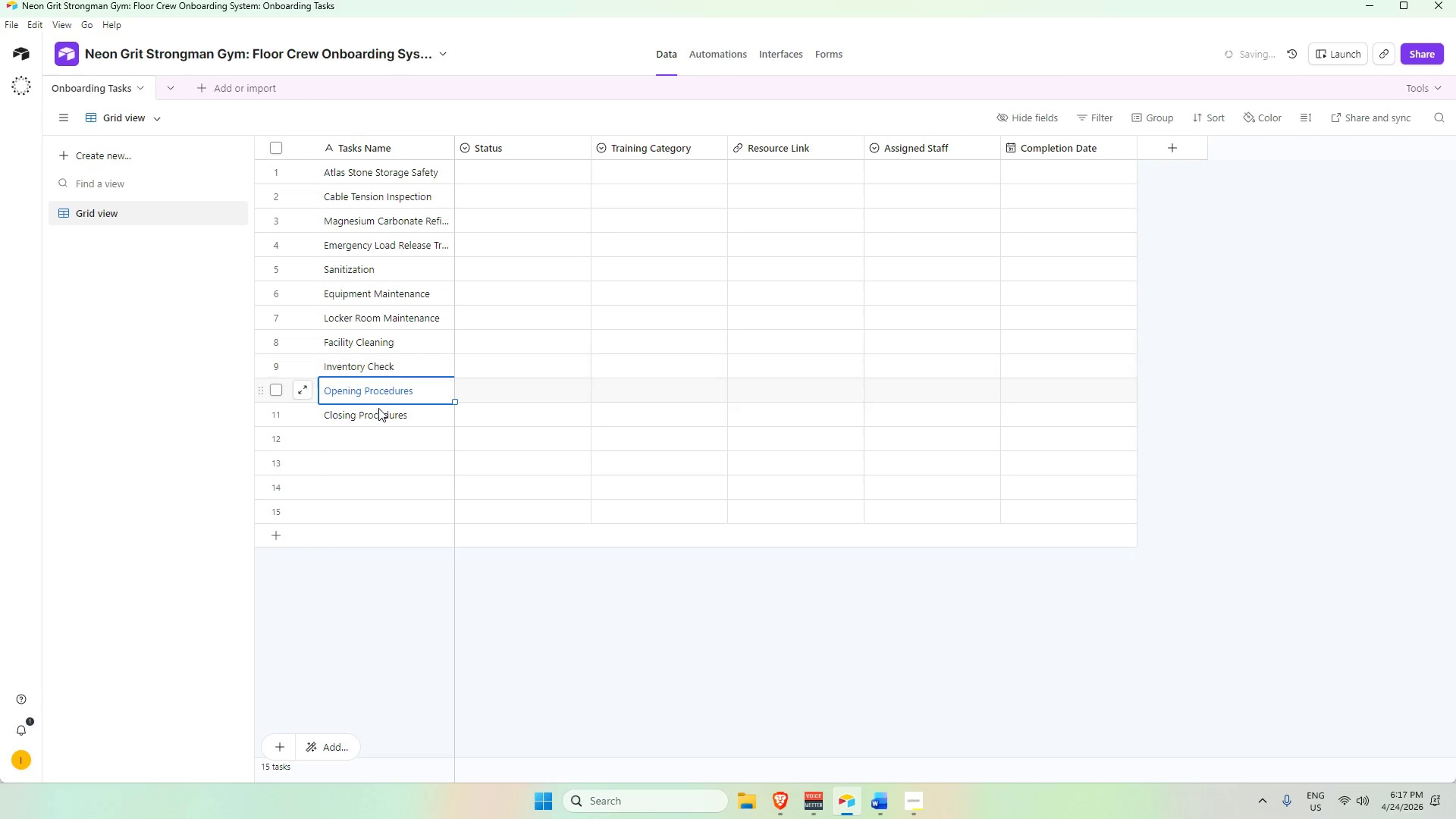 
left_click([369, 440])
 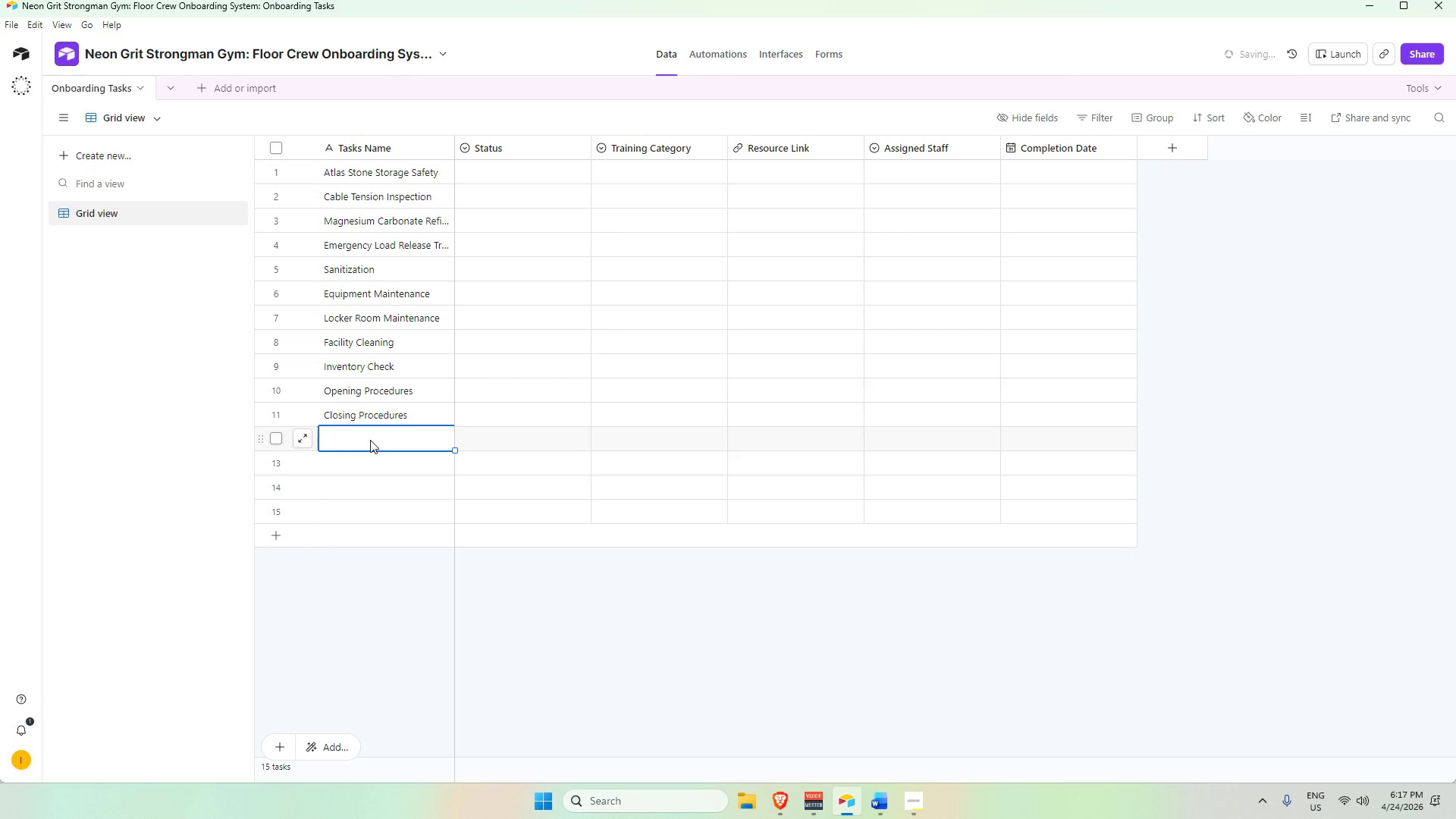 
key(Control+V)
 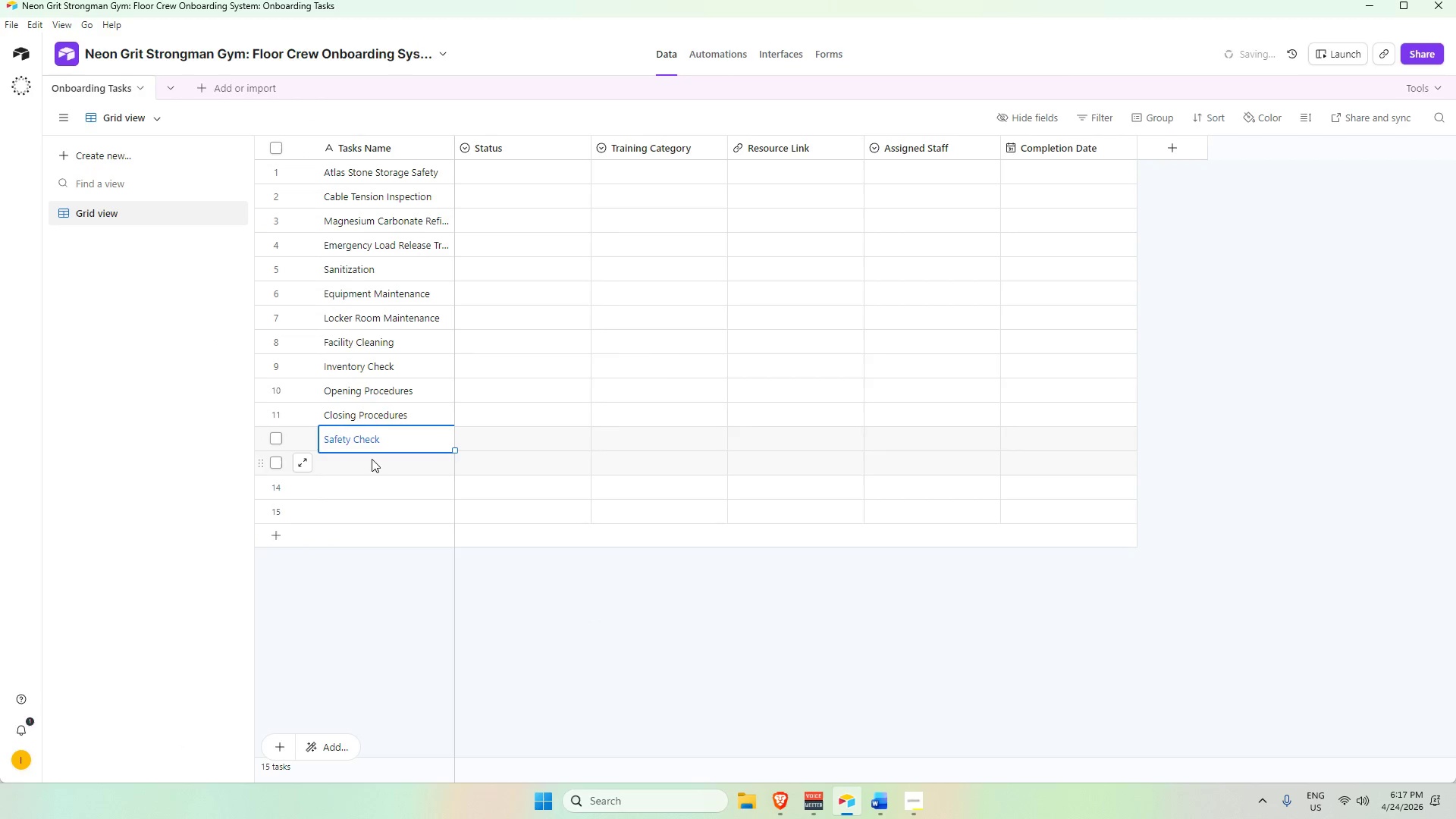 
key(Alt+AltLeft)
 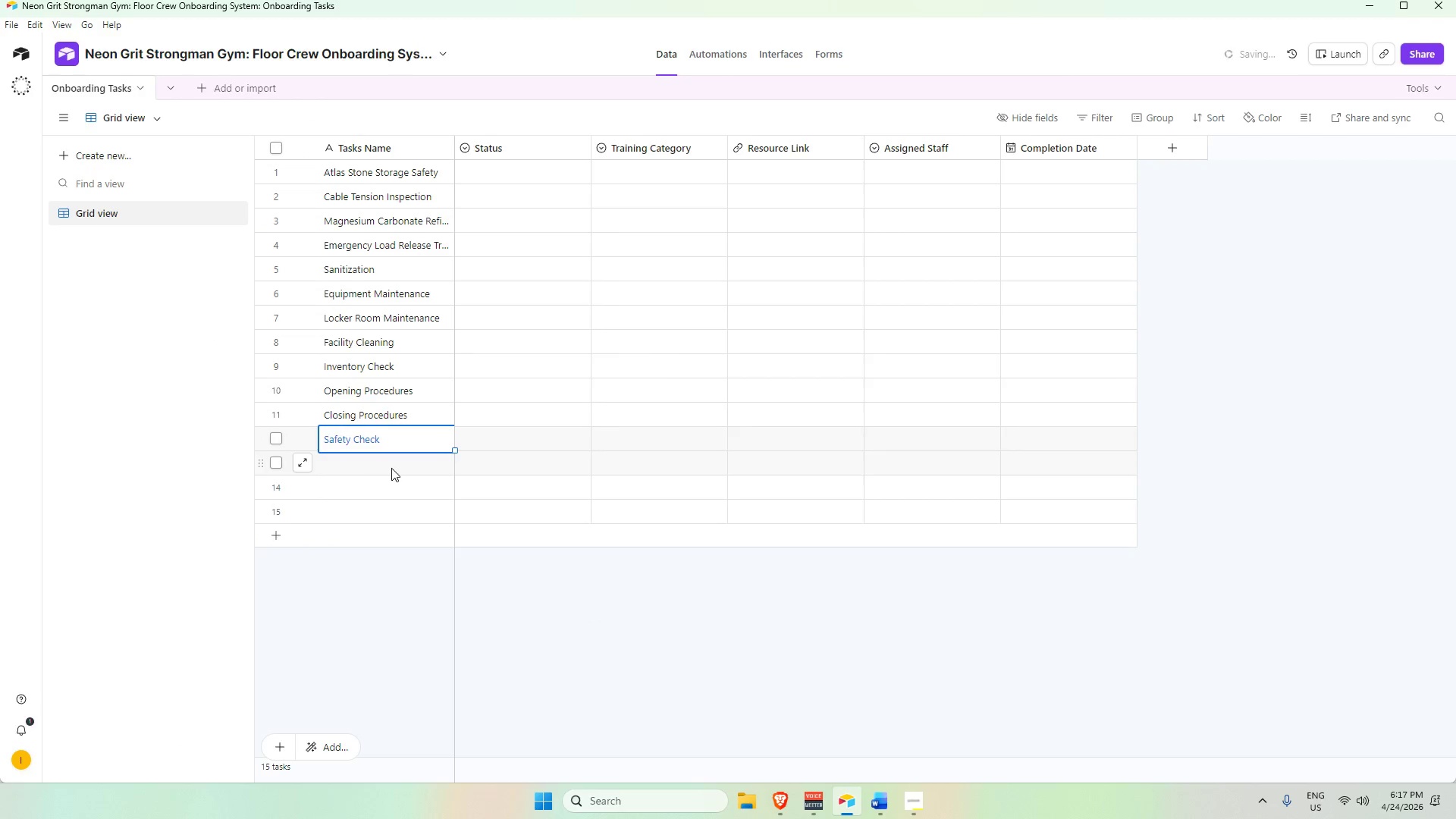 
key(Alt+Tab)
 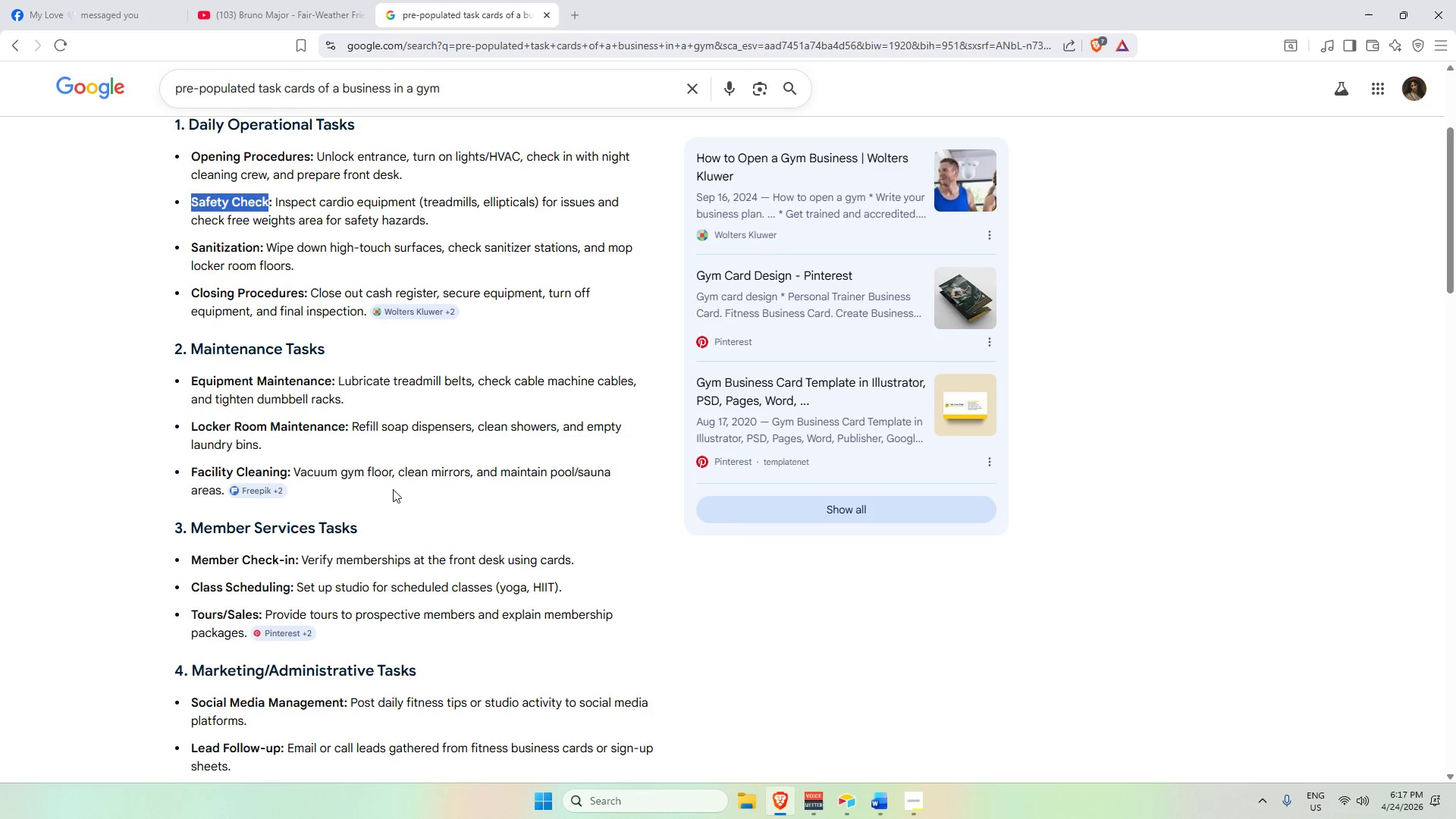 
scroll: coordinate [406, 512], scroll_direction: down, amount: 3.0
 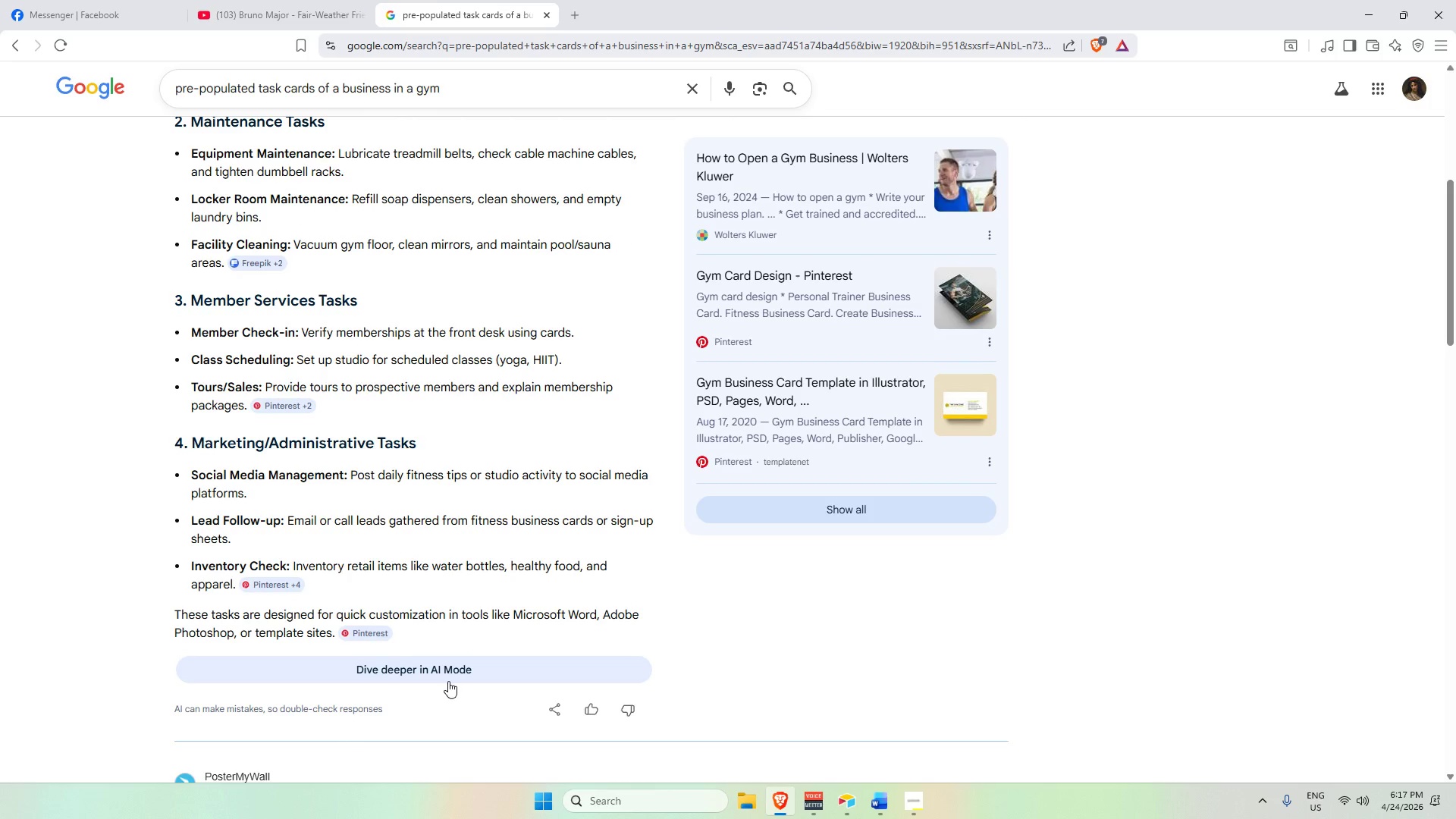 
left_click([446, 674])
 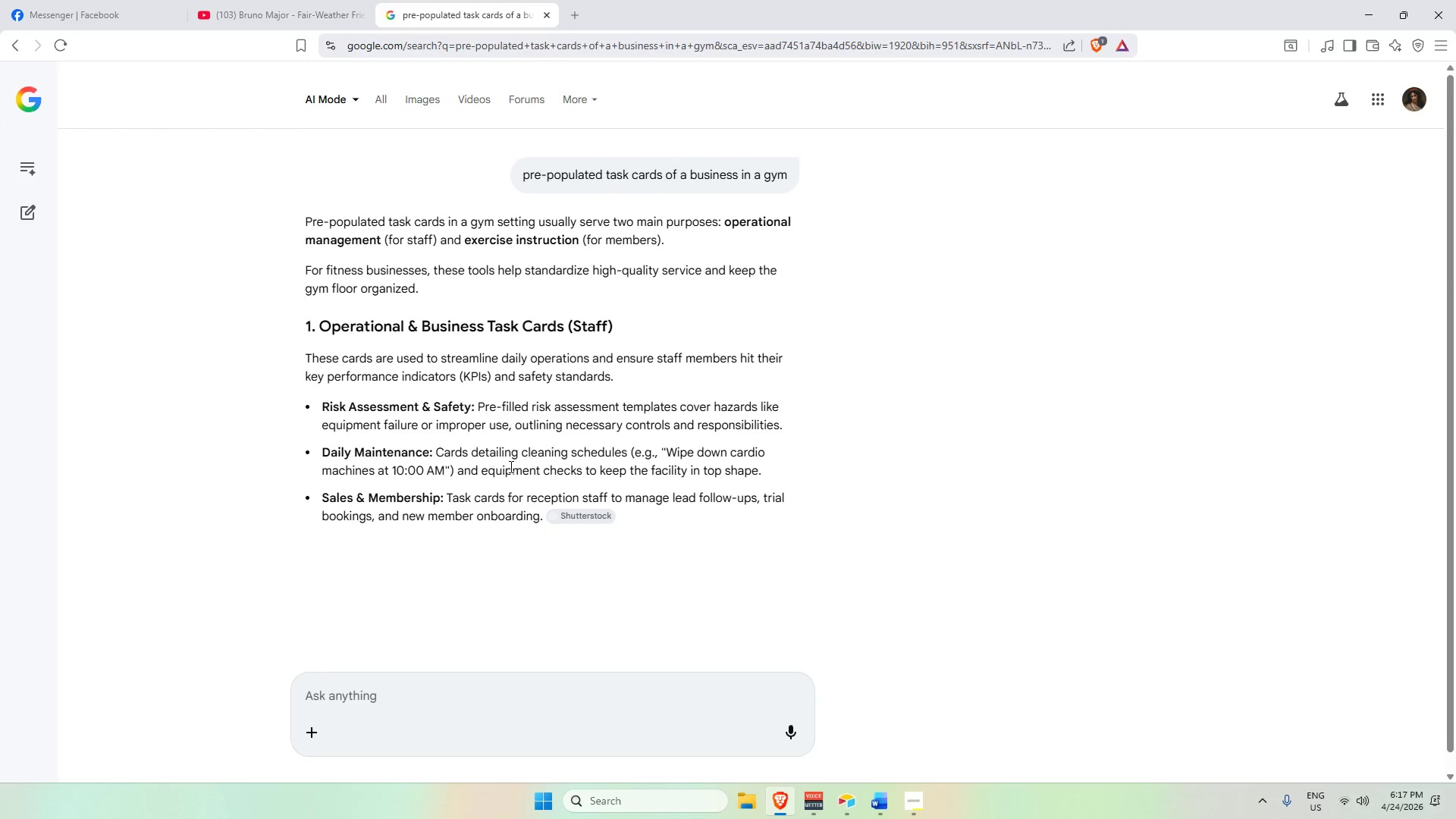 
scroll: coordinate [612, 337], scroll_direction: down, amount: 3.0
 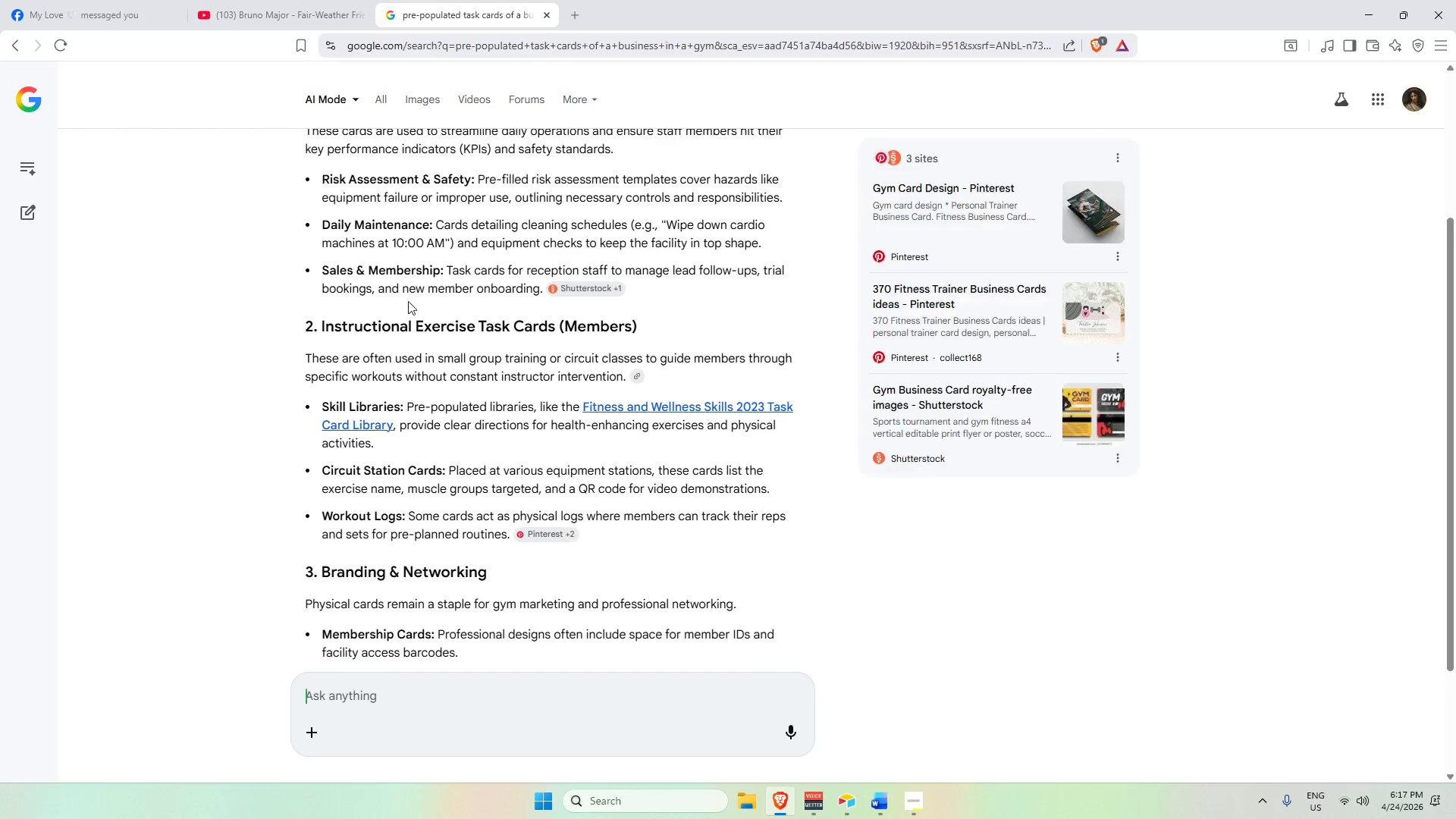 
scroll: coordinate [390, 293], scroll_direction: up, amount: 1.0
 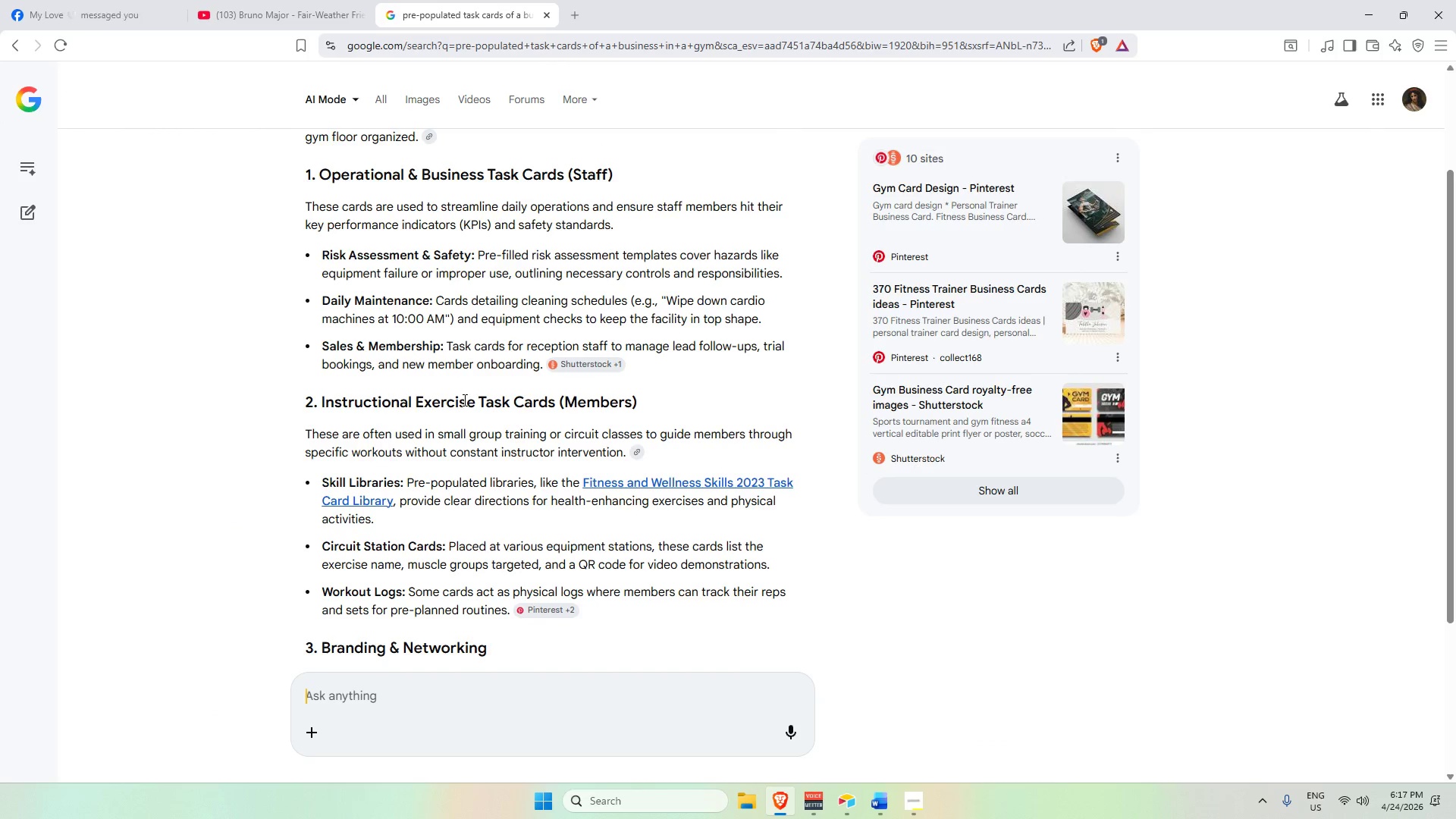 
scroll: coordinate [366, 410], scroll_direction: down, amount: 6.0
 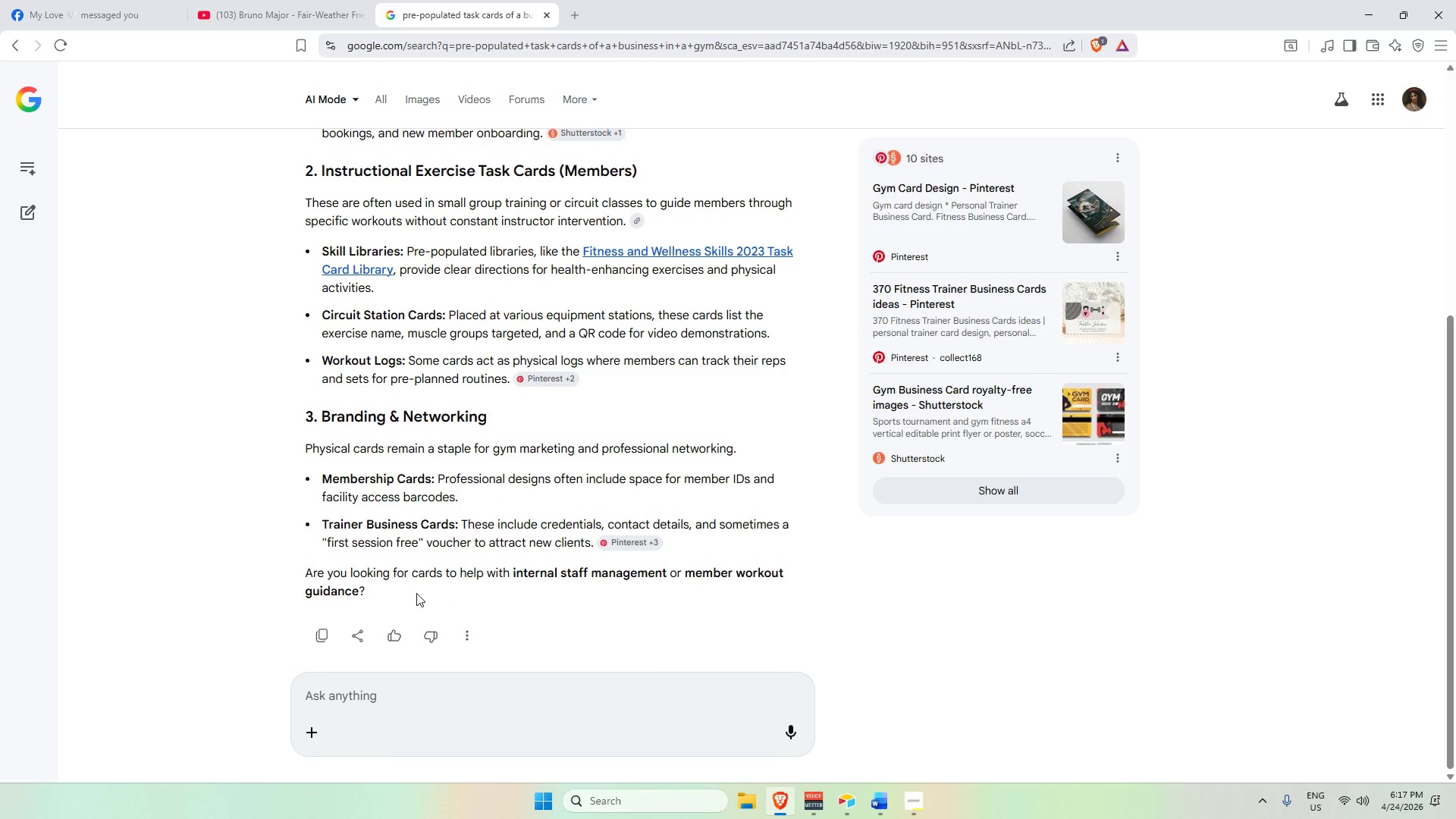 
scroll: coordinate [686, 525], scroll_direction: up, amount: 5.0
 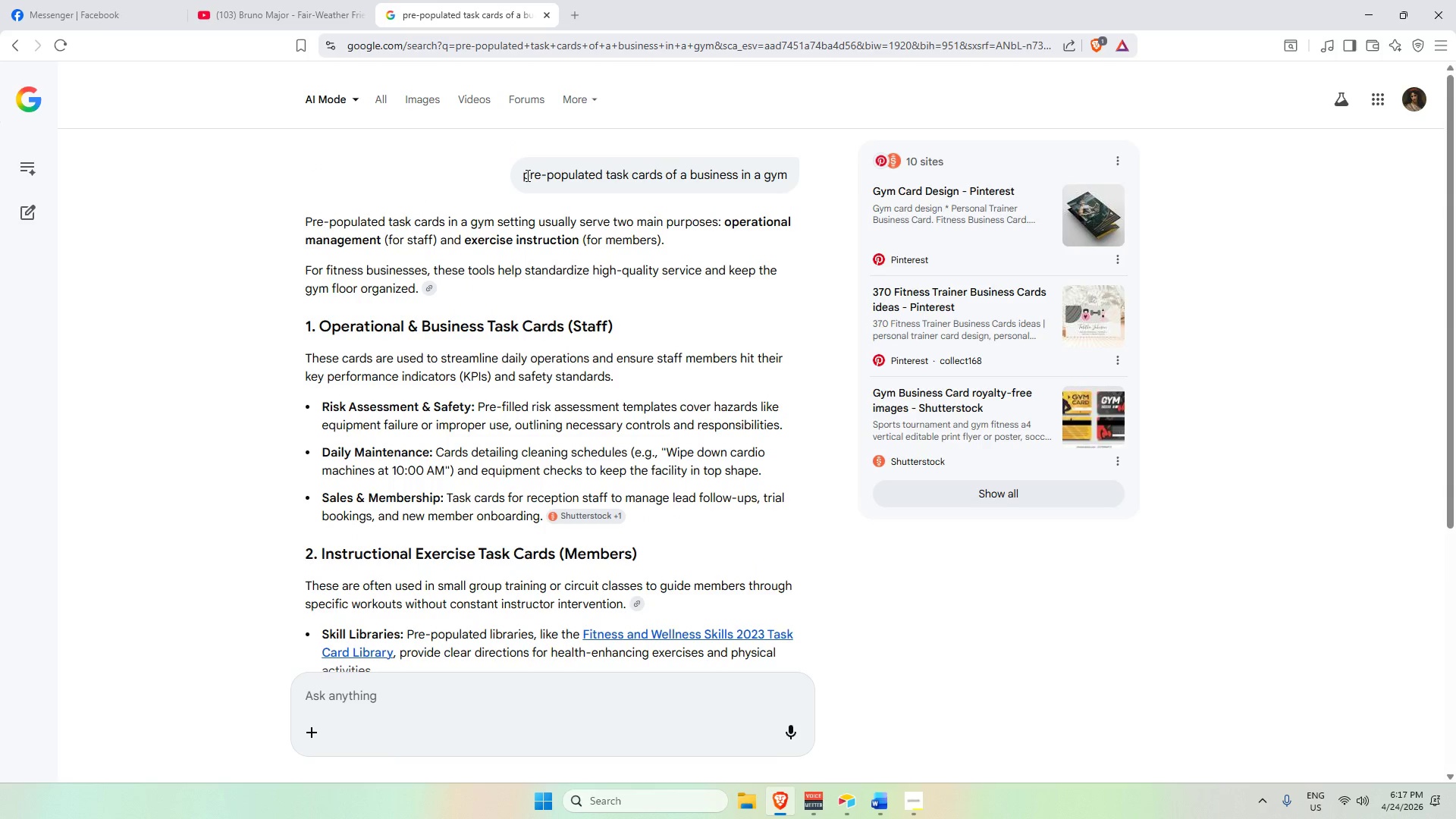 
left_click_drag(start_coordinate=[523, 174], to_coordinate=[808, 172])
 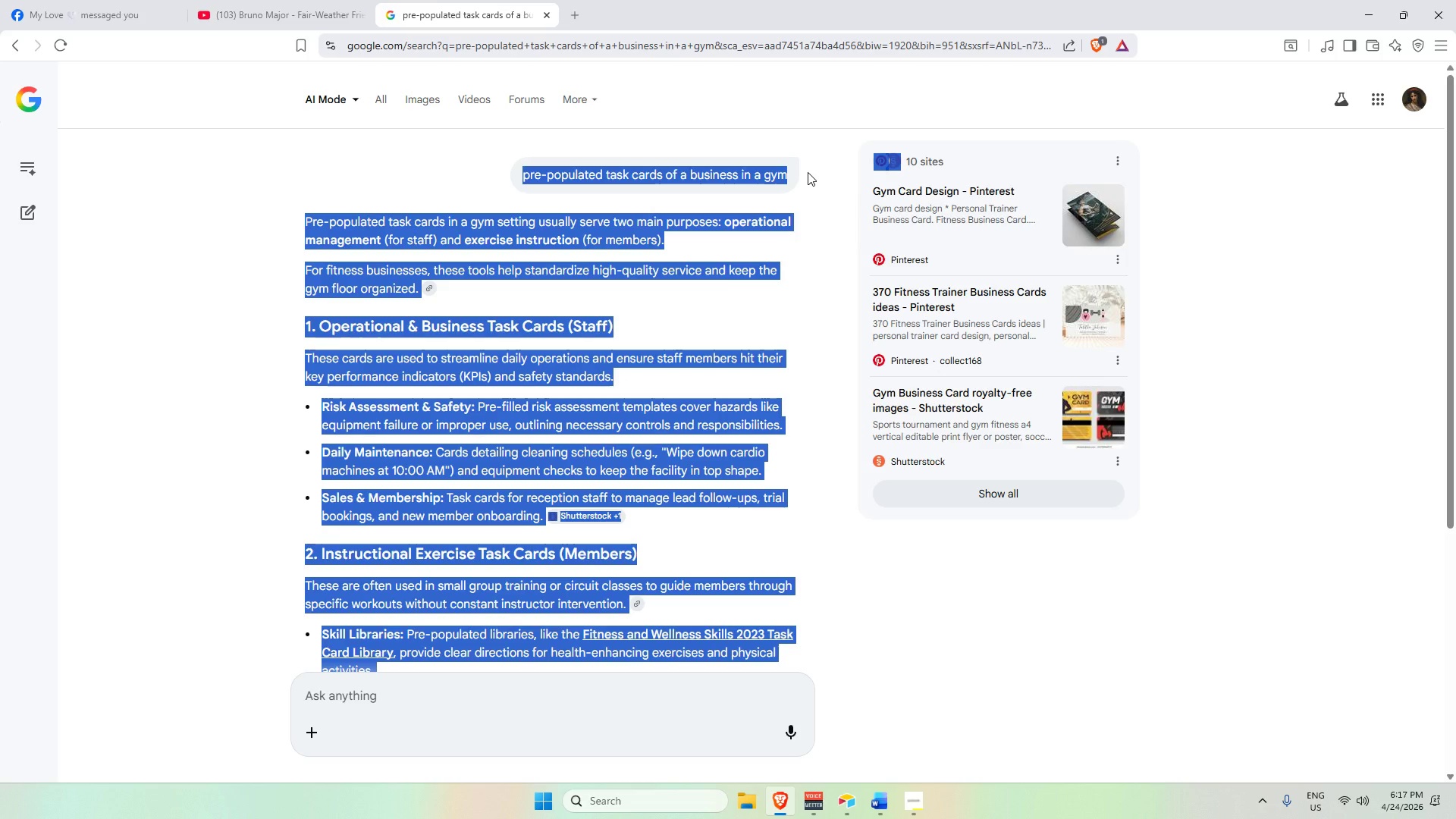 
hold_key(key=ControlLeft, duration=0.39)
 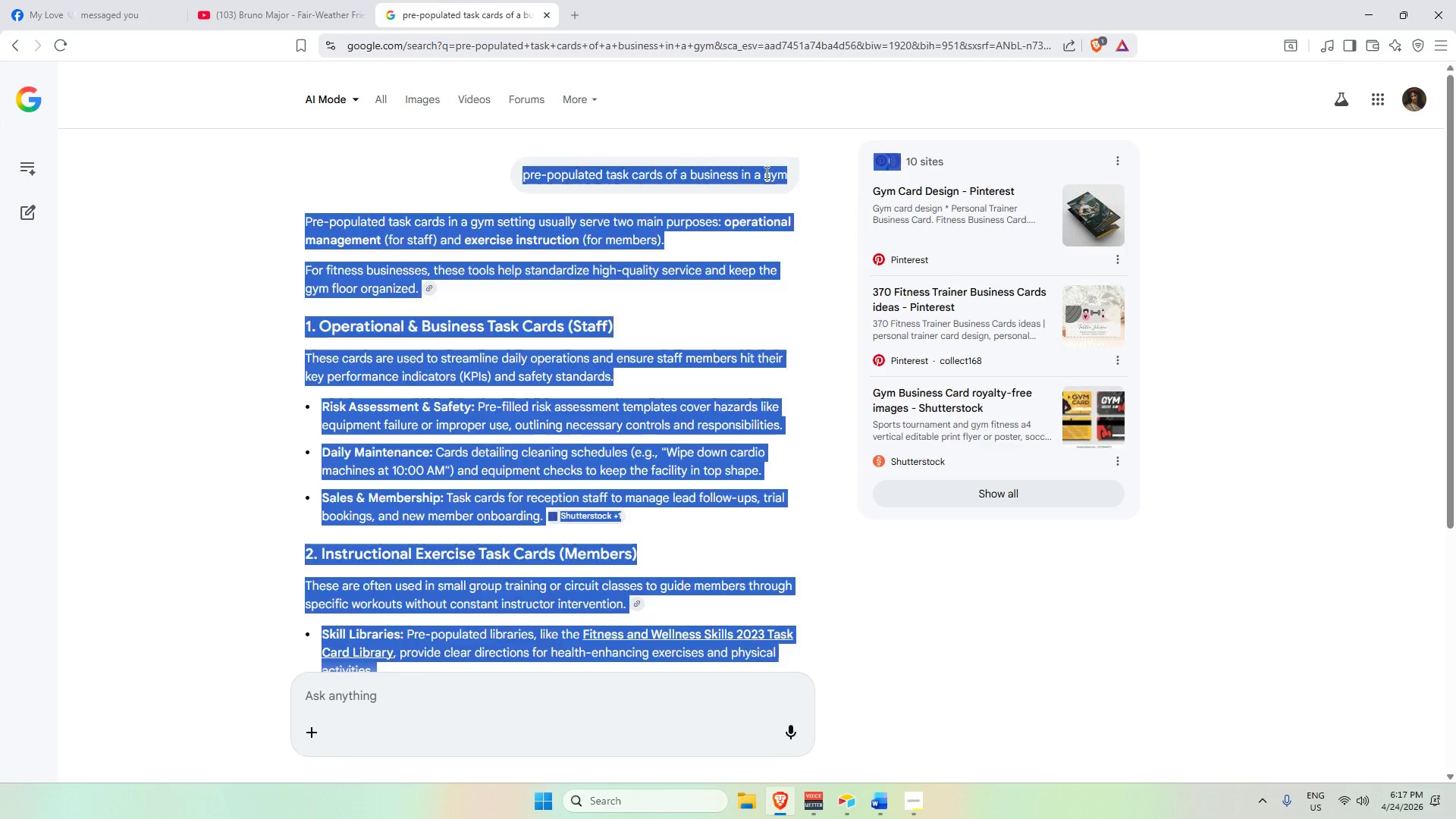 
left_click([765, 172])
 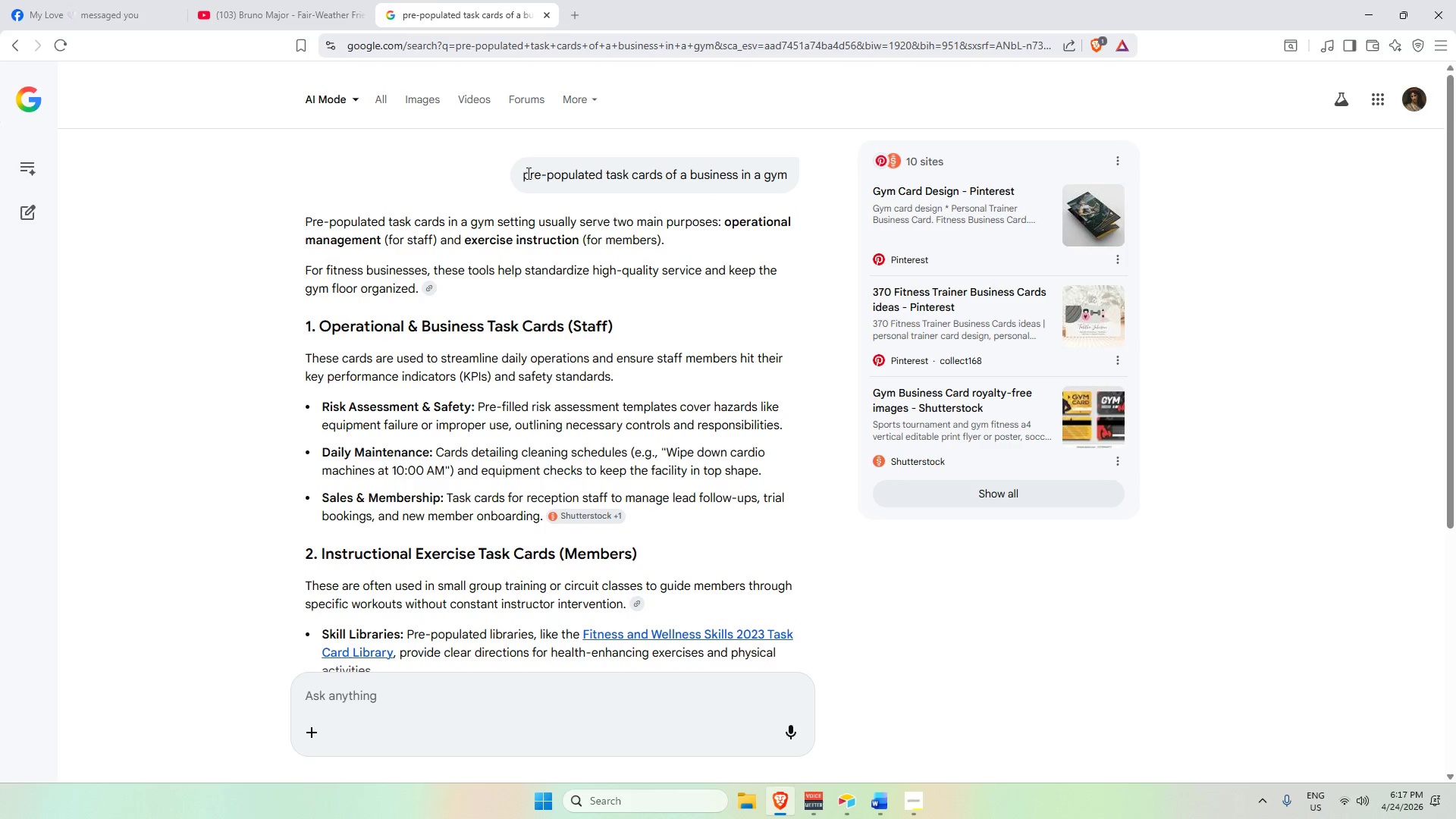 
left_click_drag(start_coordinate=[522, 172], to_coordinate=[792, 175])
 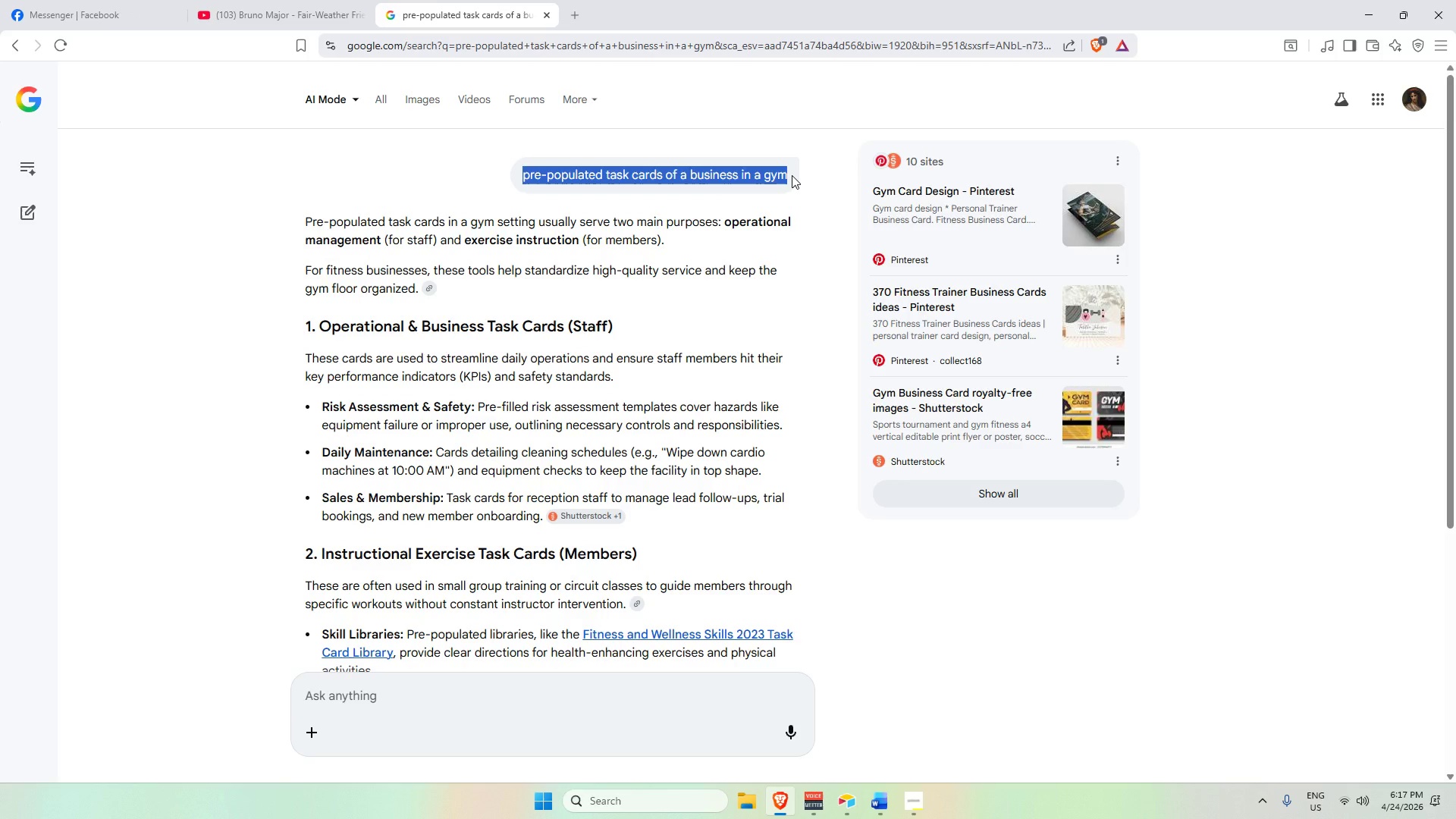 
key(Control+C)
 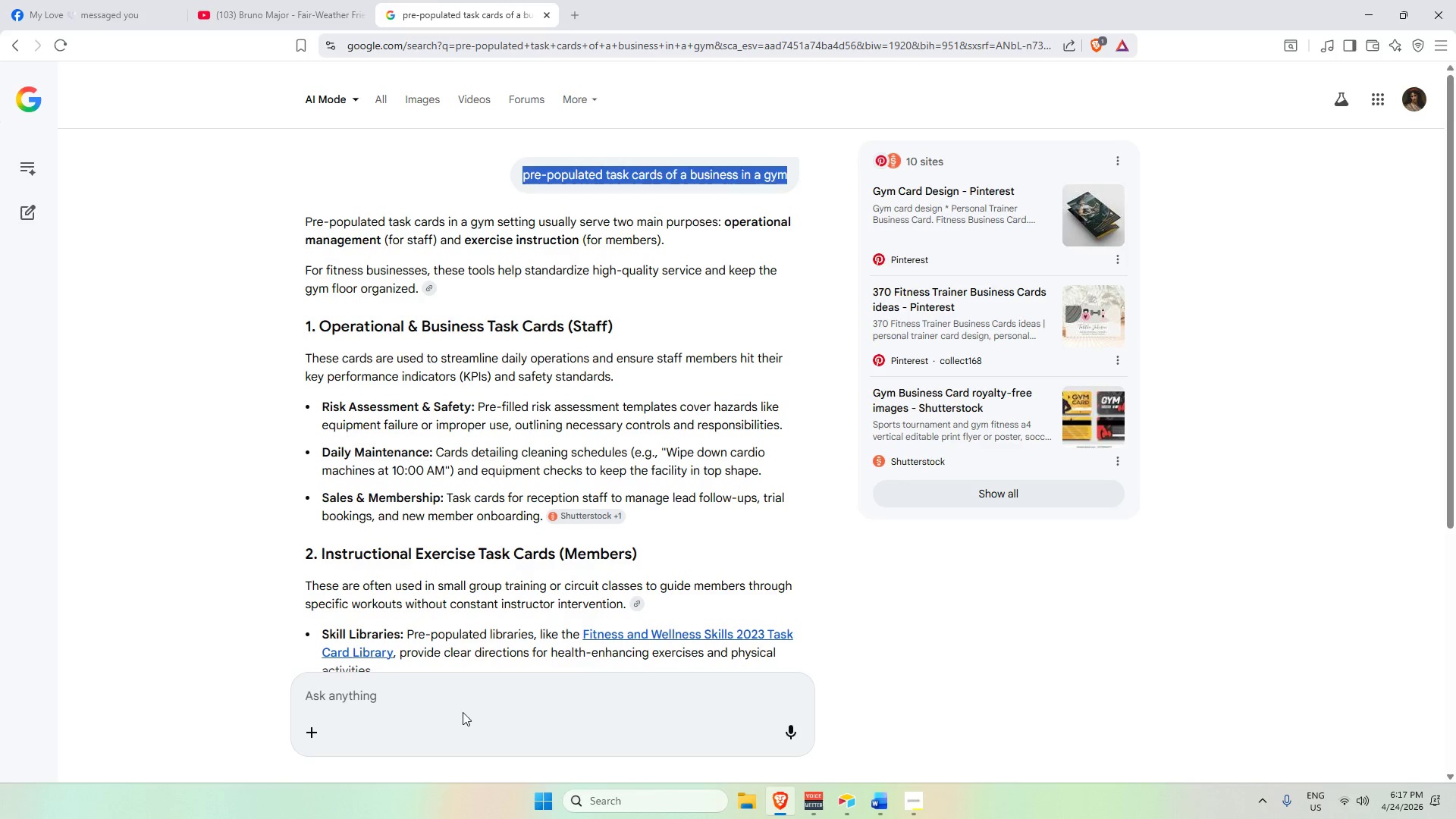 
left_click([458, 698])
 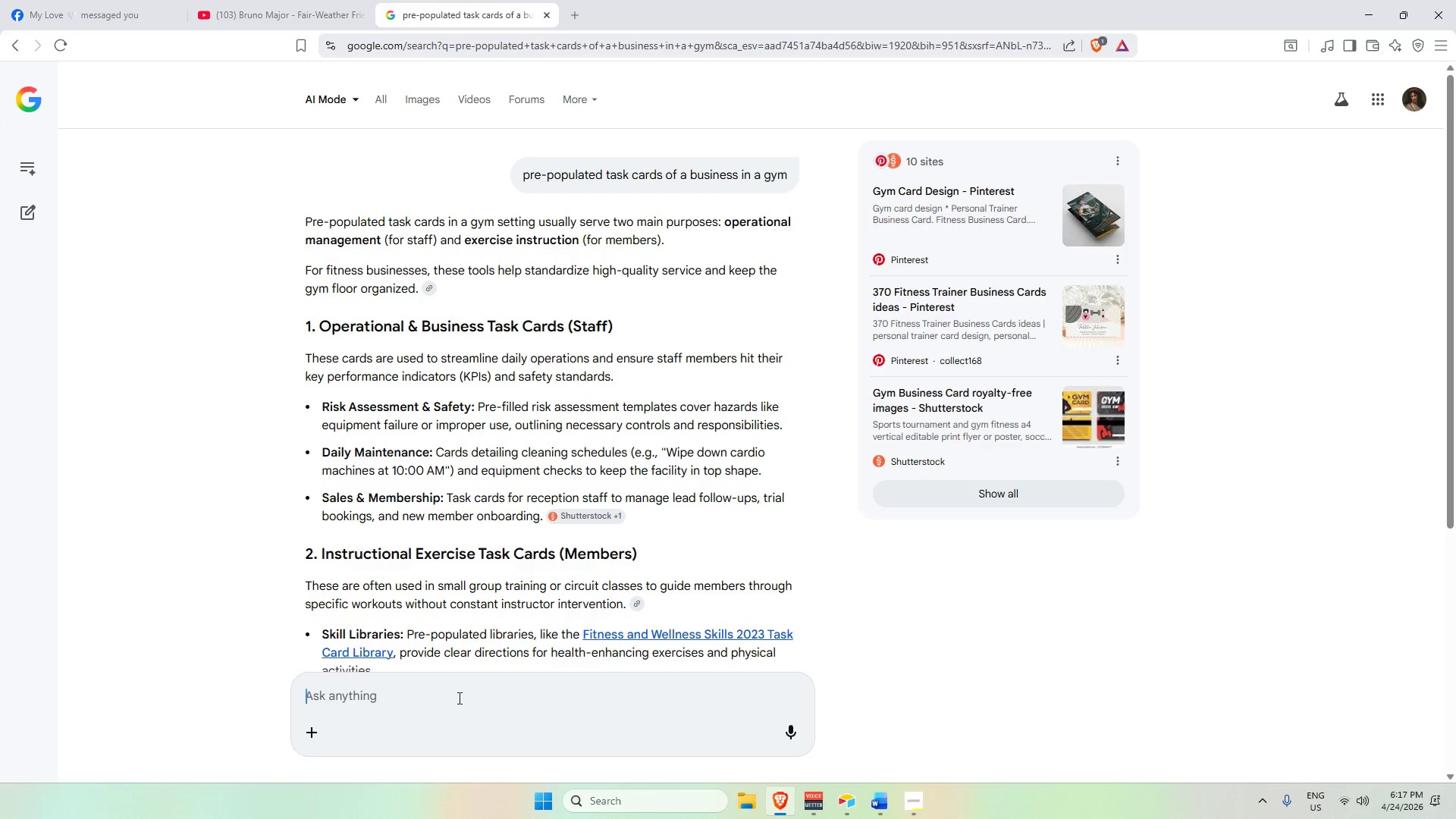 
key(Control+V)
 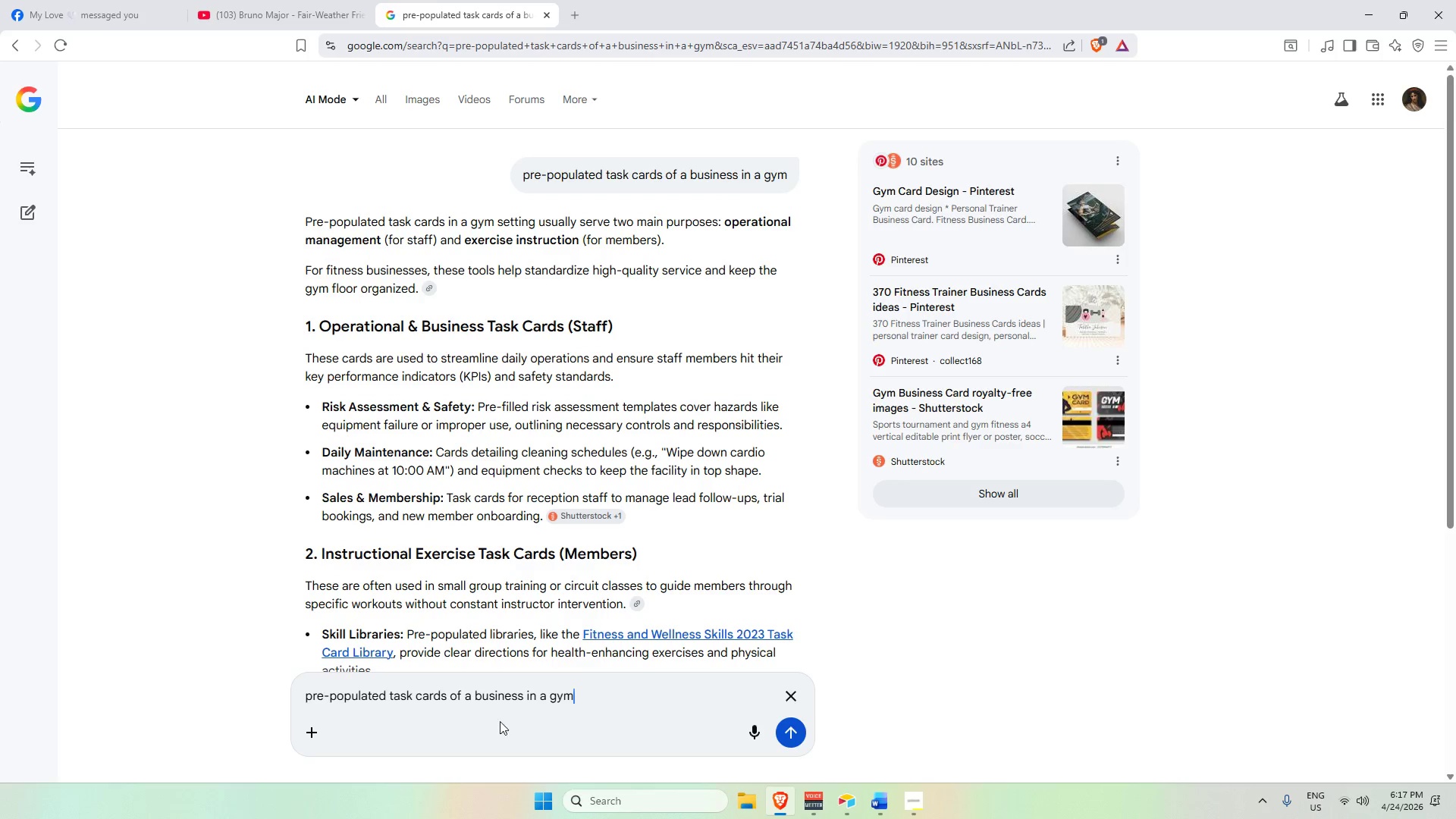 
key(Enter)
 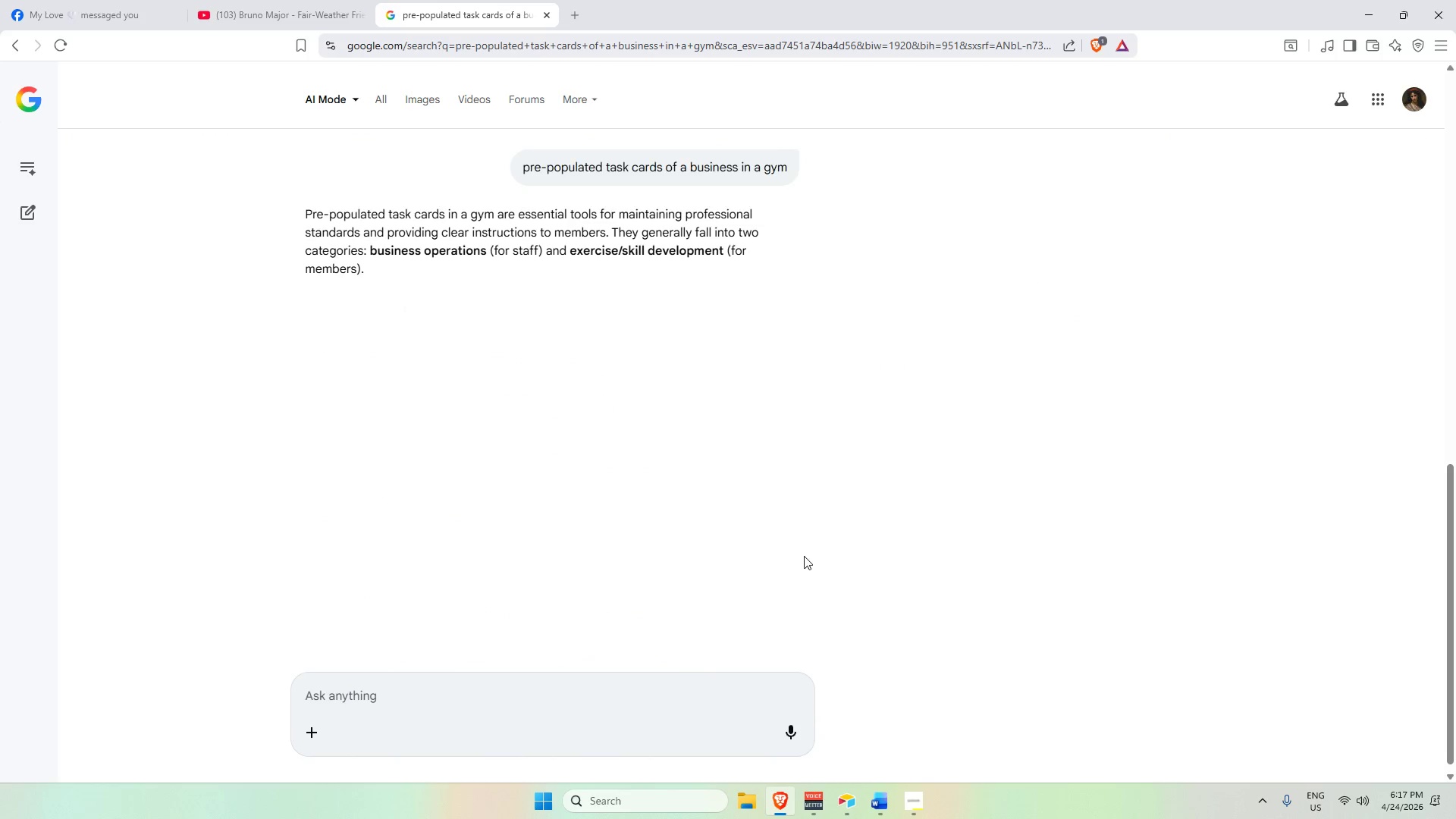 
scroll: coordinate [455, 366], scroll_direction: none, amount: 0.0
 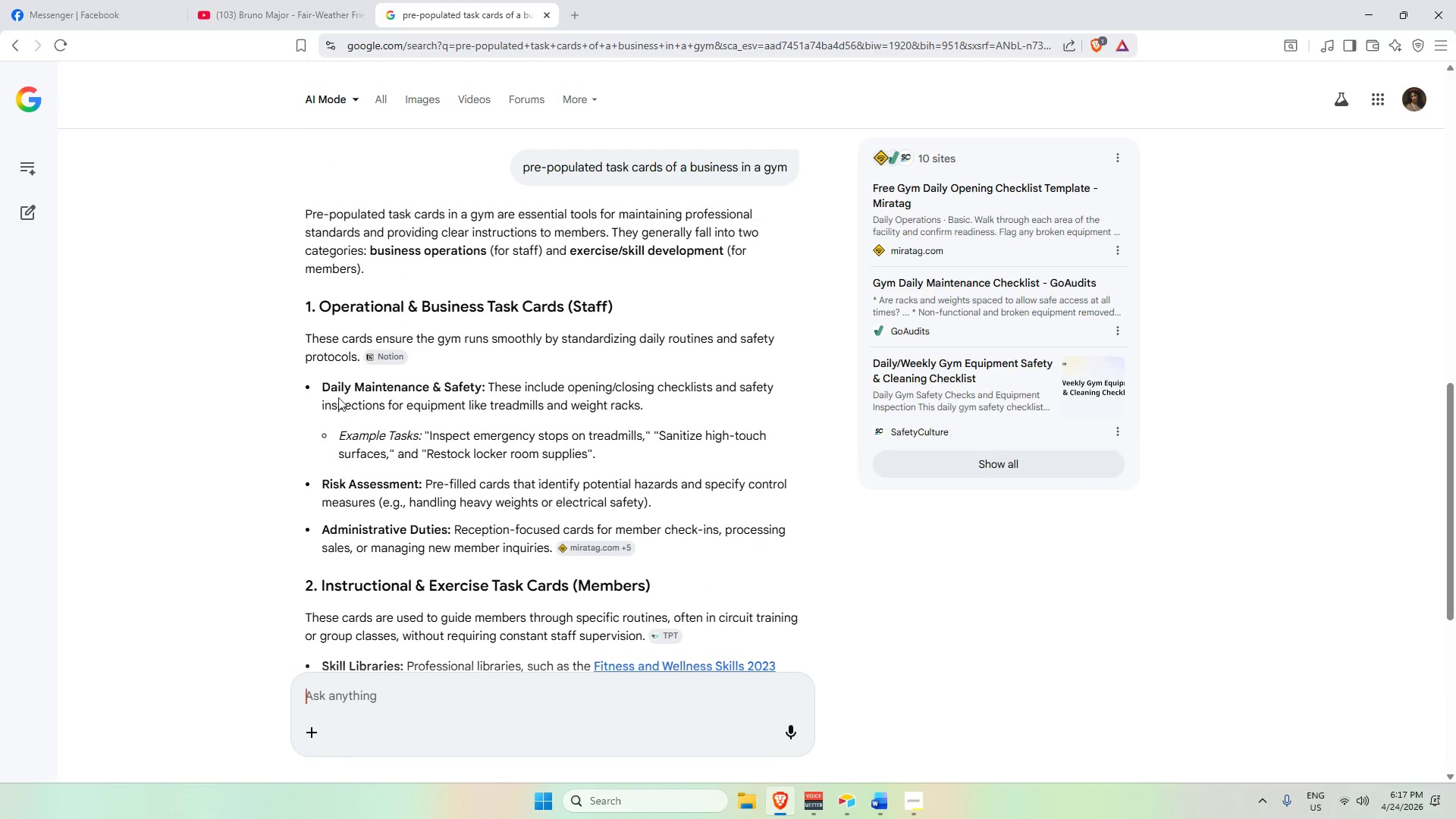 
scroll: coordinate [386, 425], scroll_direction: down, amount: 11.0
 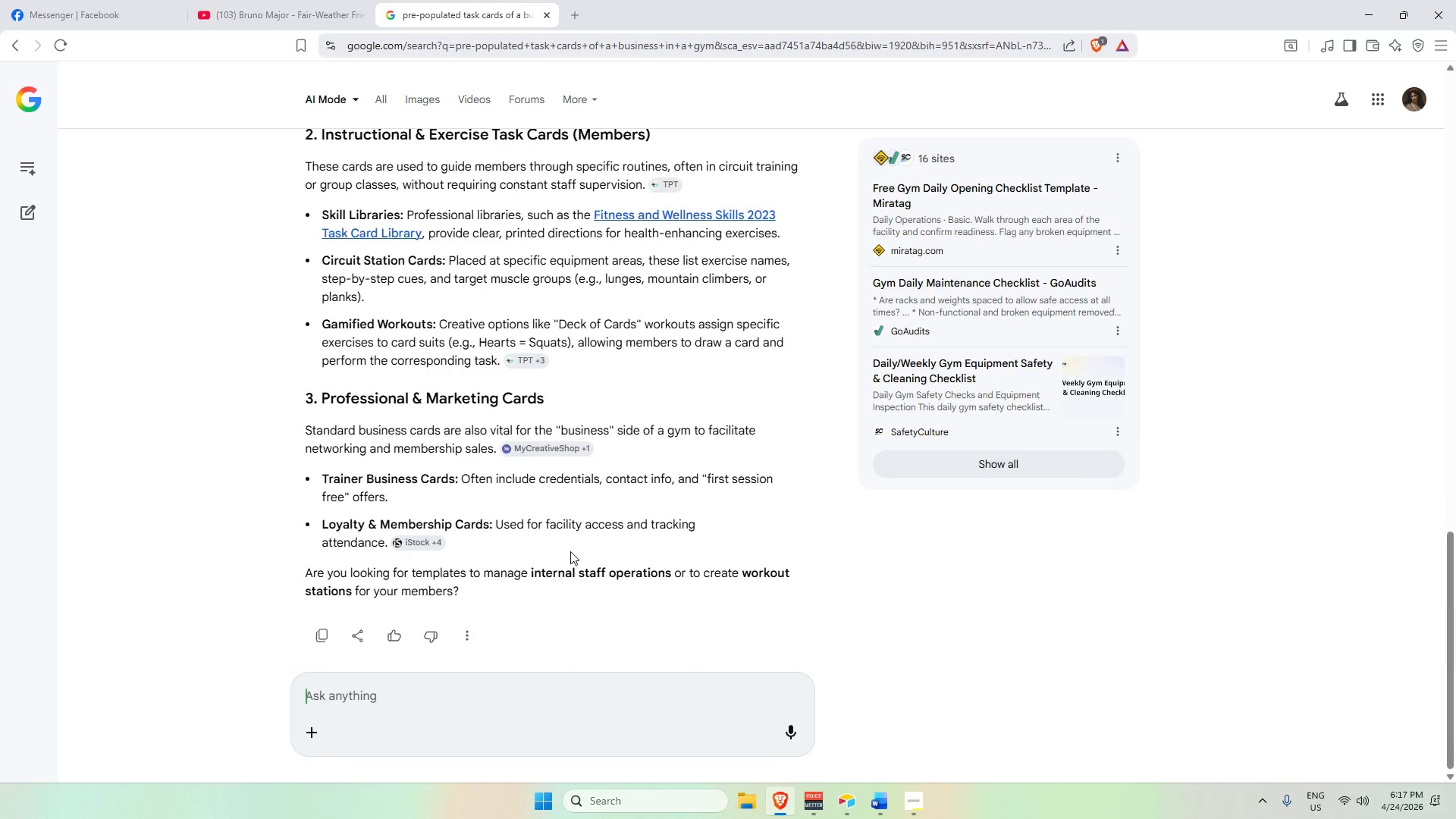 
scroll: coordinate [563, 548], scroll_direction: up, amount: 3.0
 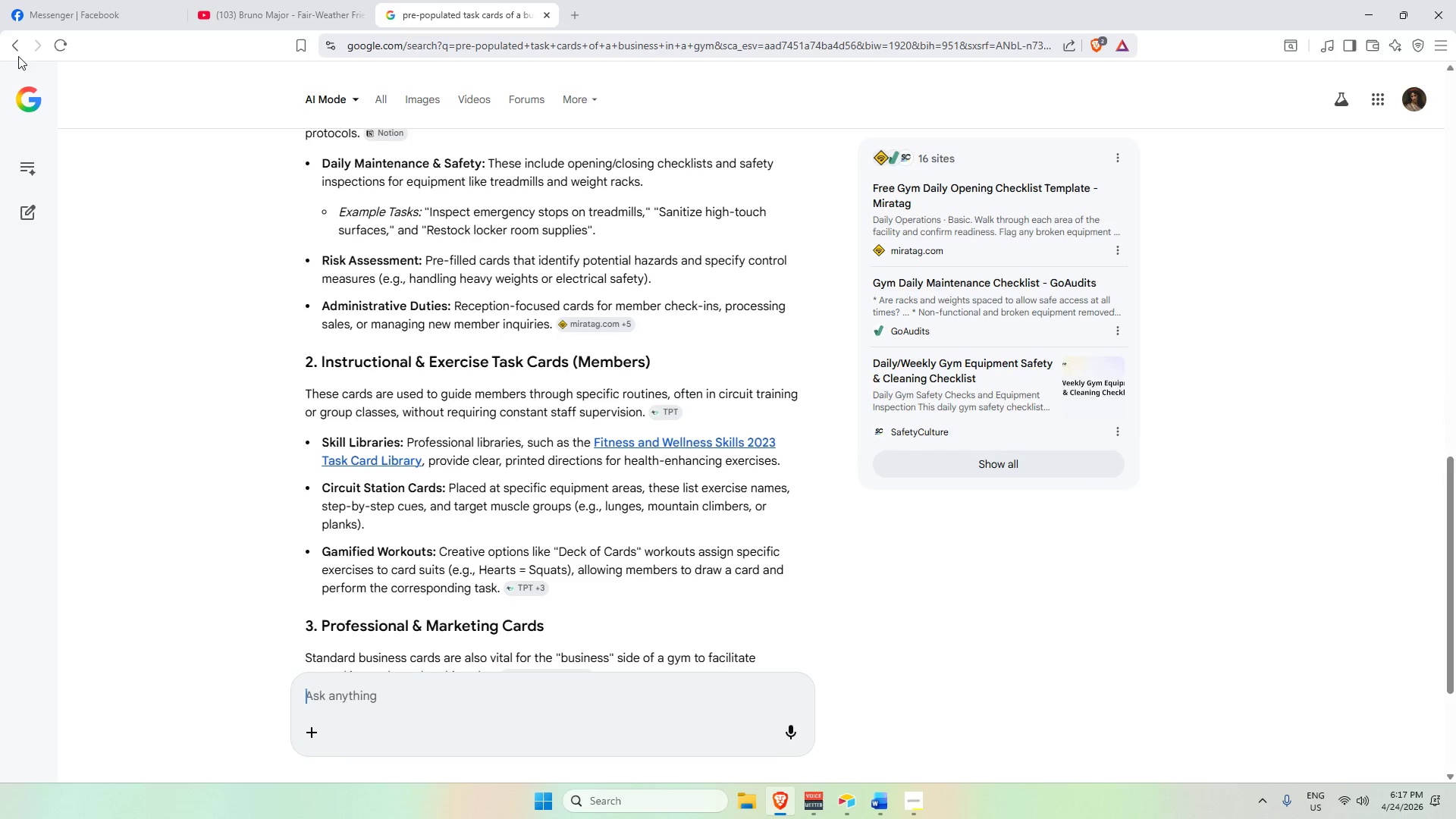 
left_click([11, 46])
 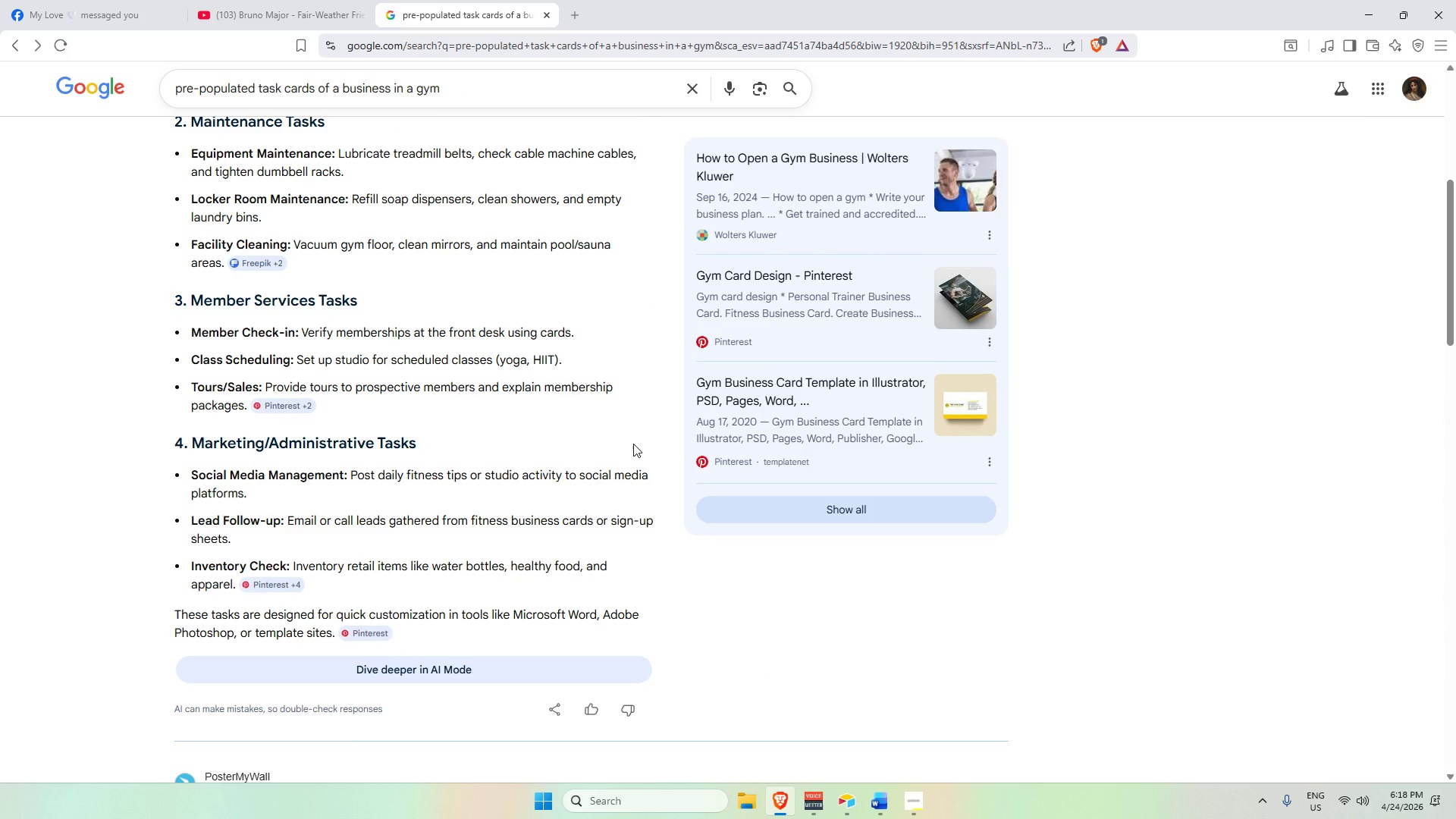 
wait(6.62)
 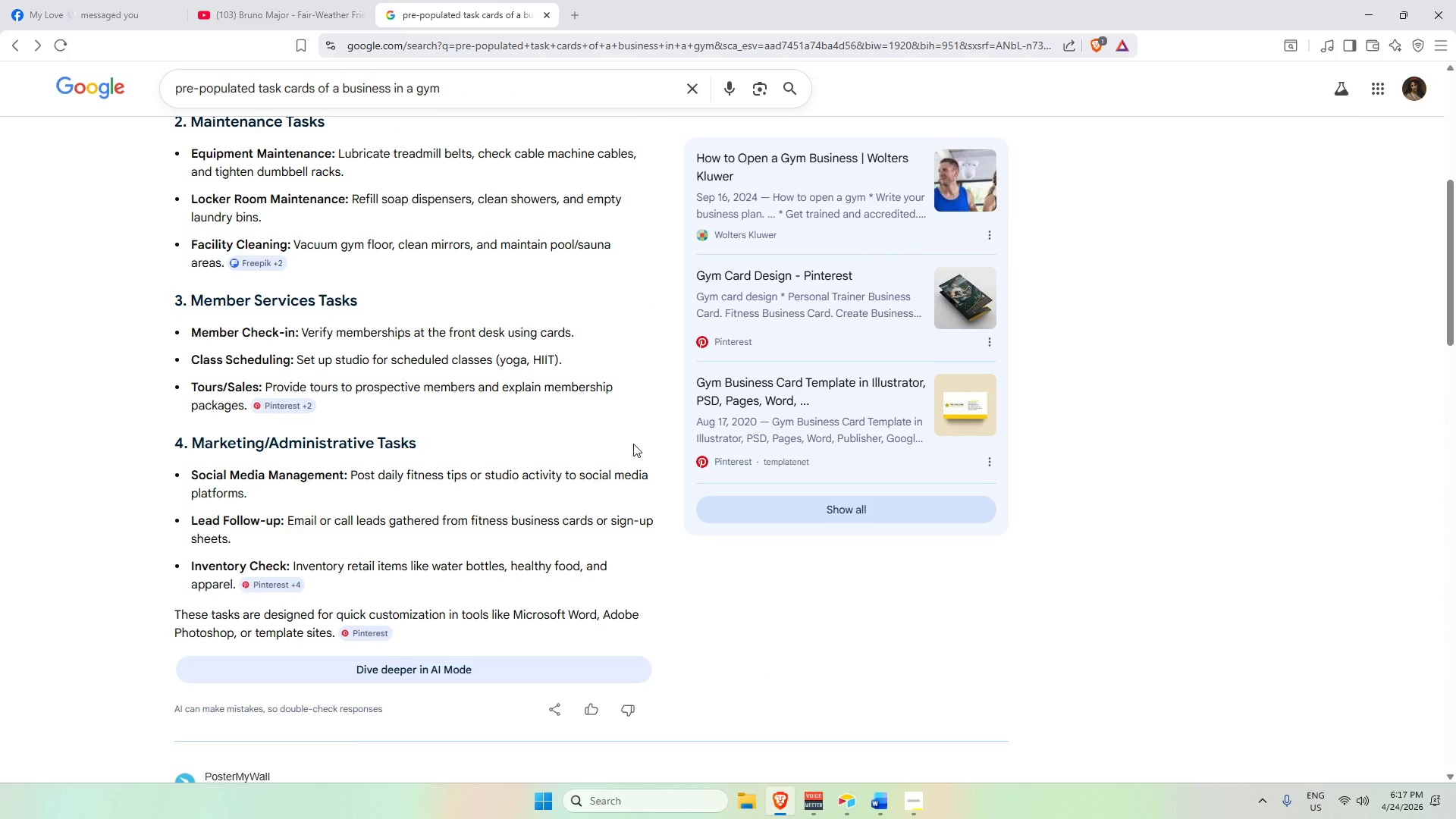 
left_click([288, 0])
 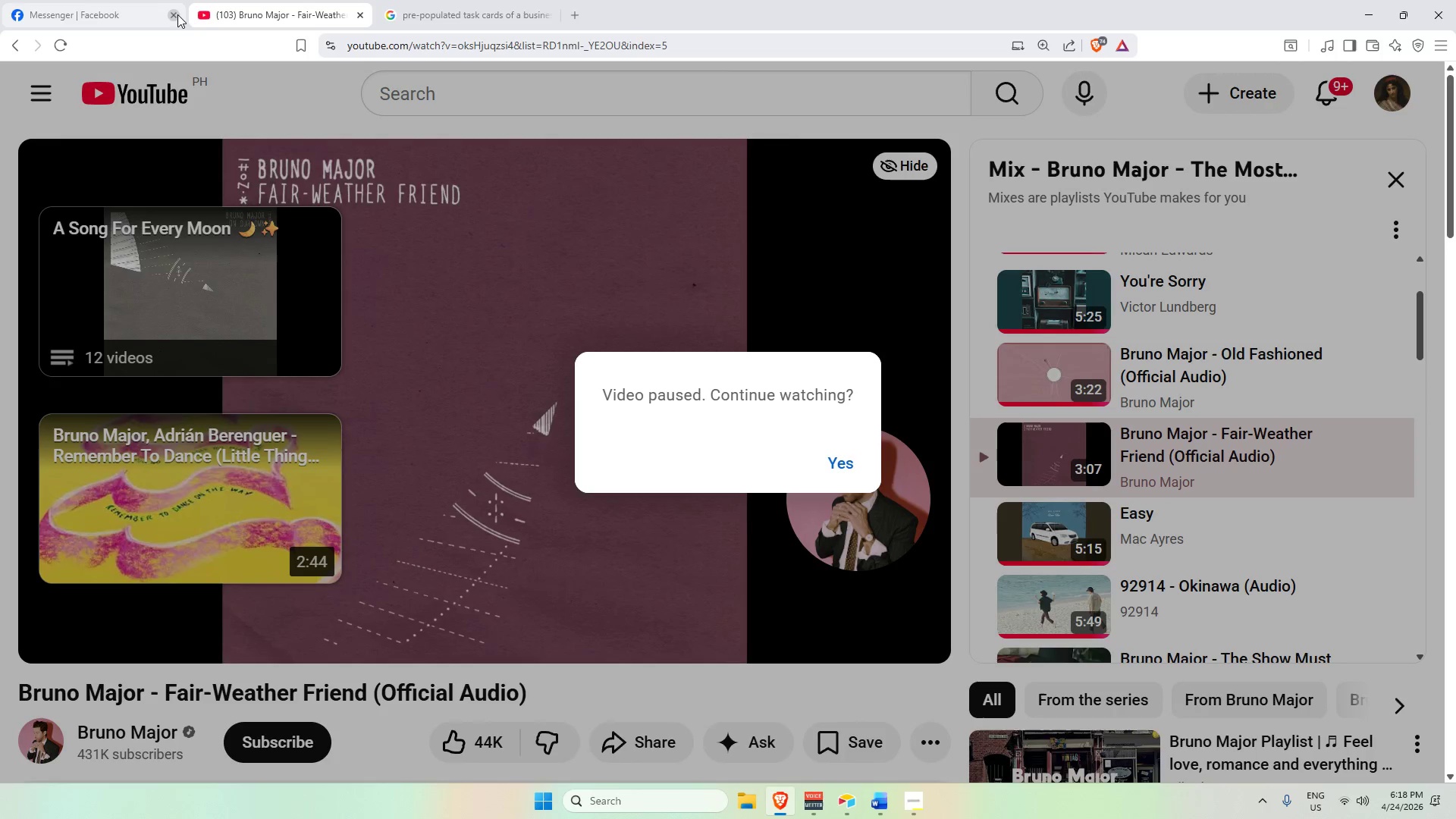 
left_click([177, 14])
 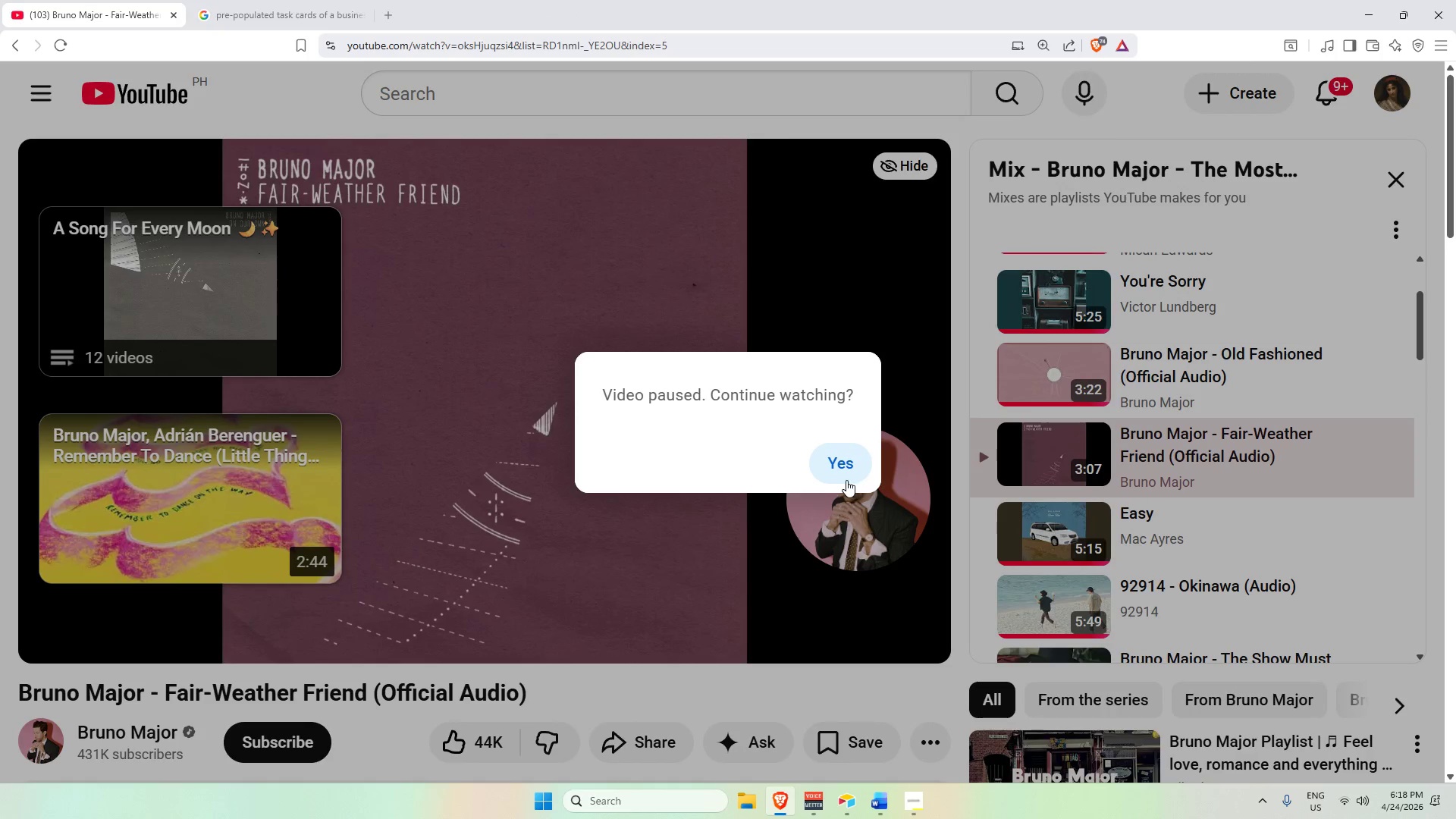 
left_click([846, 471])
 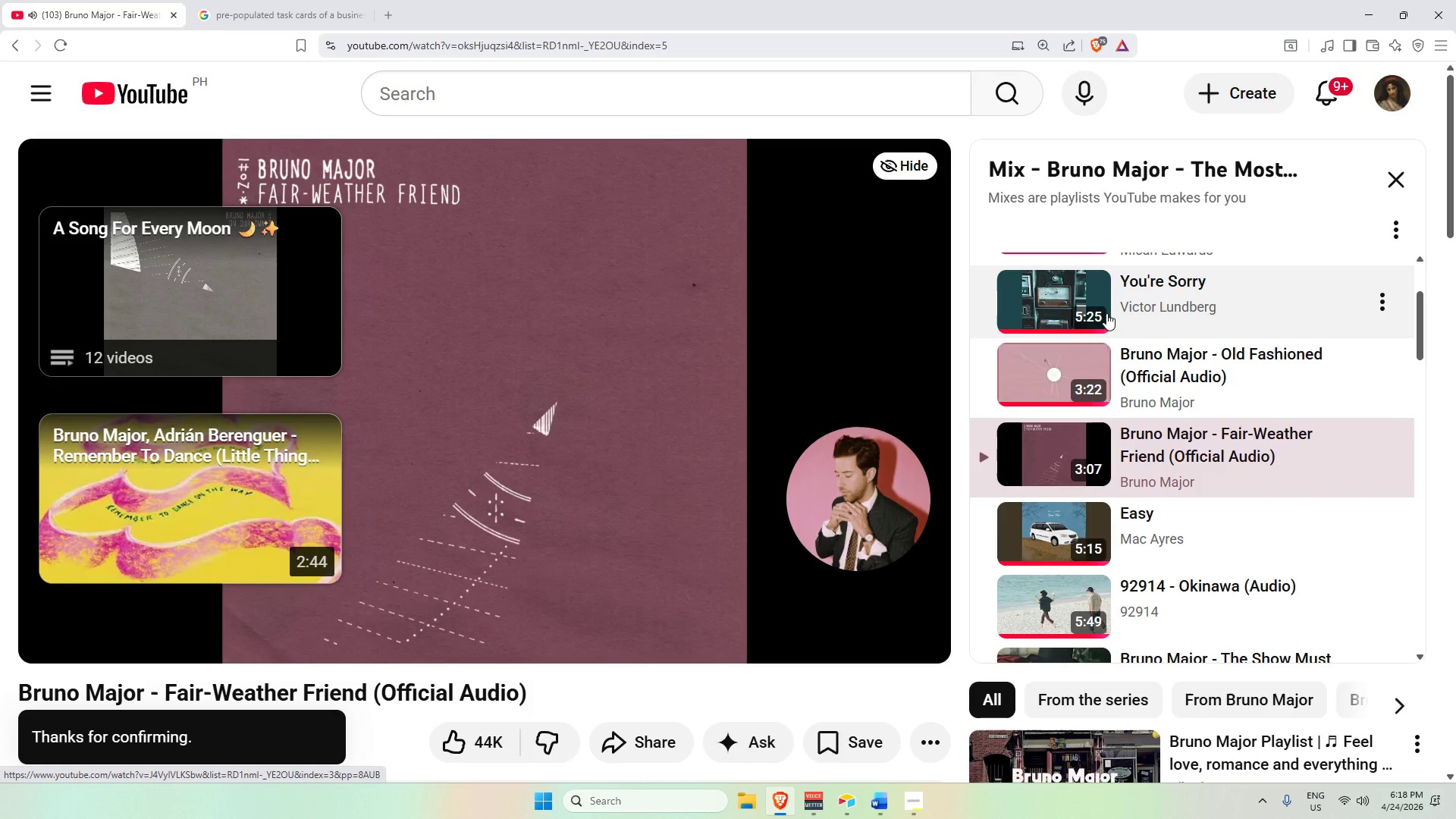 
scroll: coordinate [1055, 520], scroll_direction: down, amount: 2.0
 